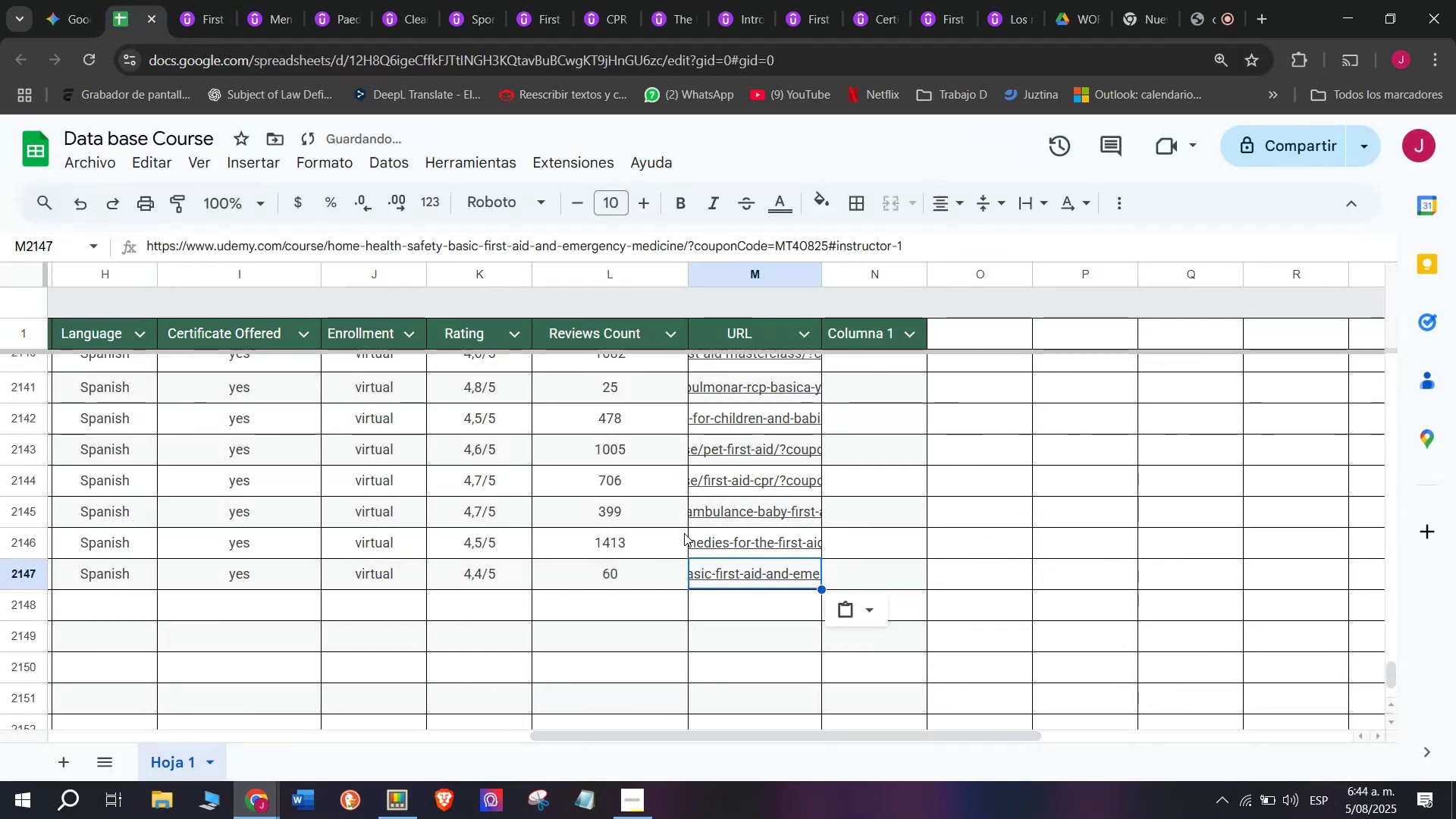 
key(Control+V)
 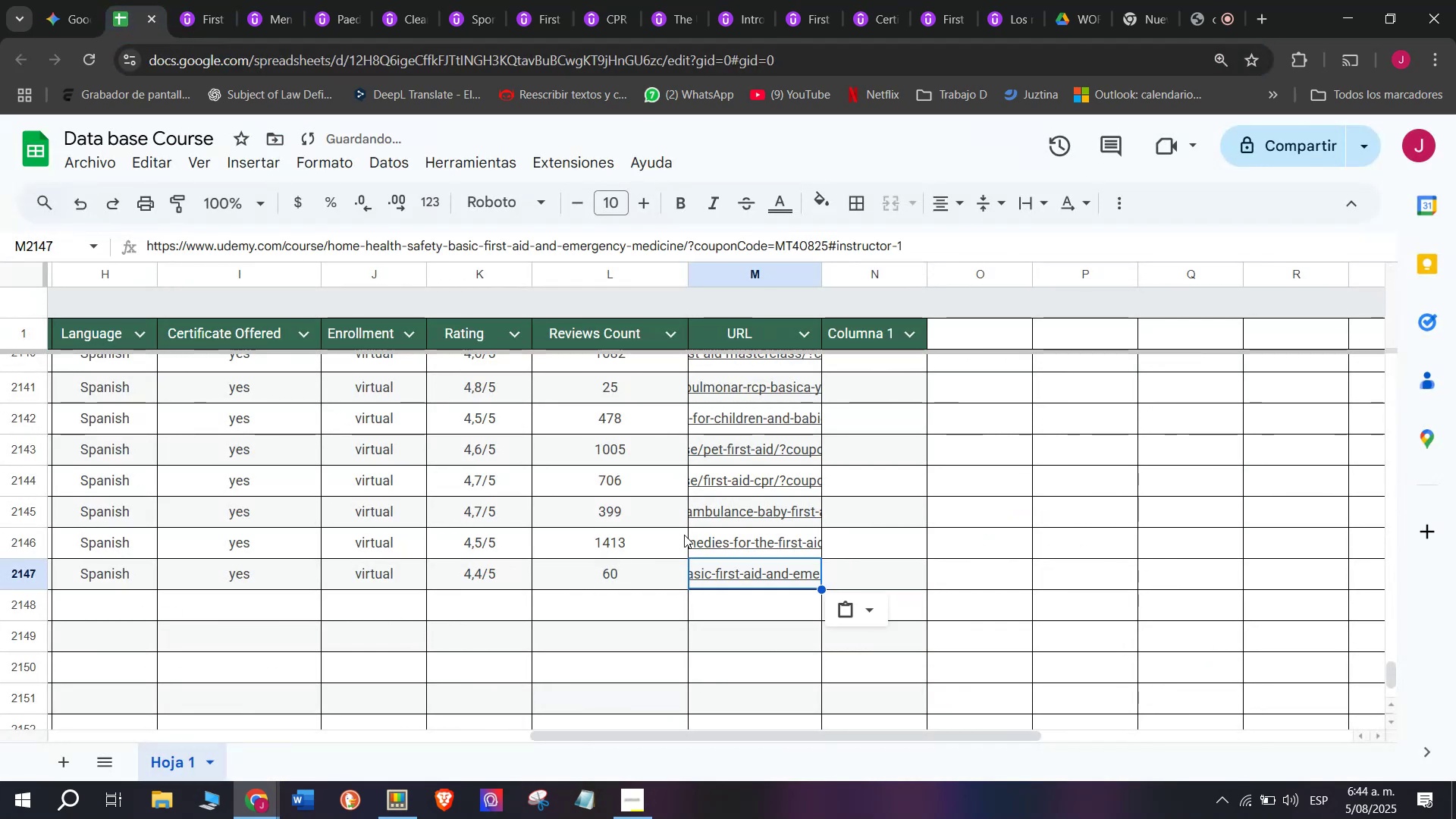 
scroll: coordinate [246, 626], scroll_direction: up, amount: 3.0
 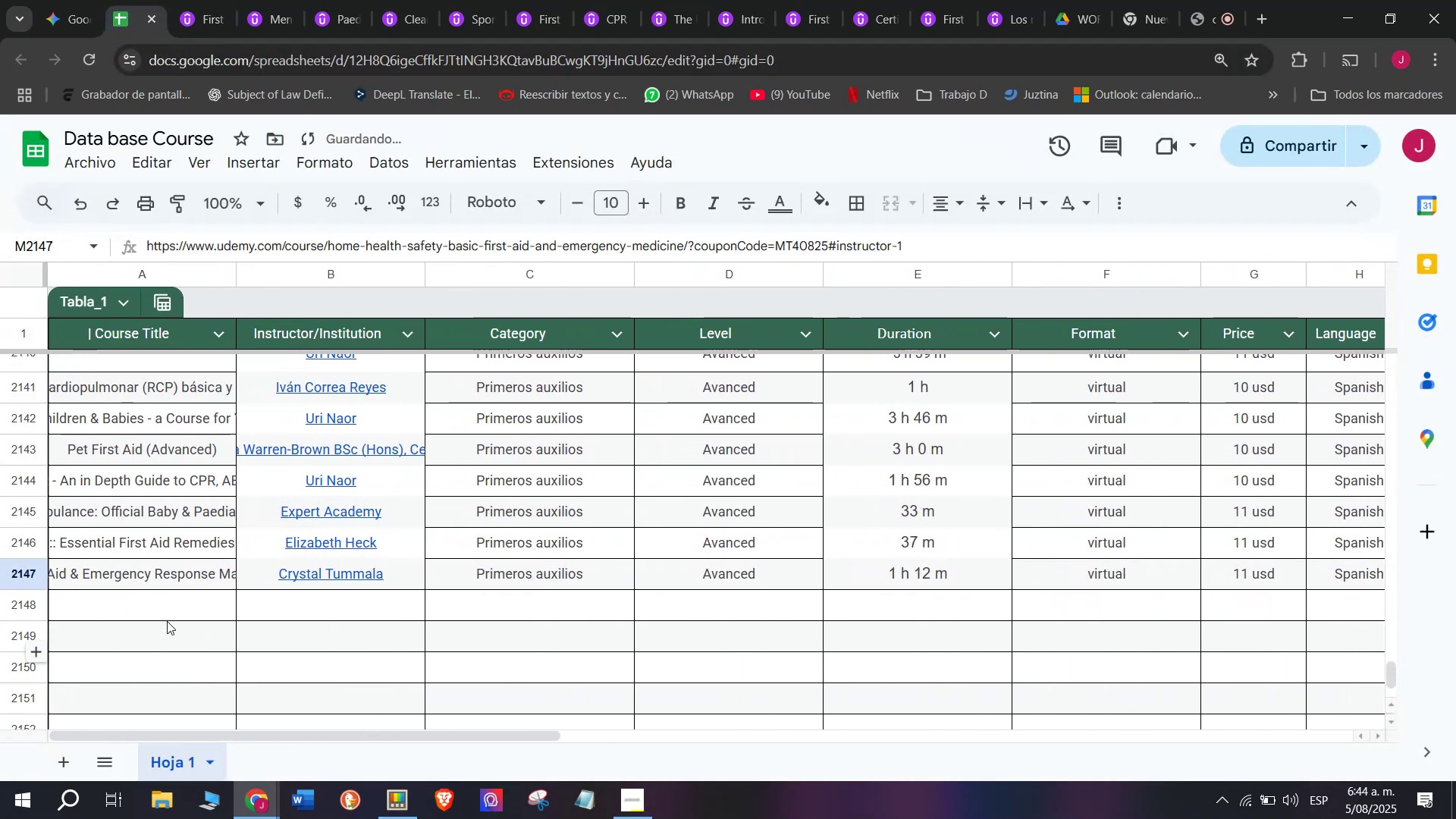 
left_click([170, 612])
 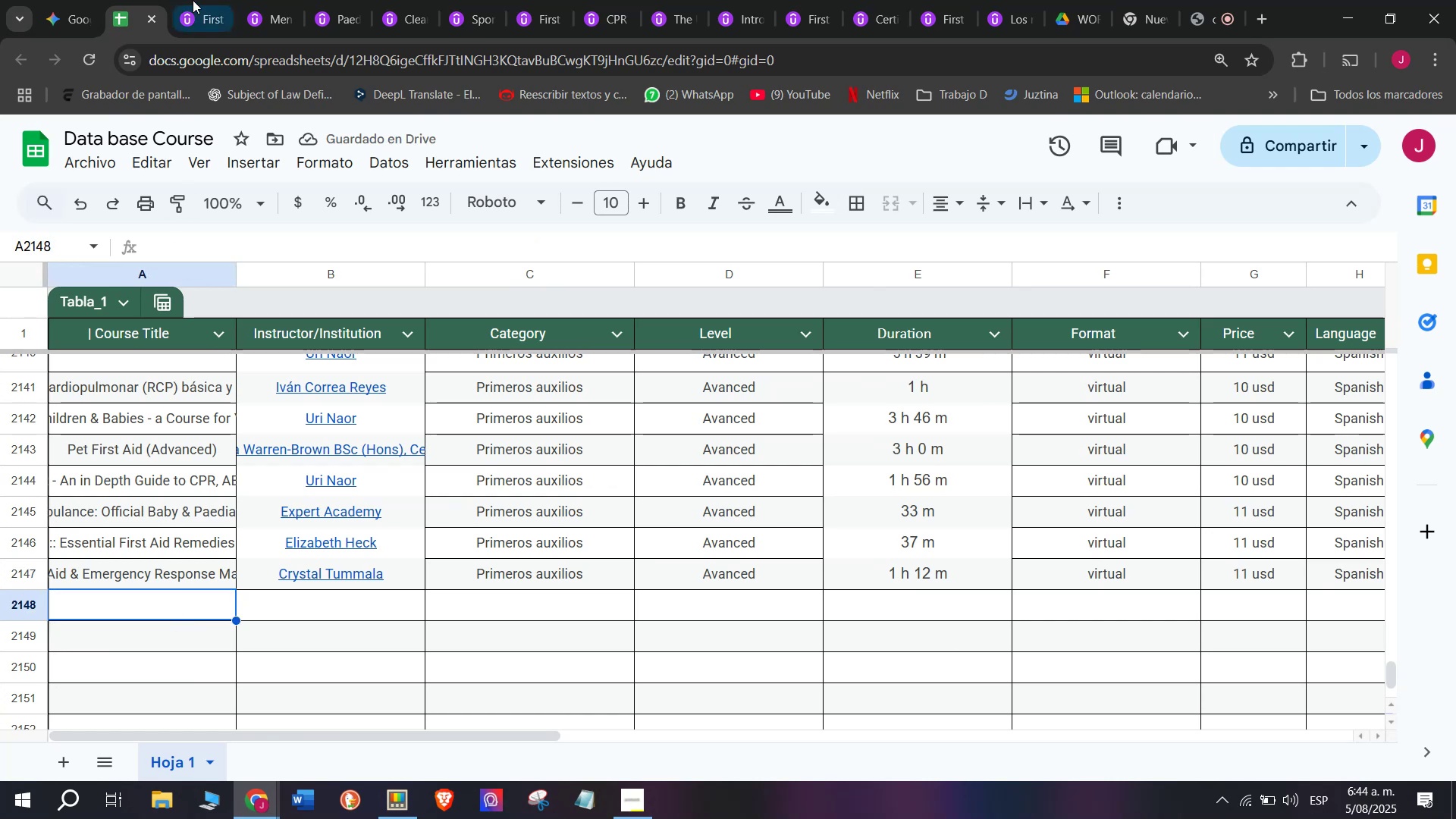 
left_click([202, 0])
 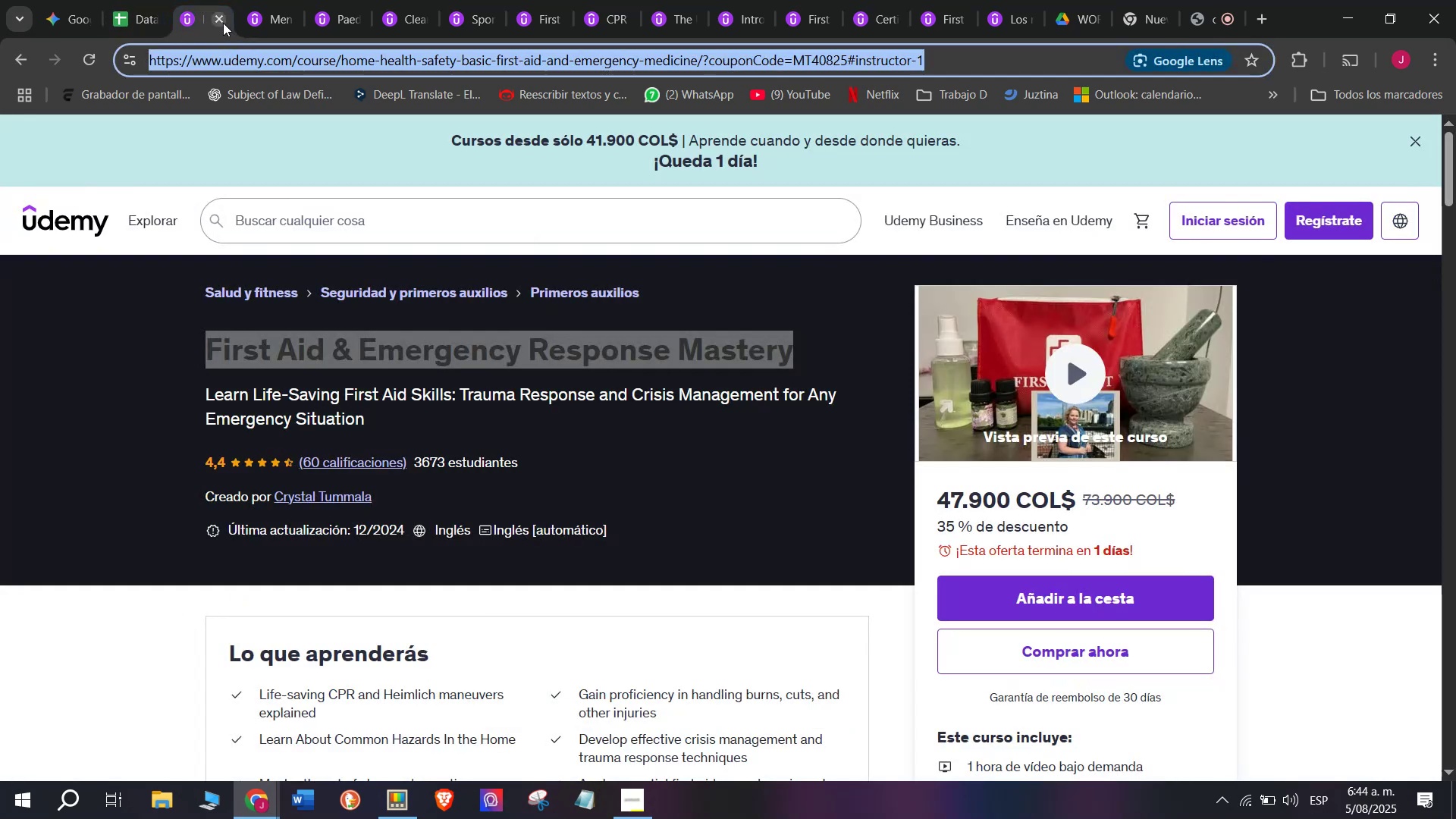 
left_click([218, 23])
 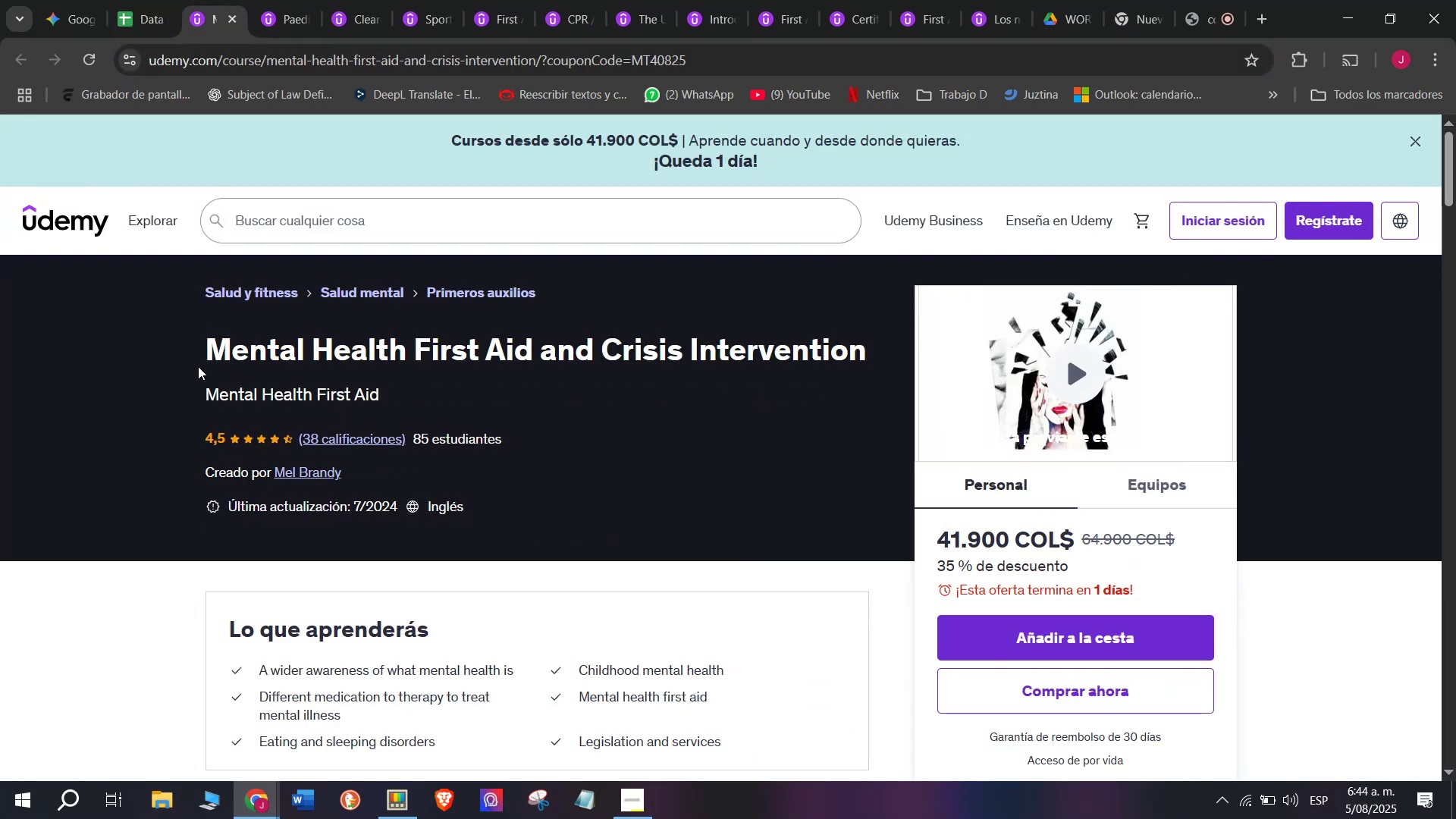 
left_click_drag(start_coordinate=[199, 351], to_coordinate=[873, 355])
 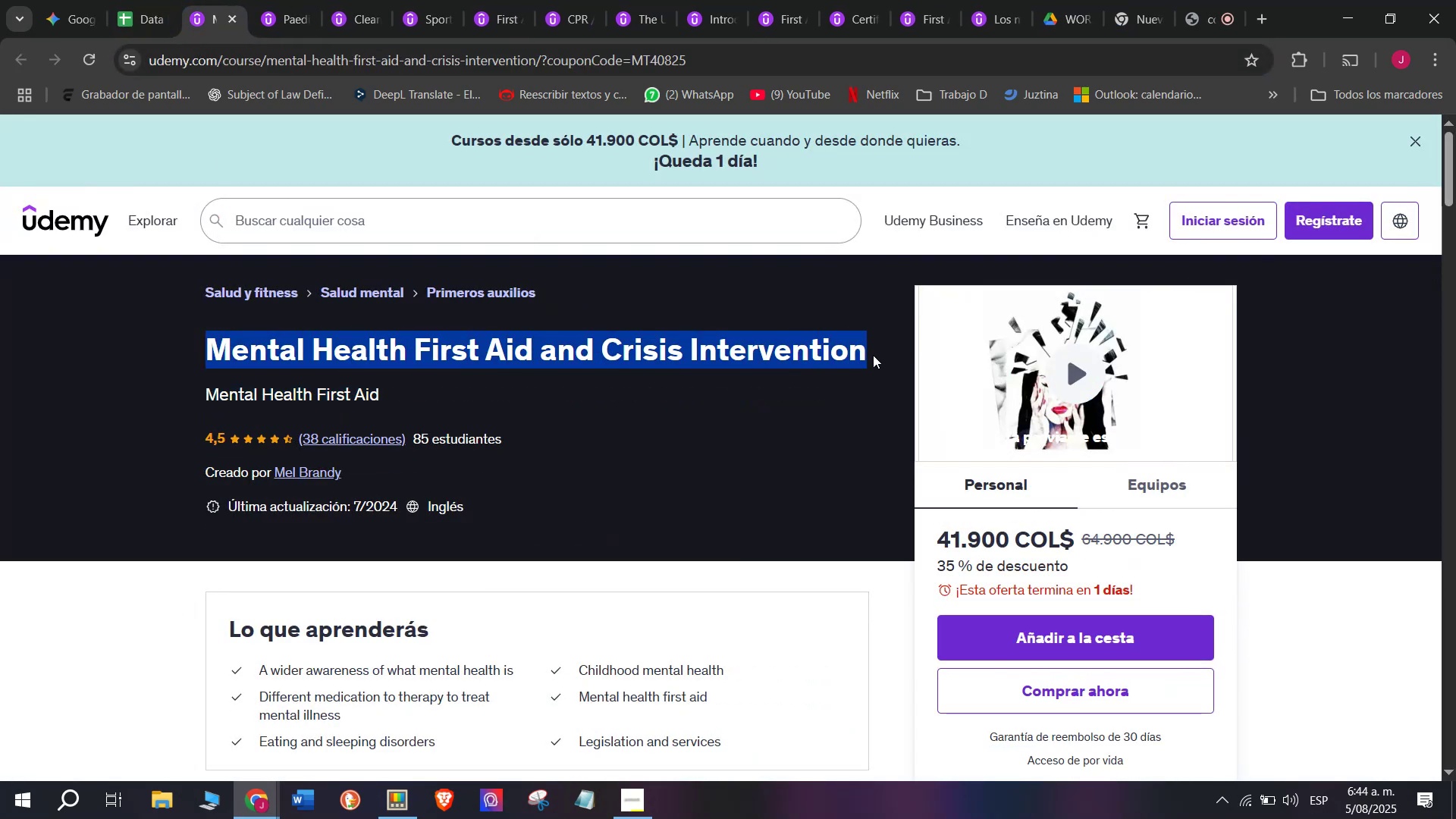 
key(Control+ControlLeft)
 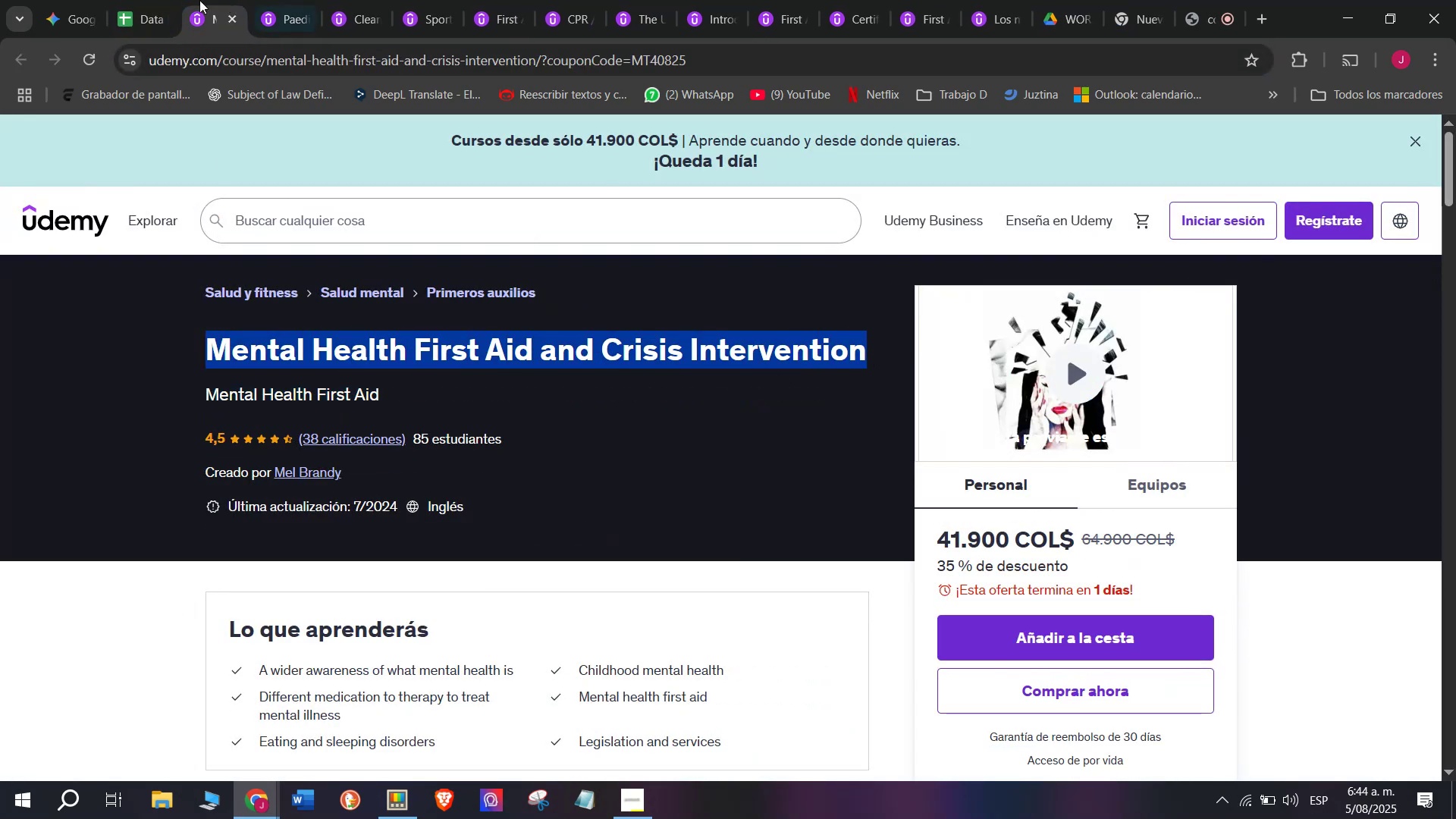 
key(Break)
 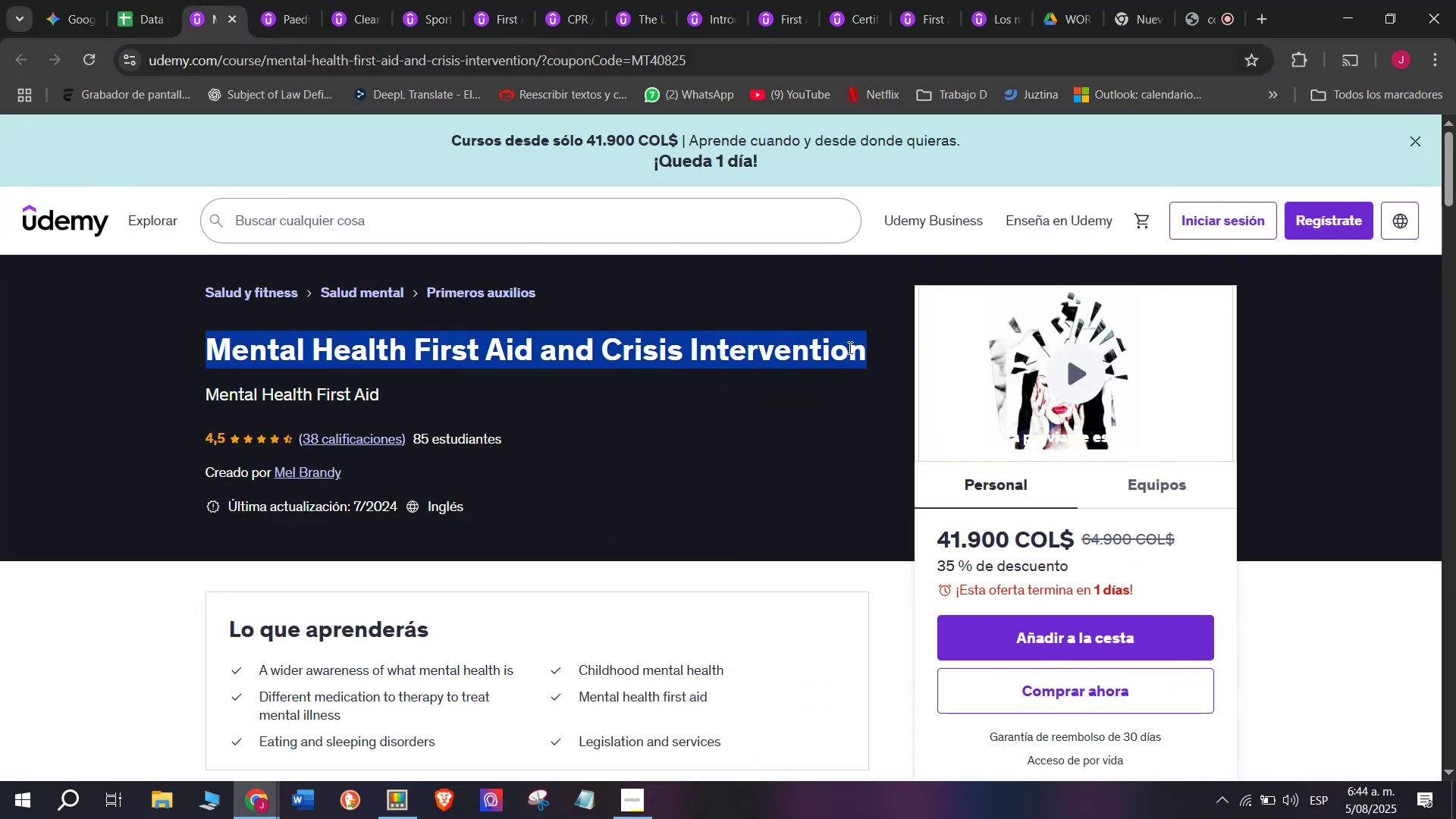 
key(Control+C)
 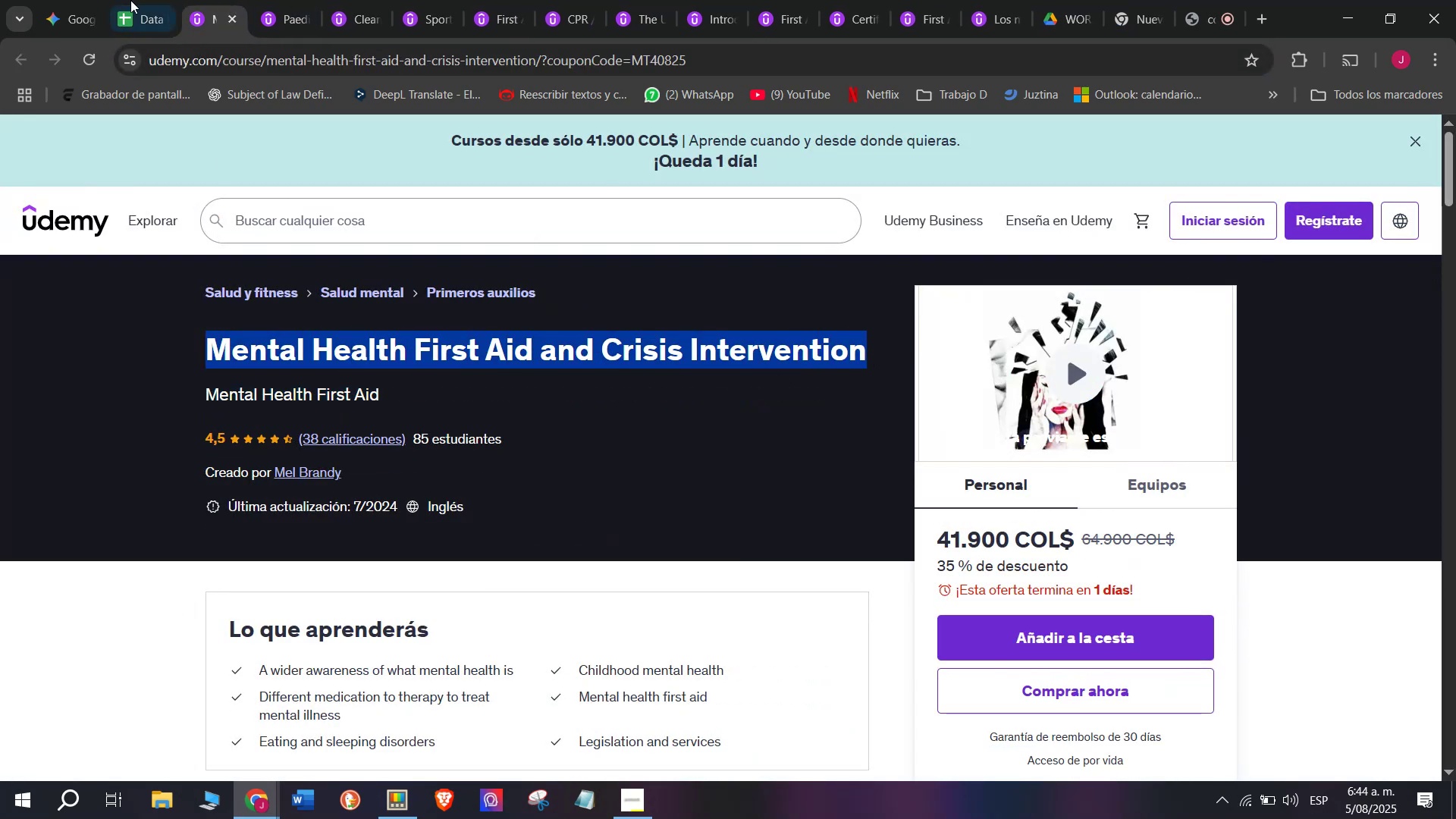 
left_click([115, 0])
 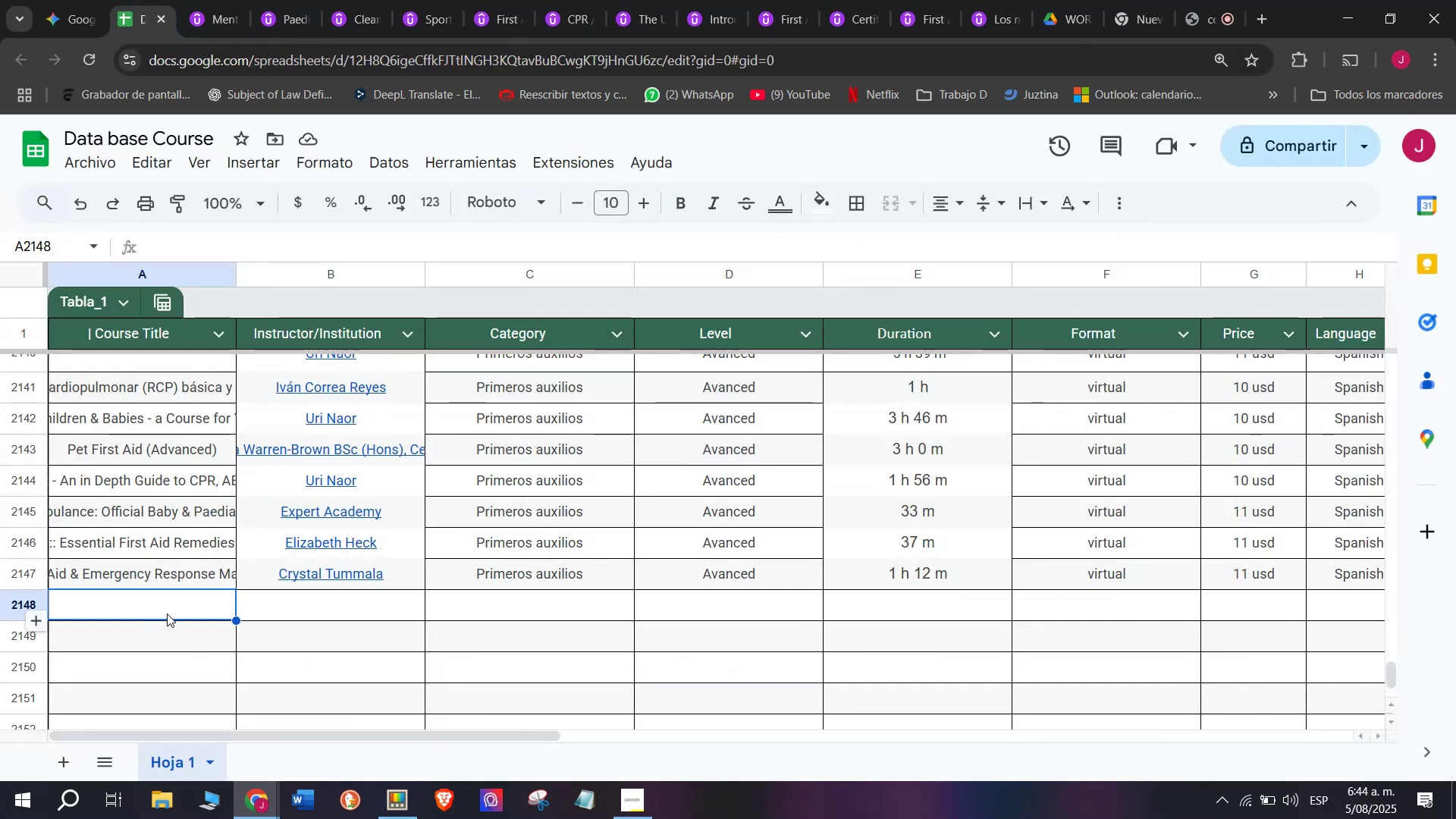 
double_click([167, 613])
 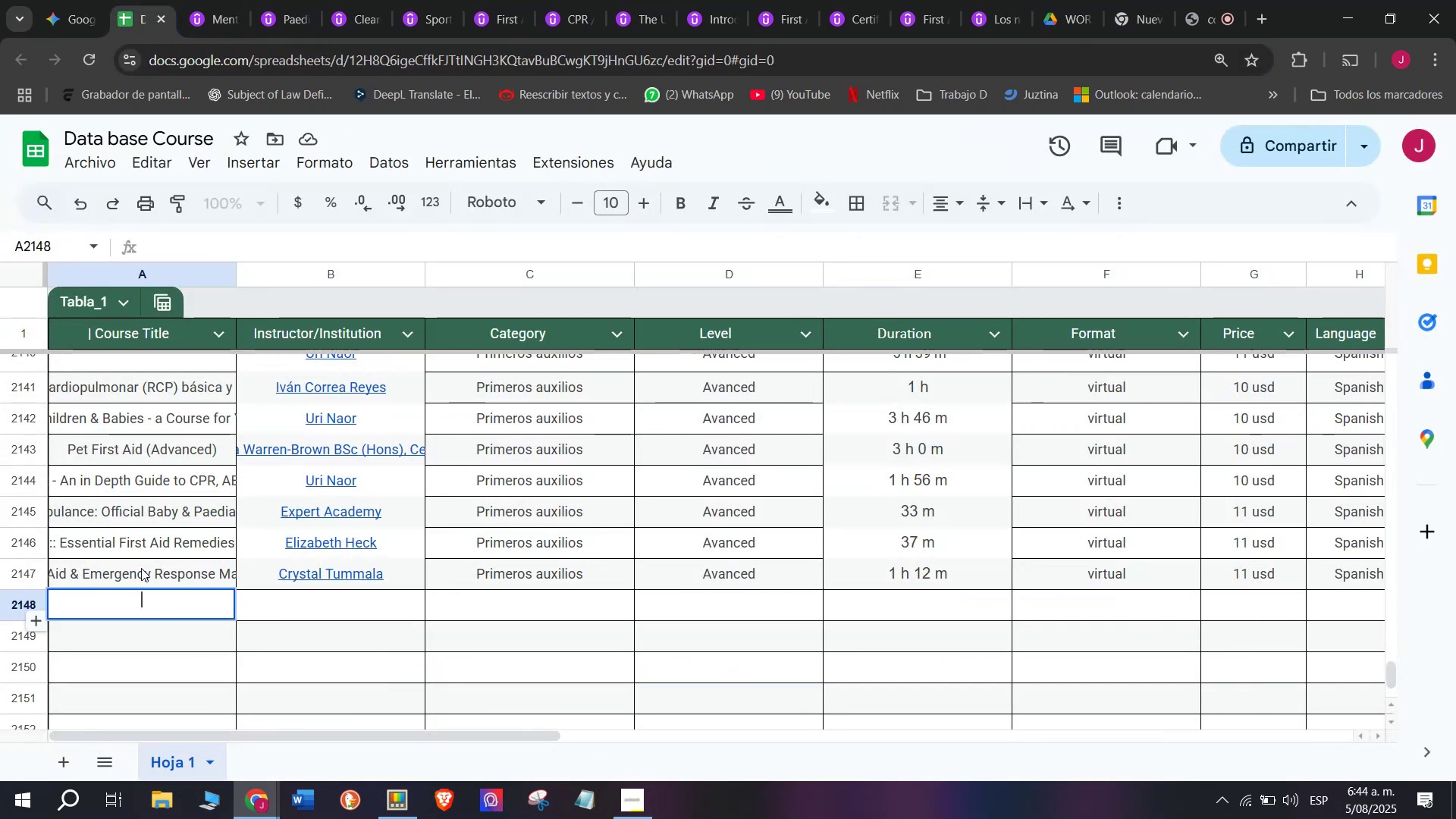 
key(Control+ControlLeft)
 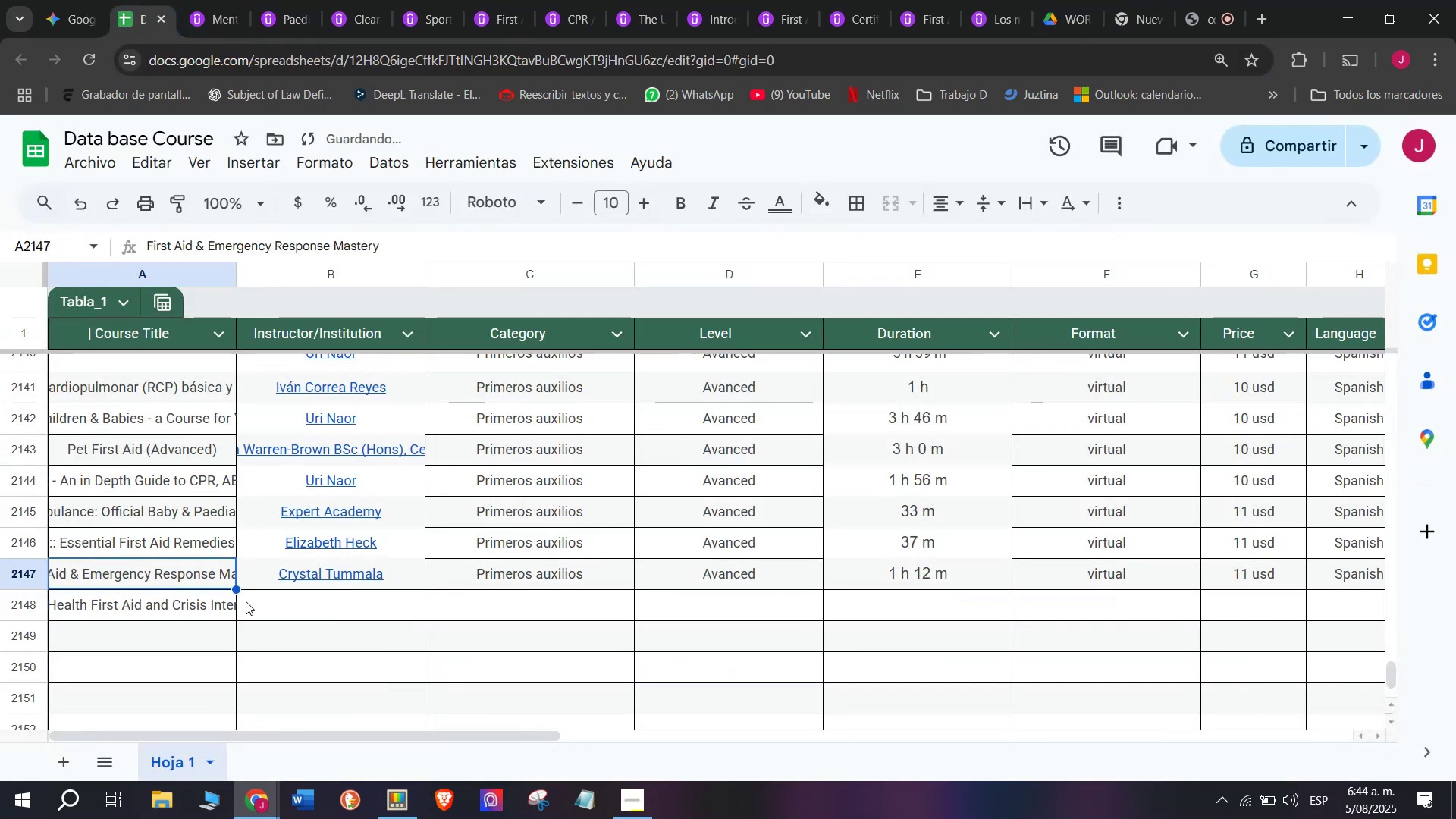 
key(Z)
 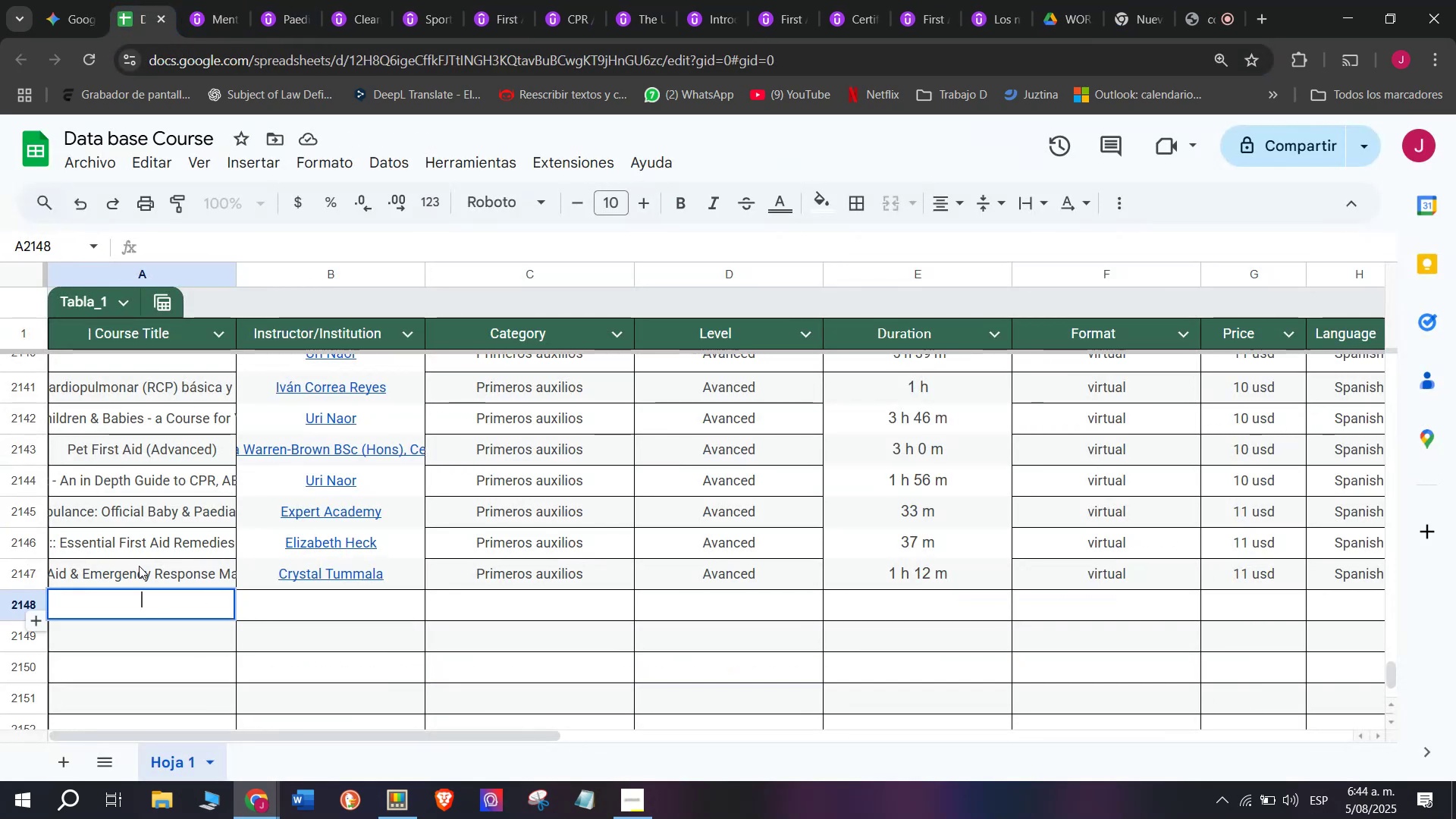 
key(Control+V)
 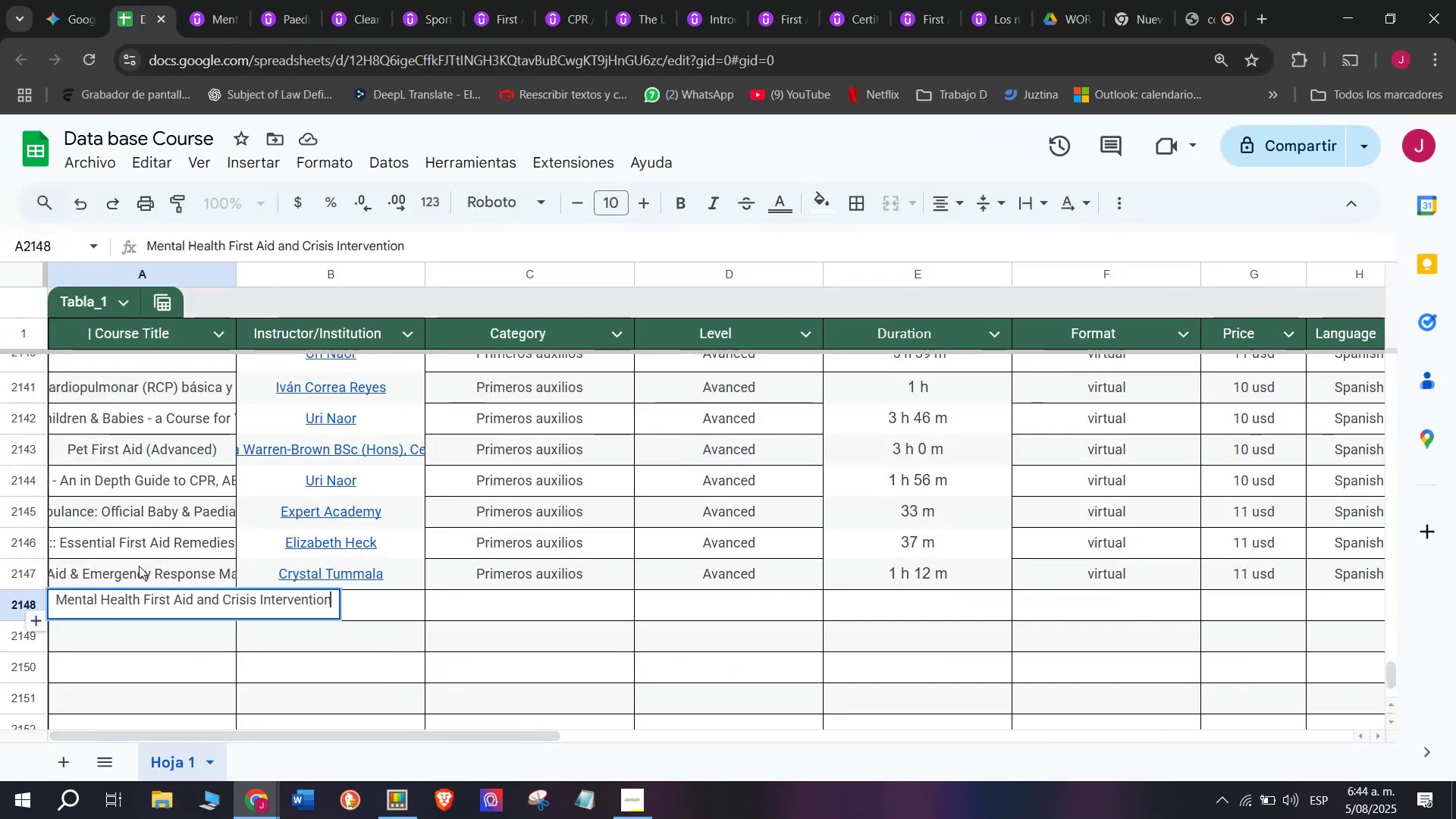 
triple_click([139, 566])
 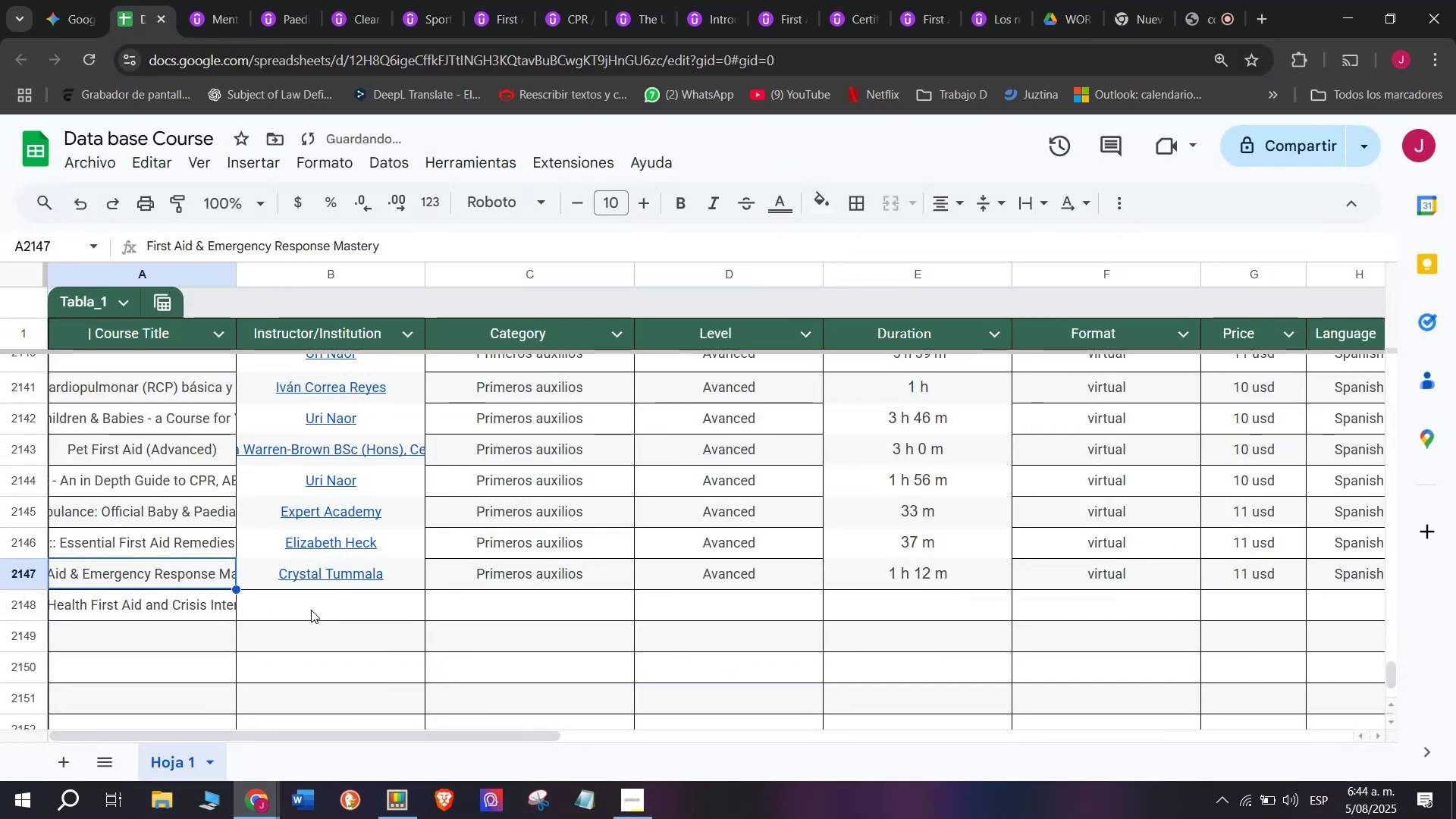 
left_click([322, 604])
 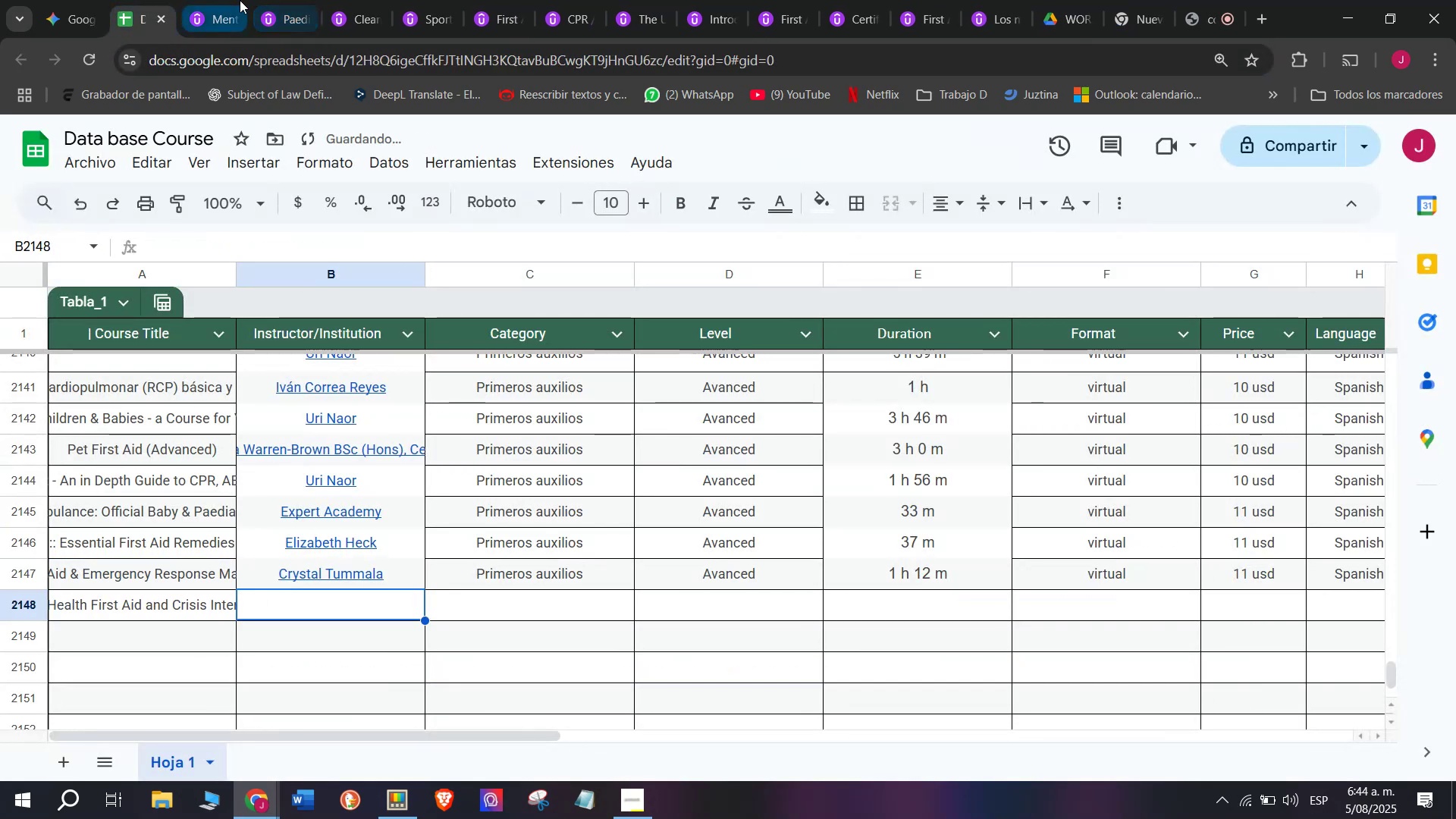 
left_click([212, 0])
 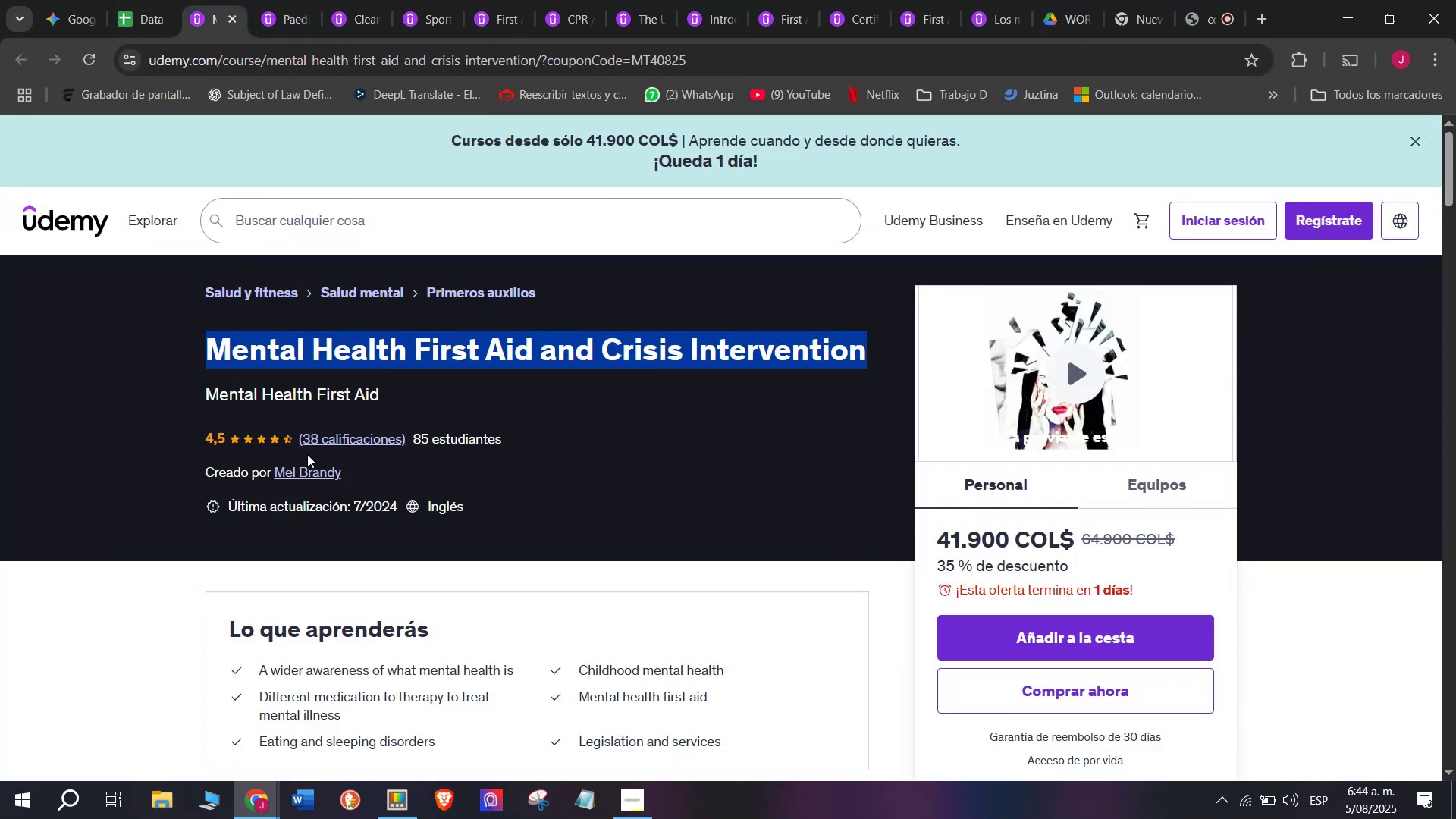 
left_click([313, 471])
 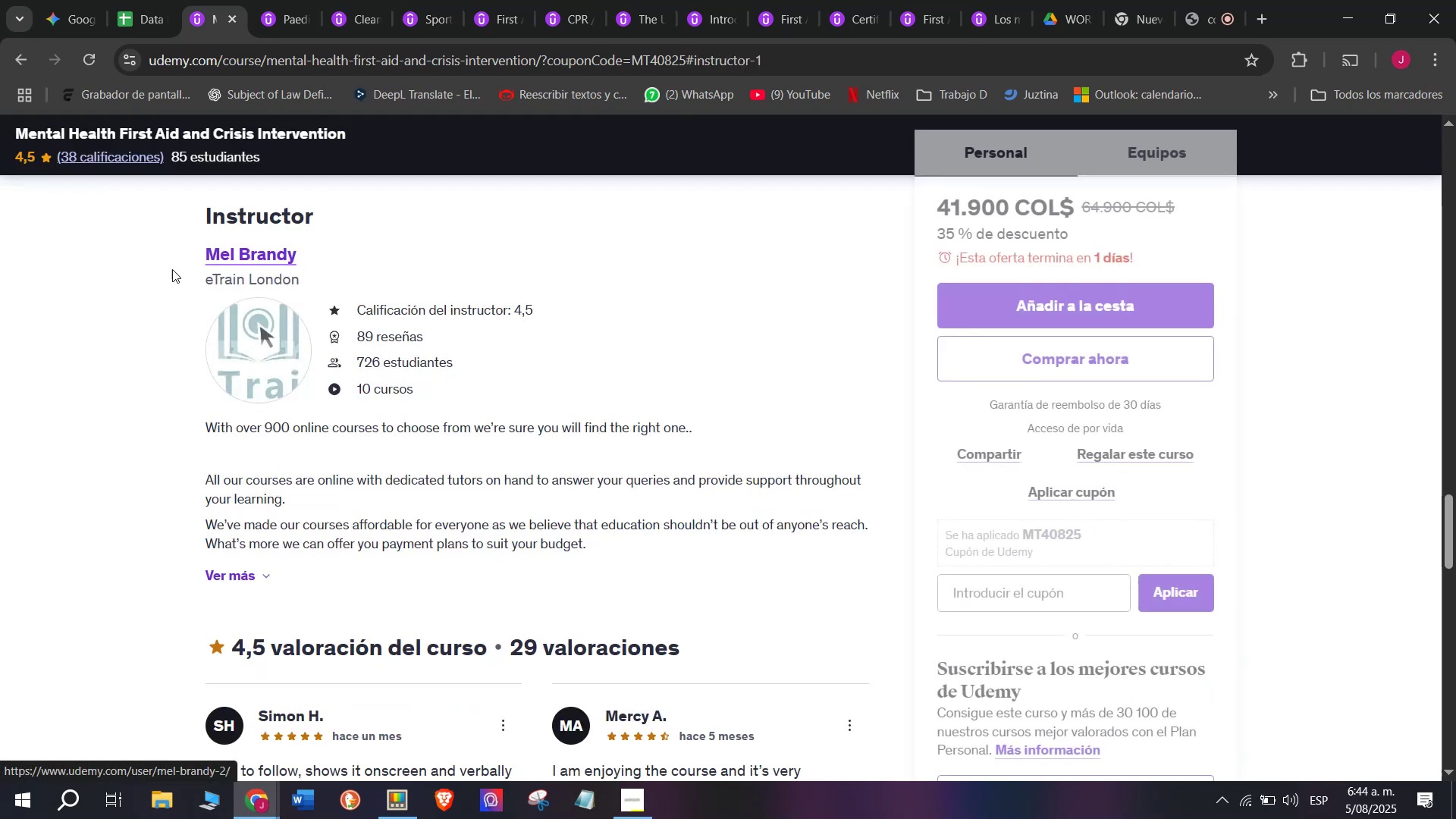 
left_click_drag(start_coordinate=[178, 242], to_coordinate=[340, 258])
 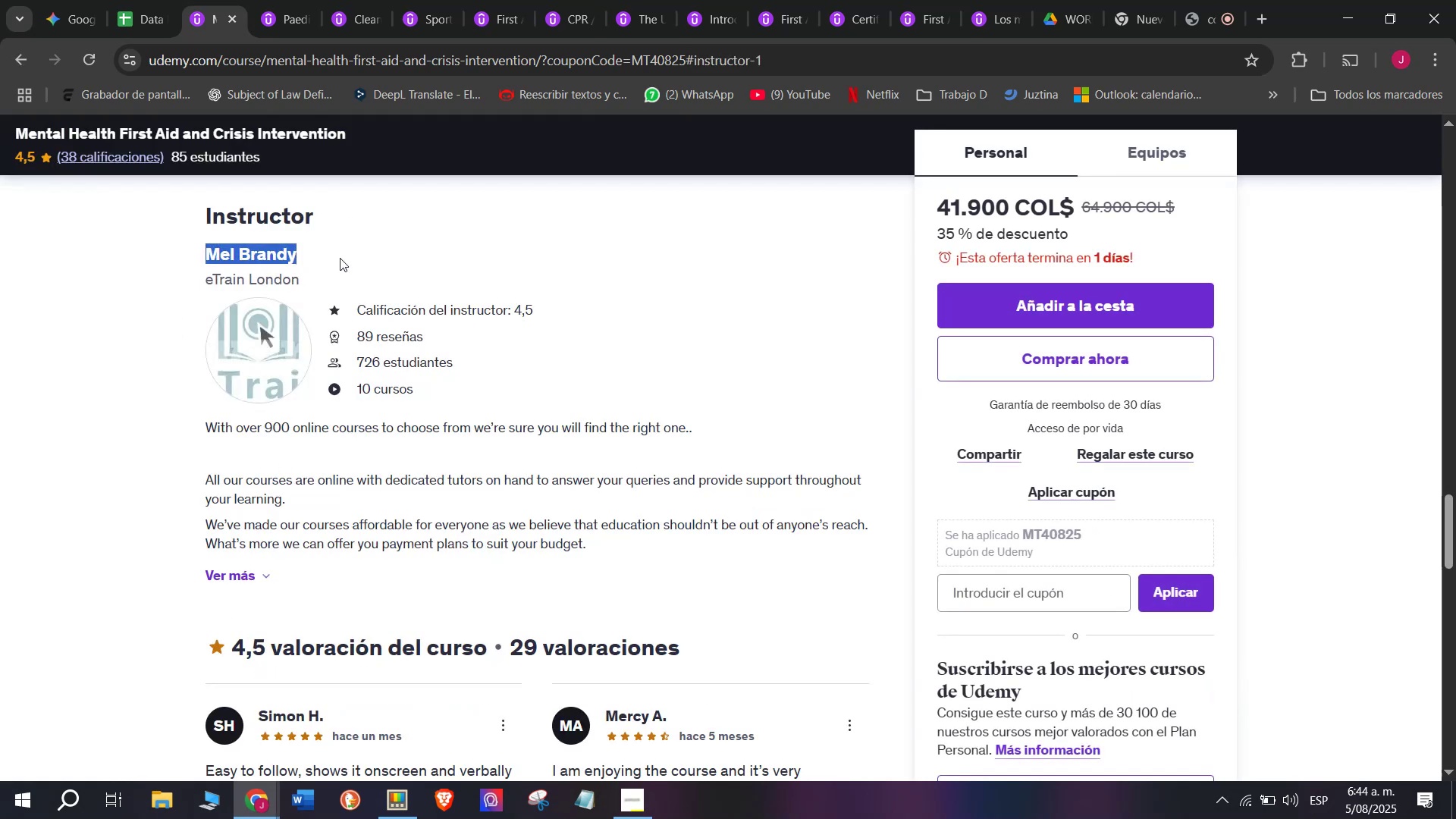 
key(Break)
 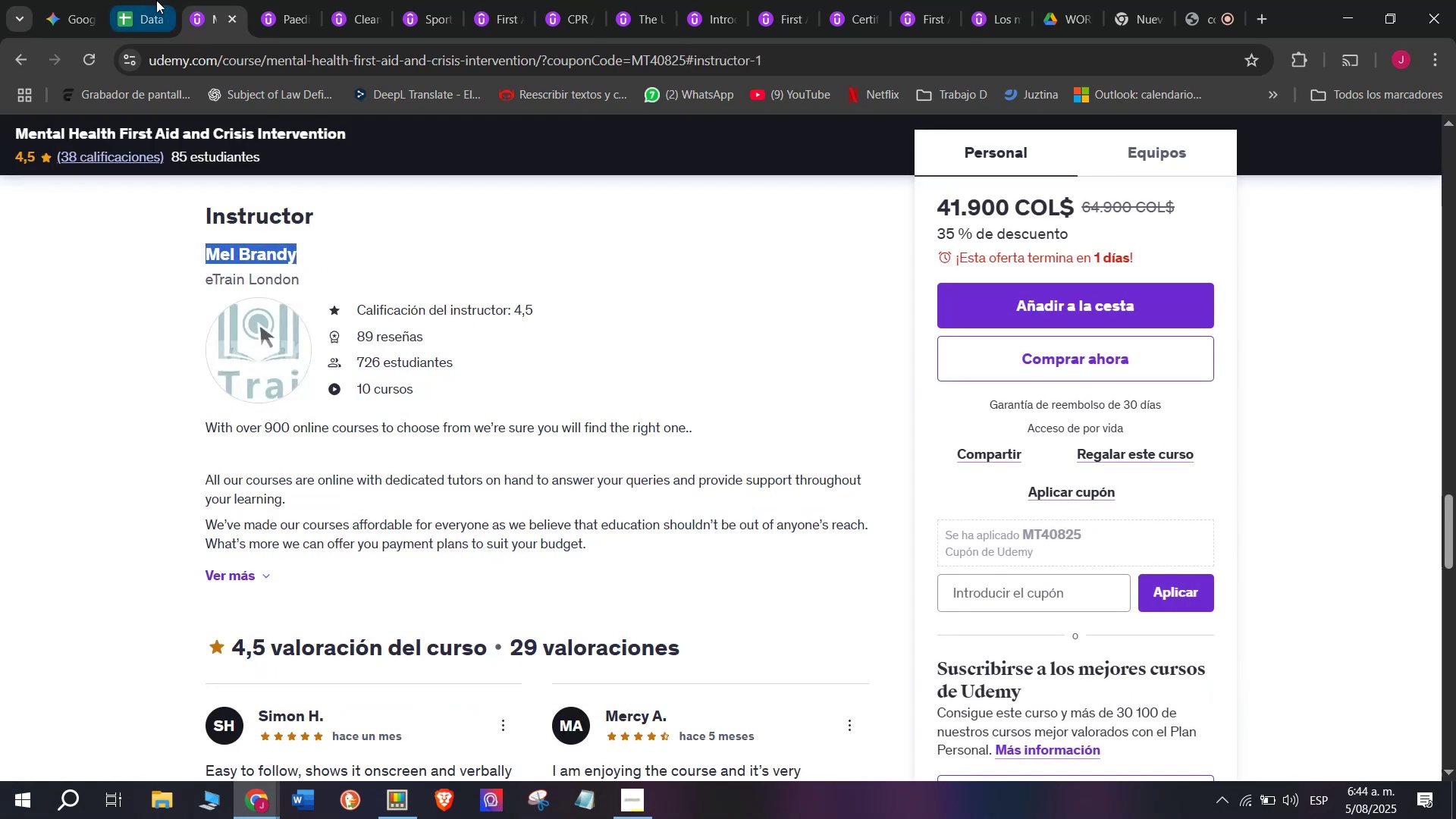 
key(Control+ControlLeft)
 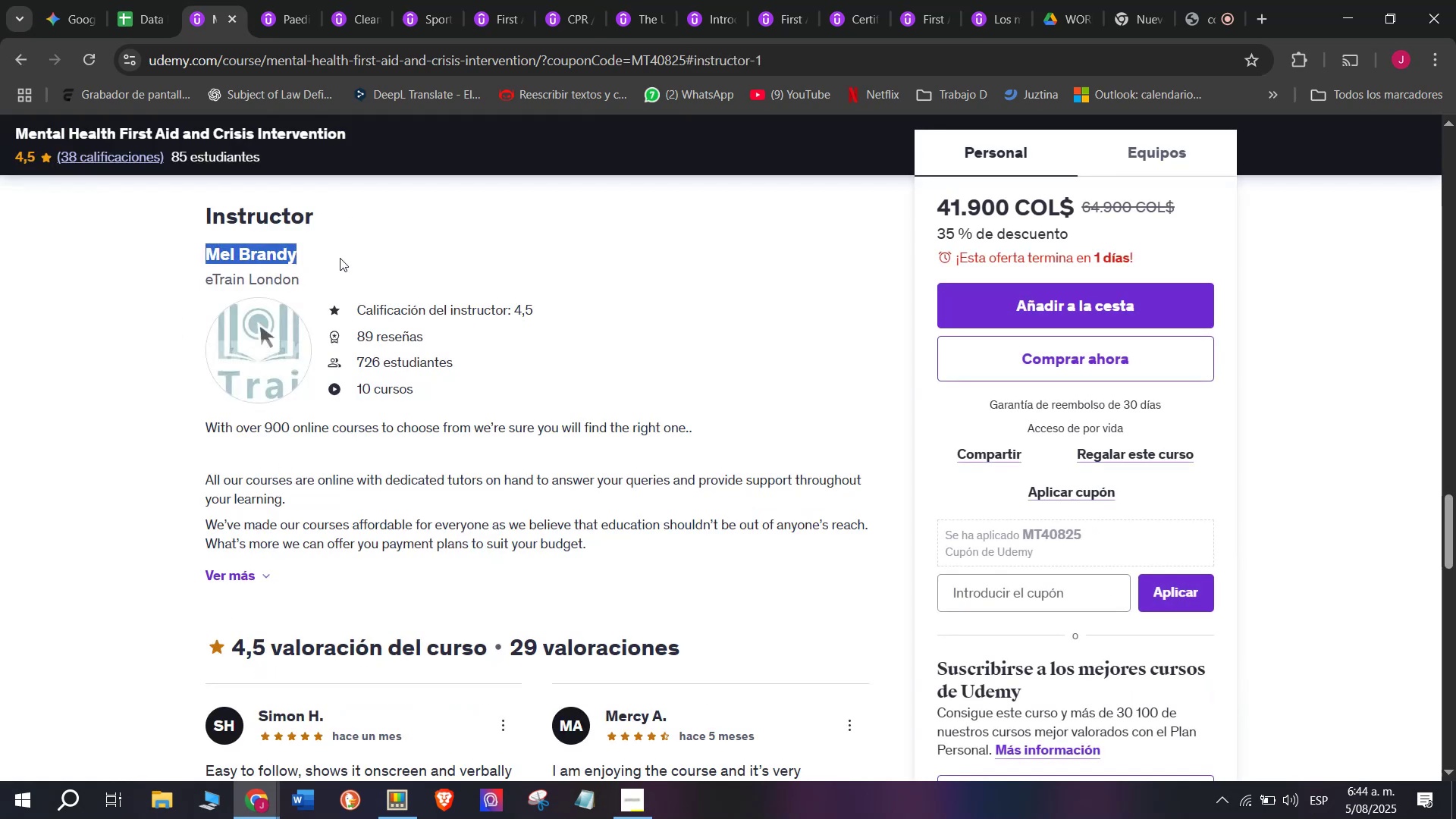 
key(Control+C)
 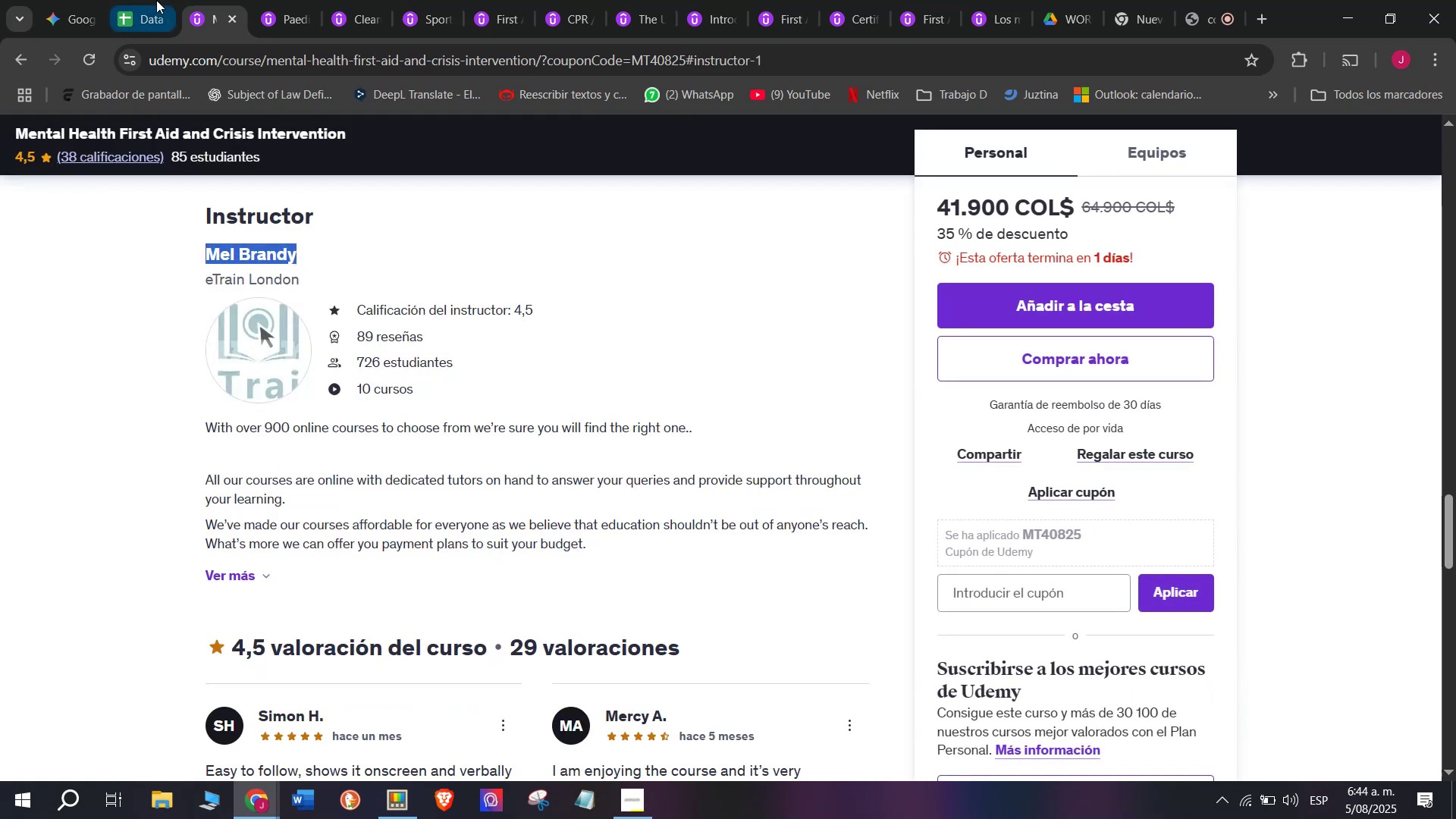 
left_click([156, 0])
 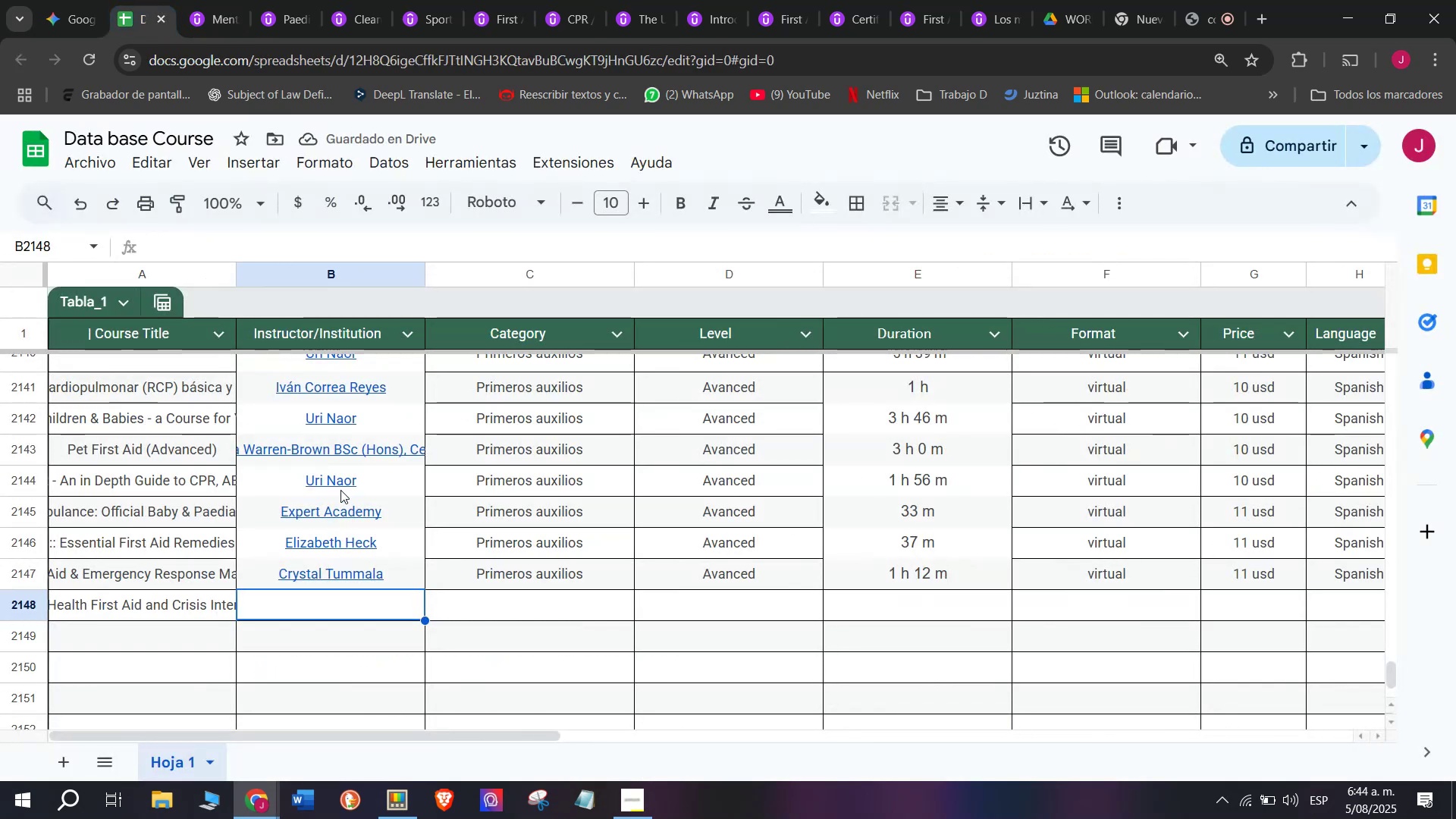 
key(Z)
 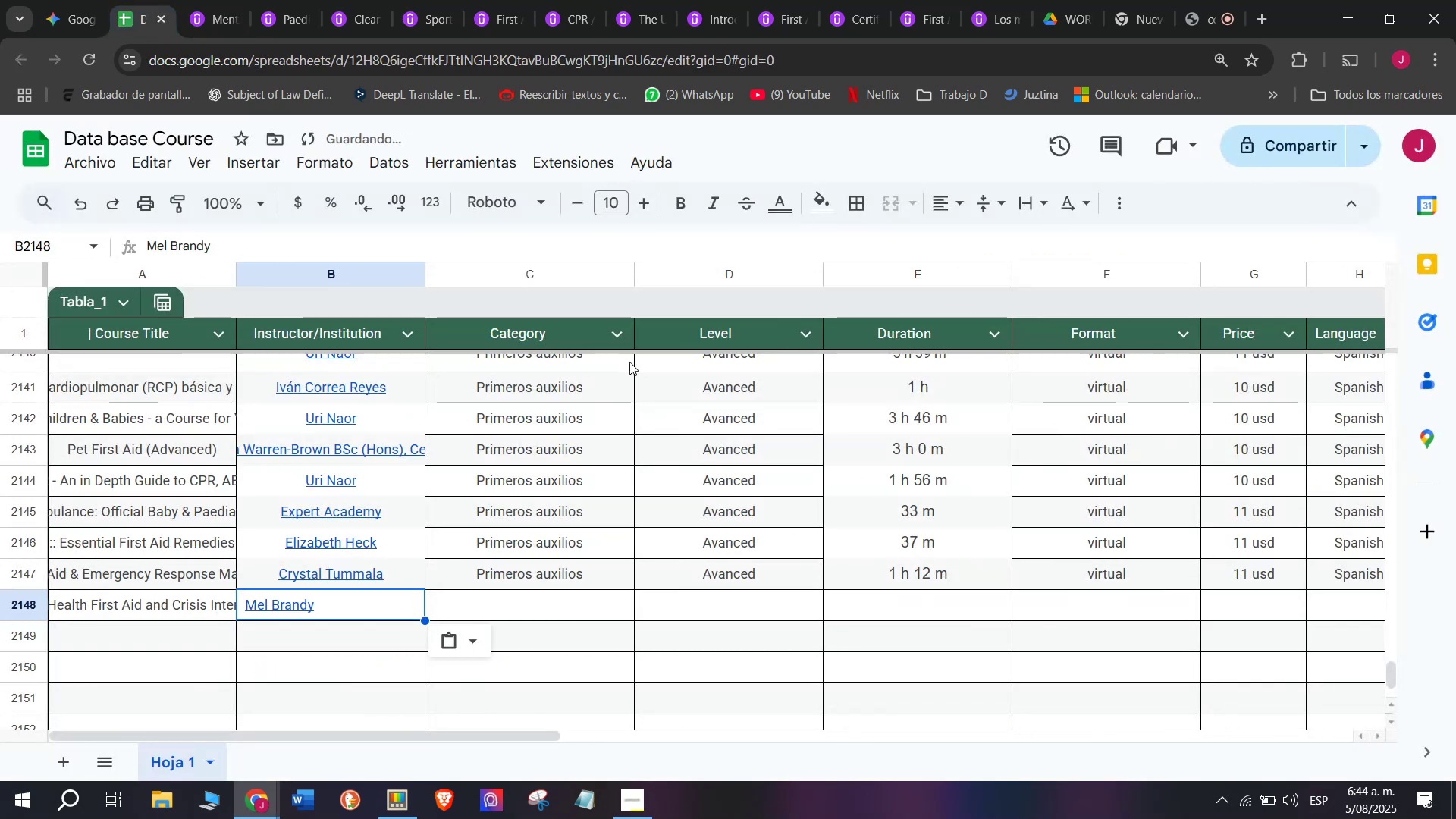 
key(Control+V)
 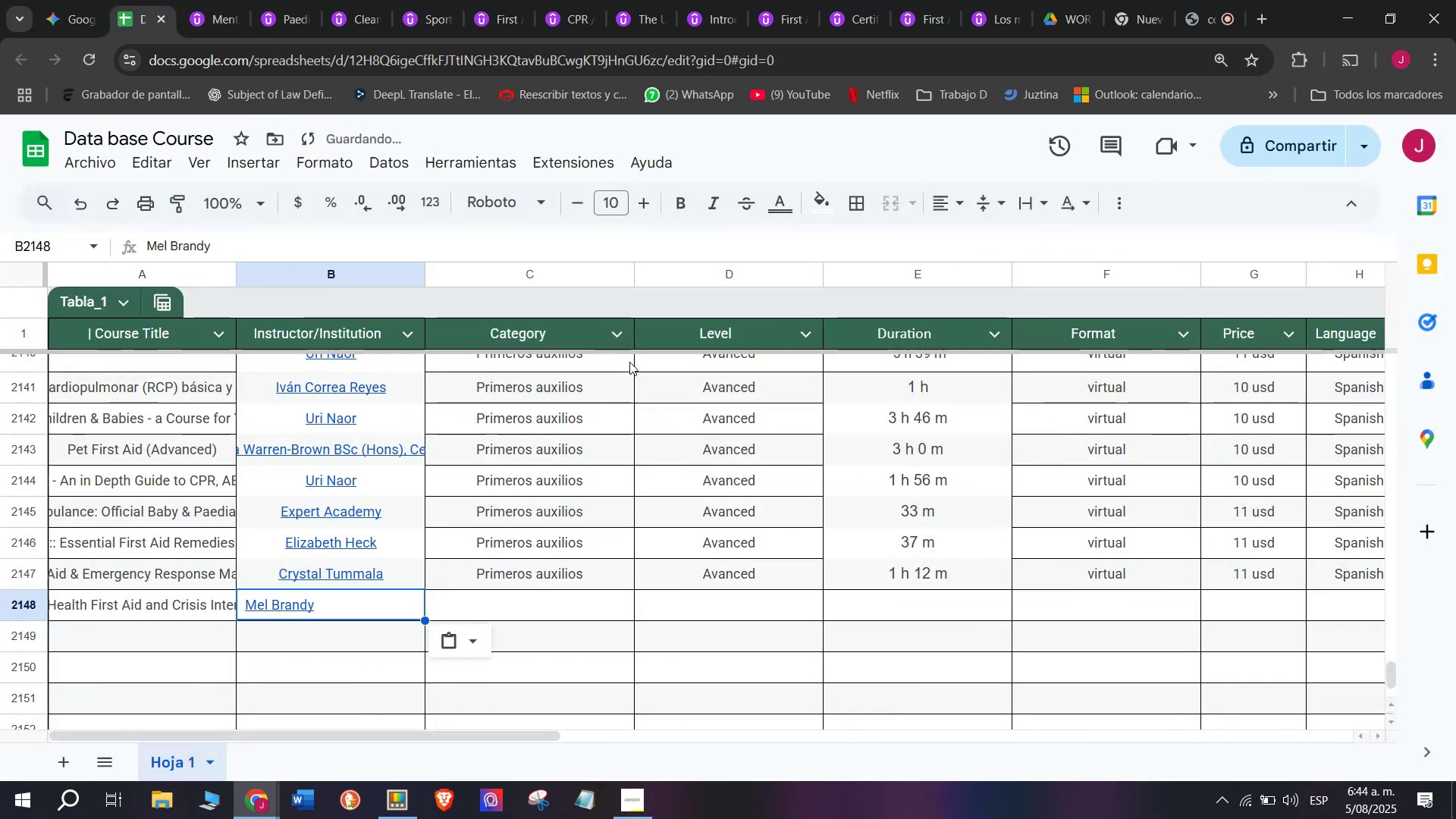 
key(Control+ControlLeft)
 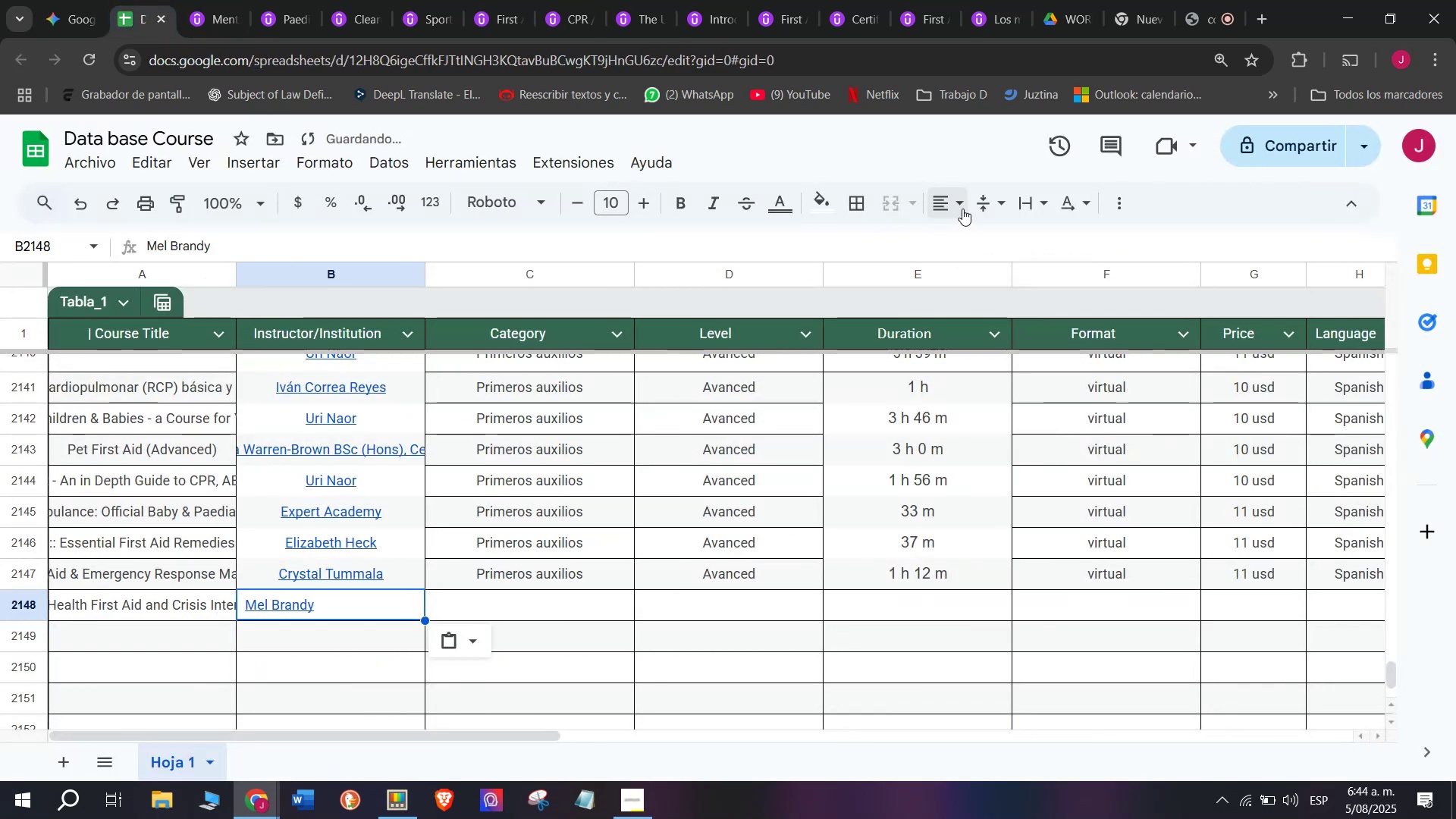 
double_click([979, 241])
 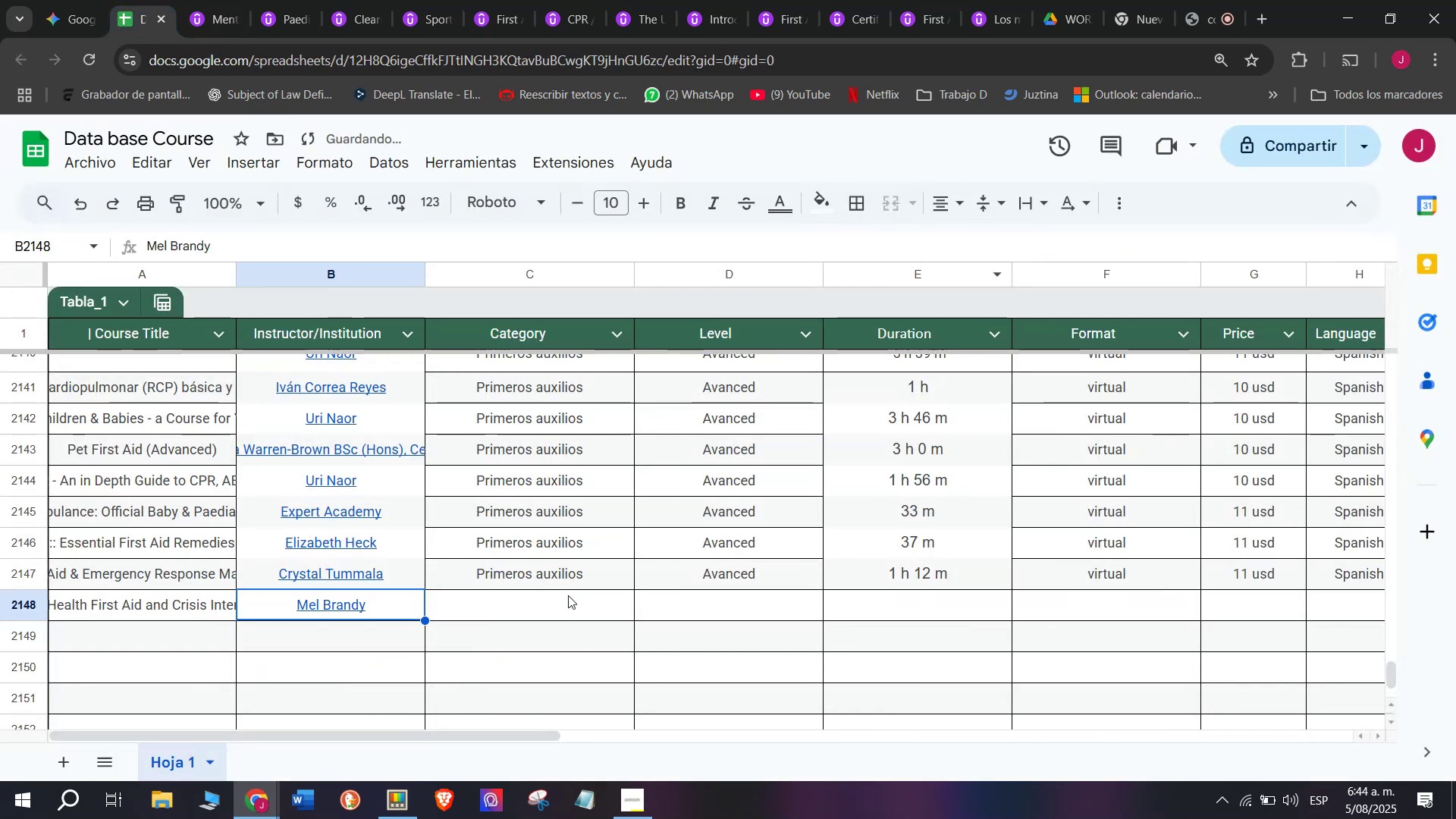 
left_click([563, 583])
 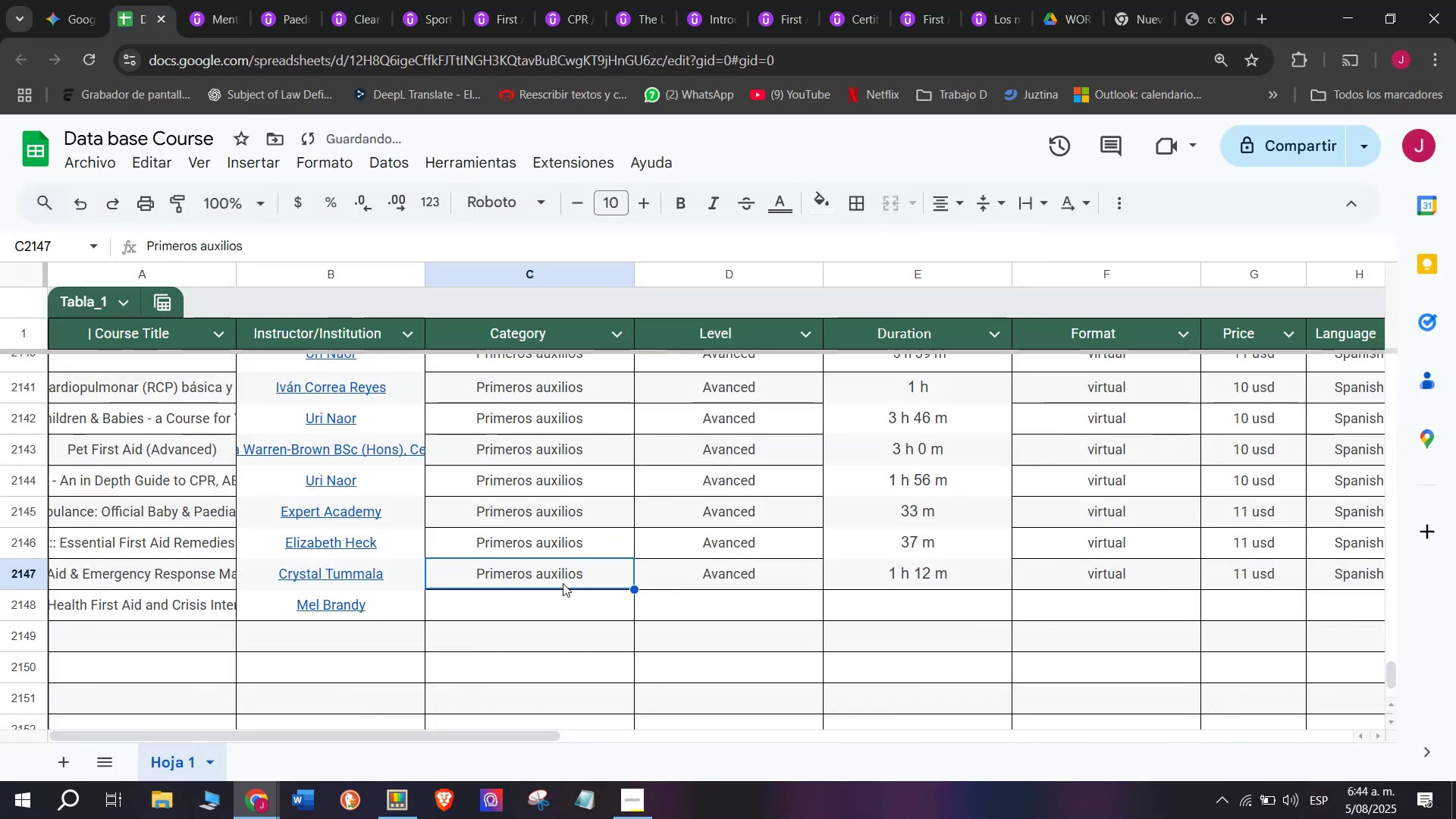 
key(Break)
 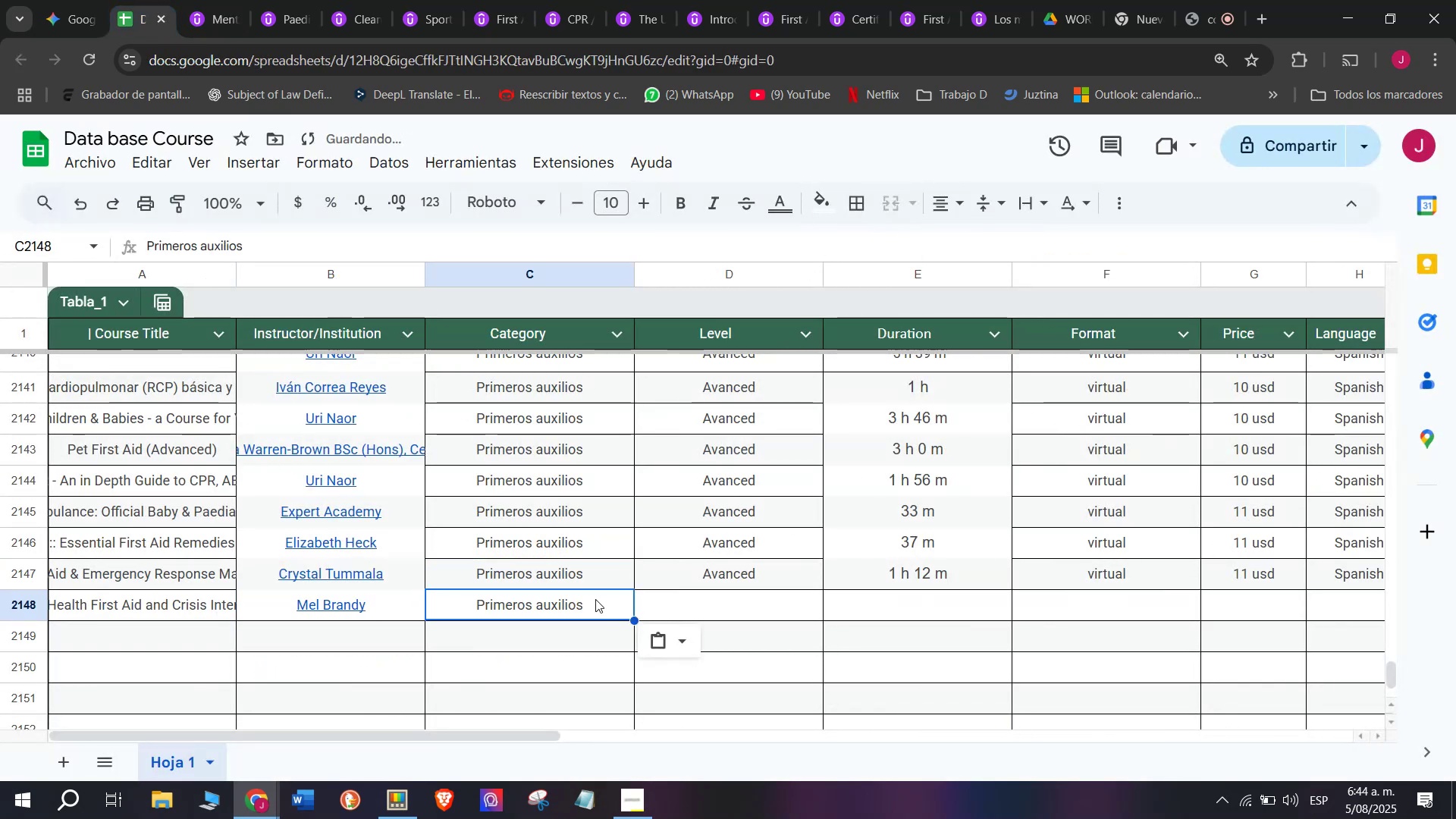 
key(Control+ControlLeft)
 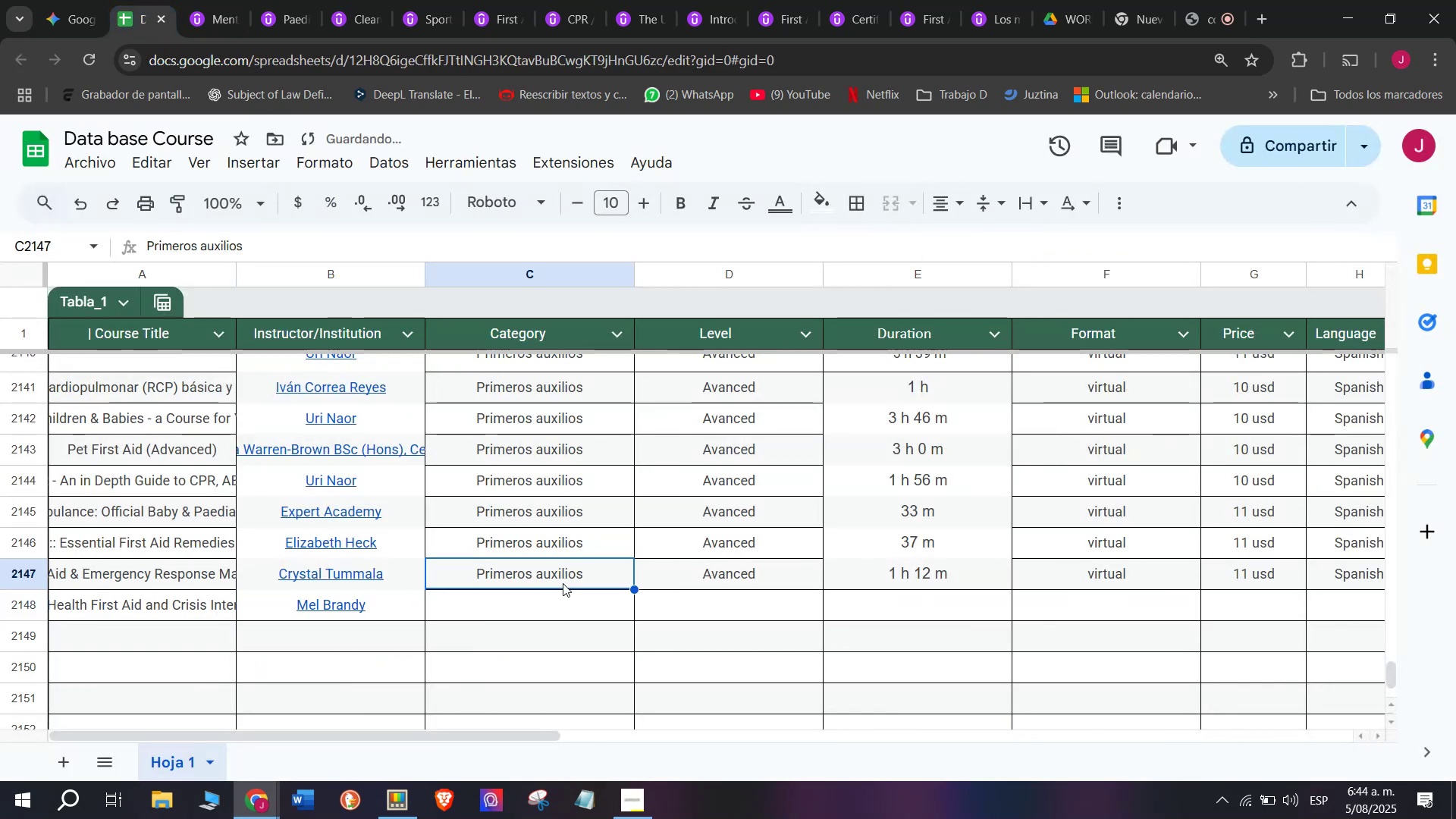 
key(Control+C)
 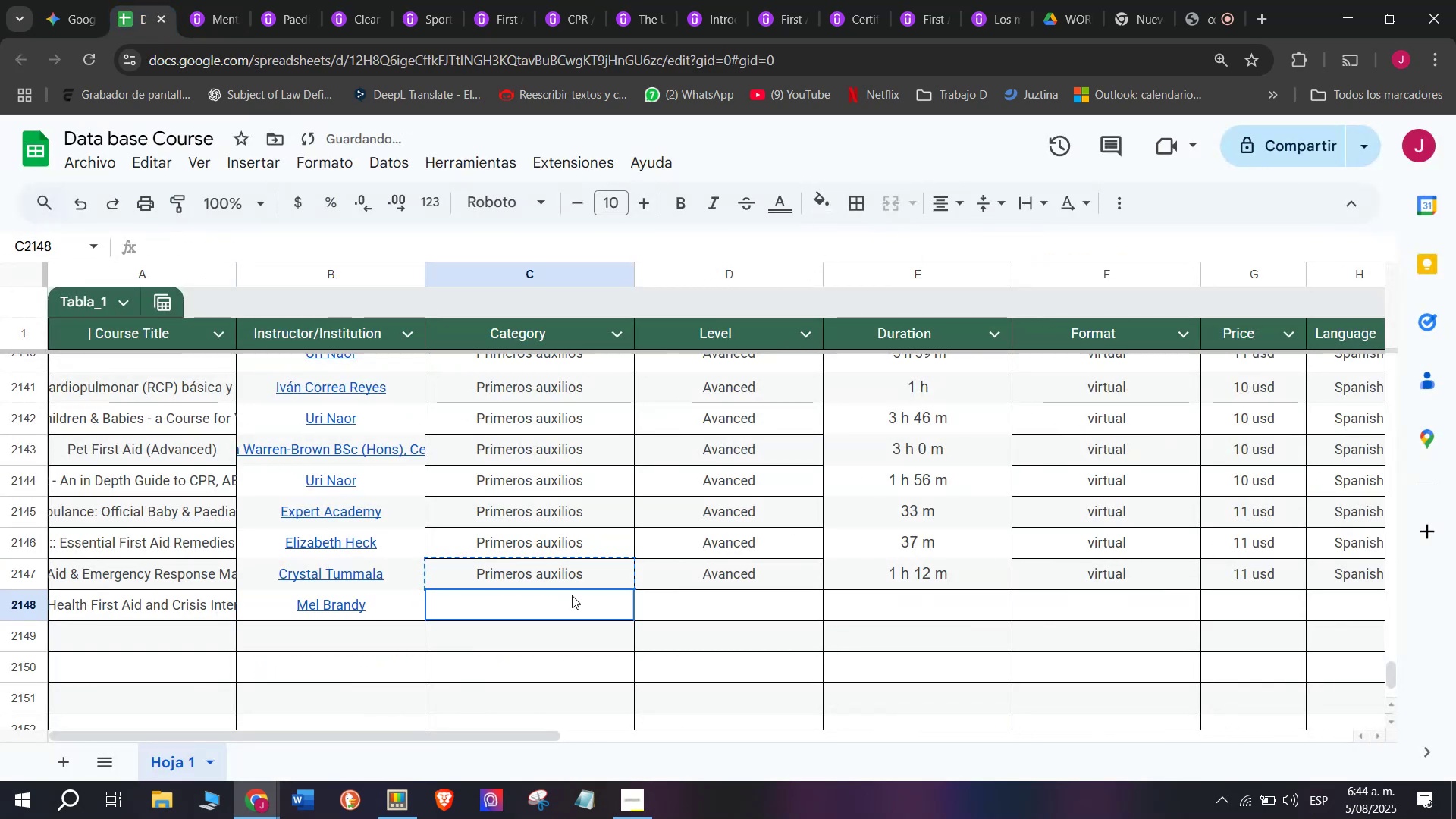 
double_click([572, 595])
 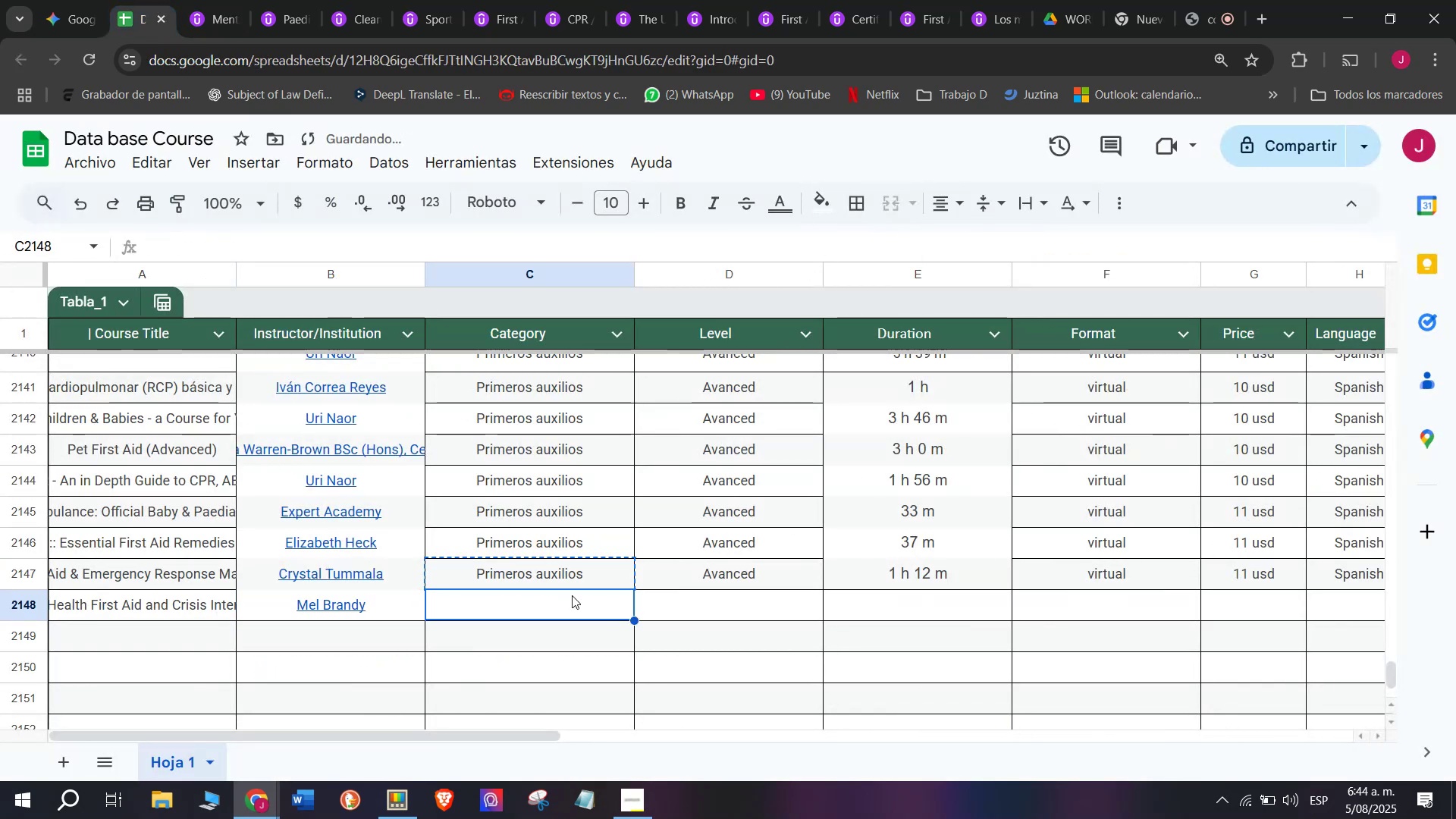 
key(Control+ControlLeft)
 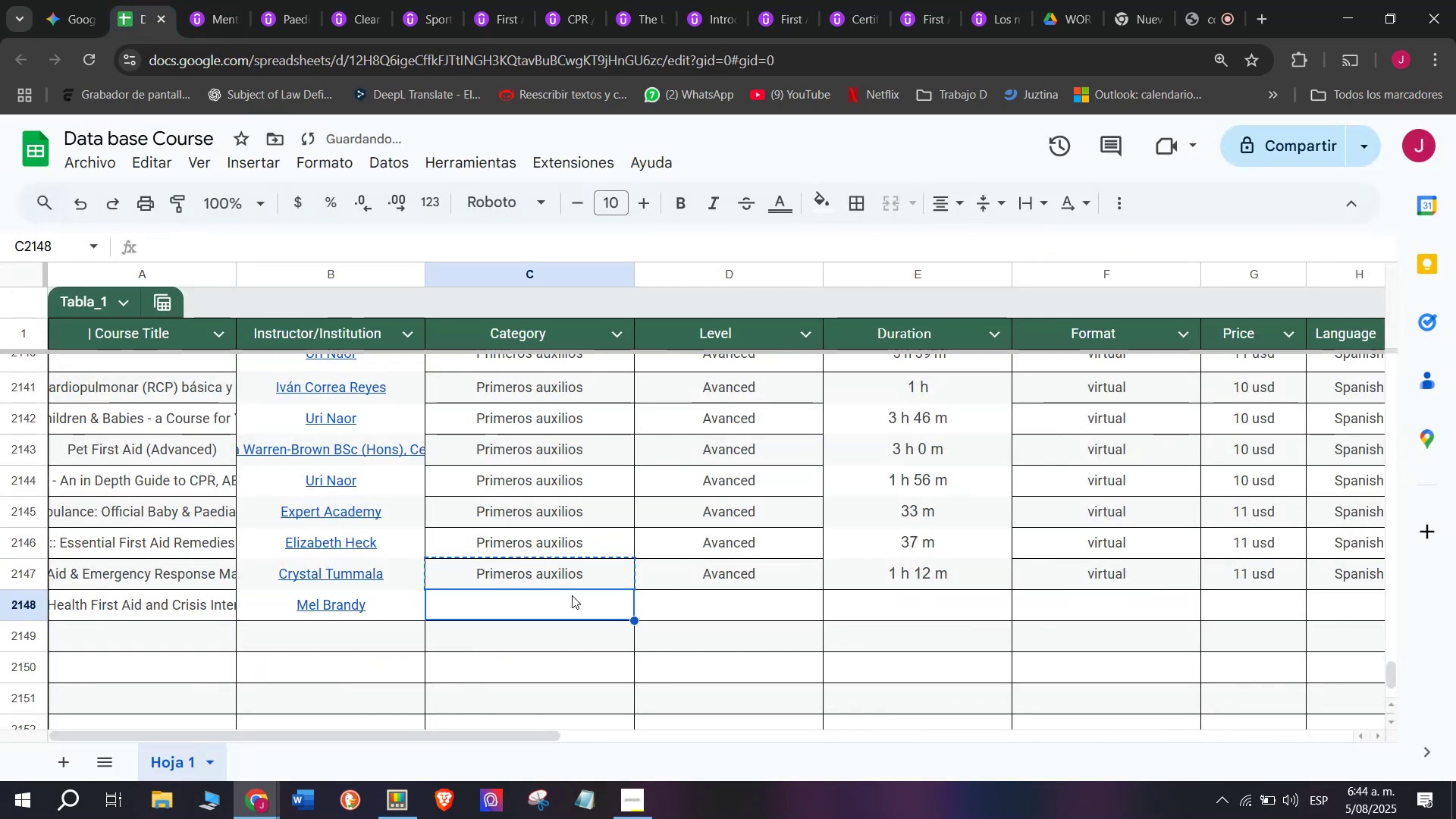 
key(Z)
 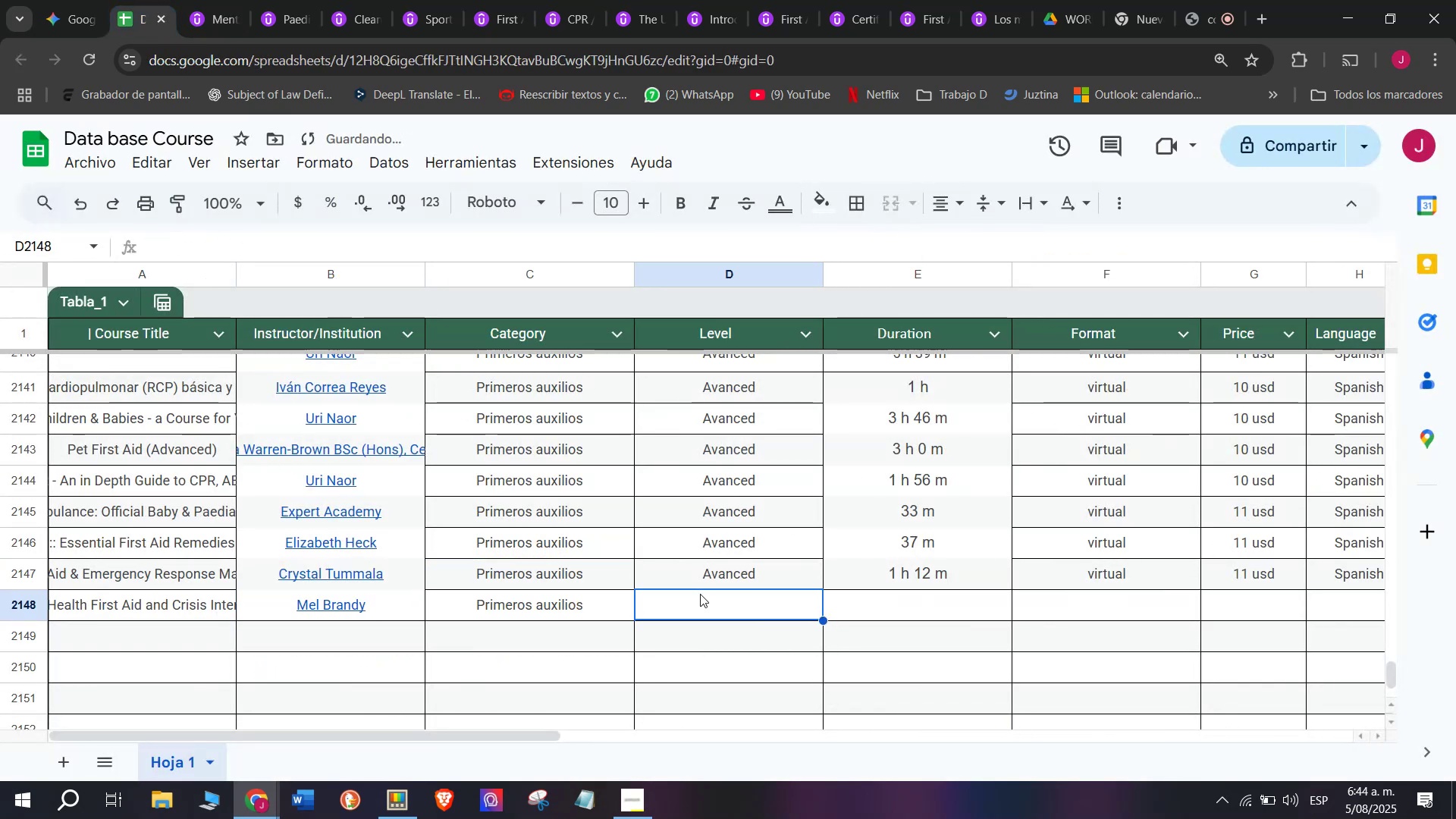 
key(Control+V)
 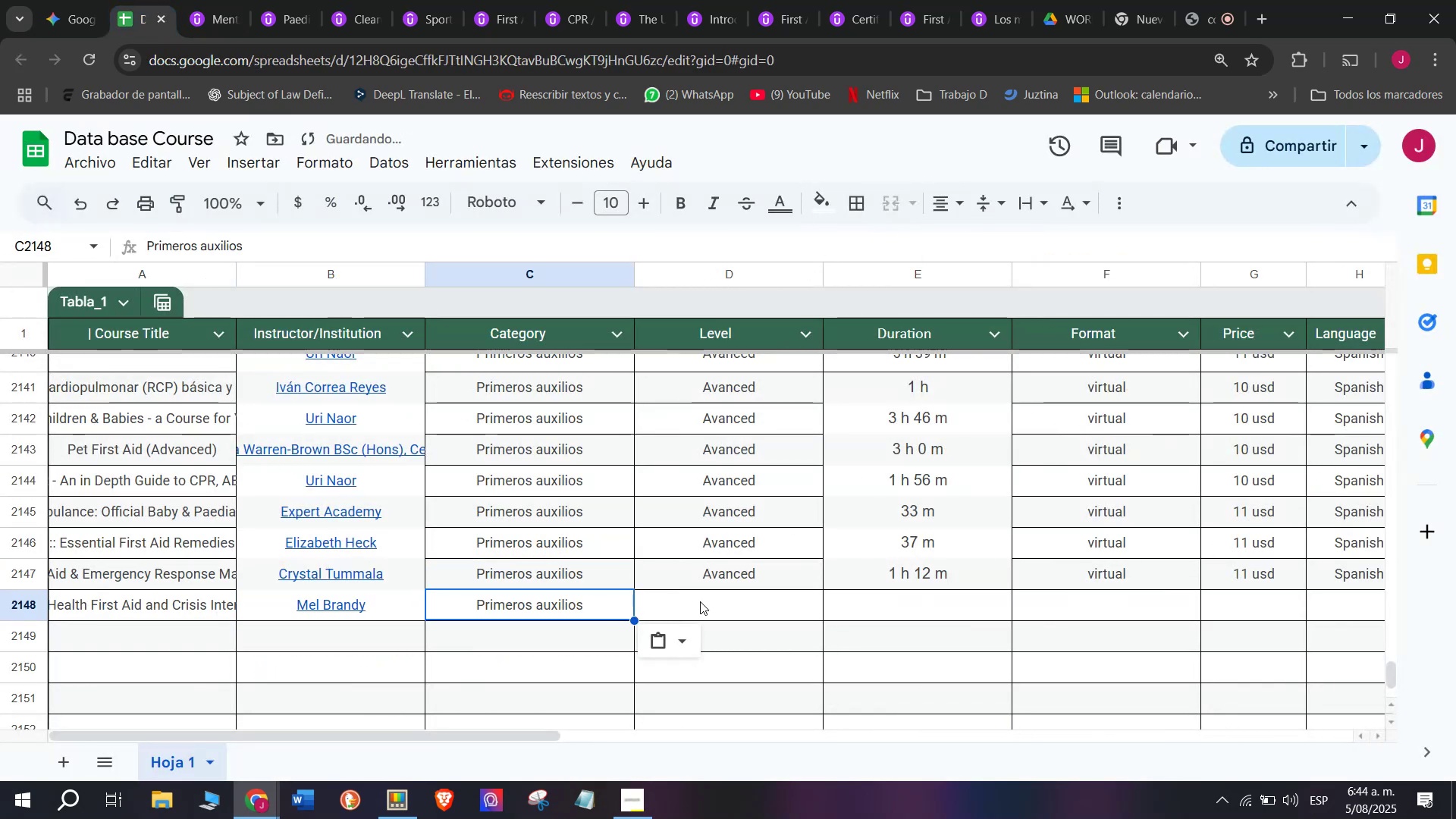 
triple_click([700, 601])
 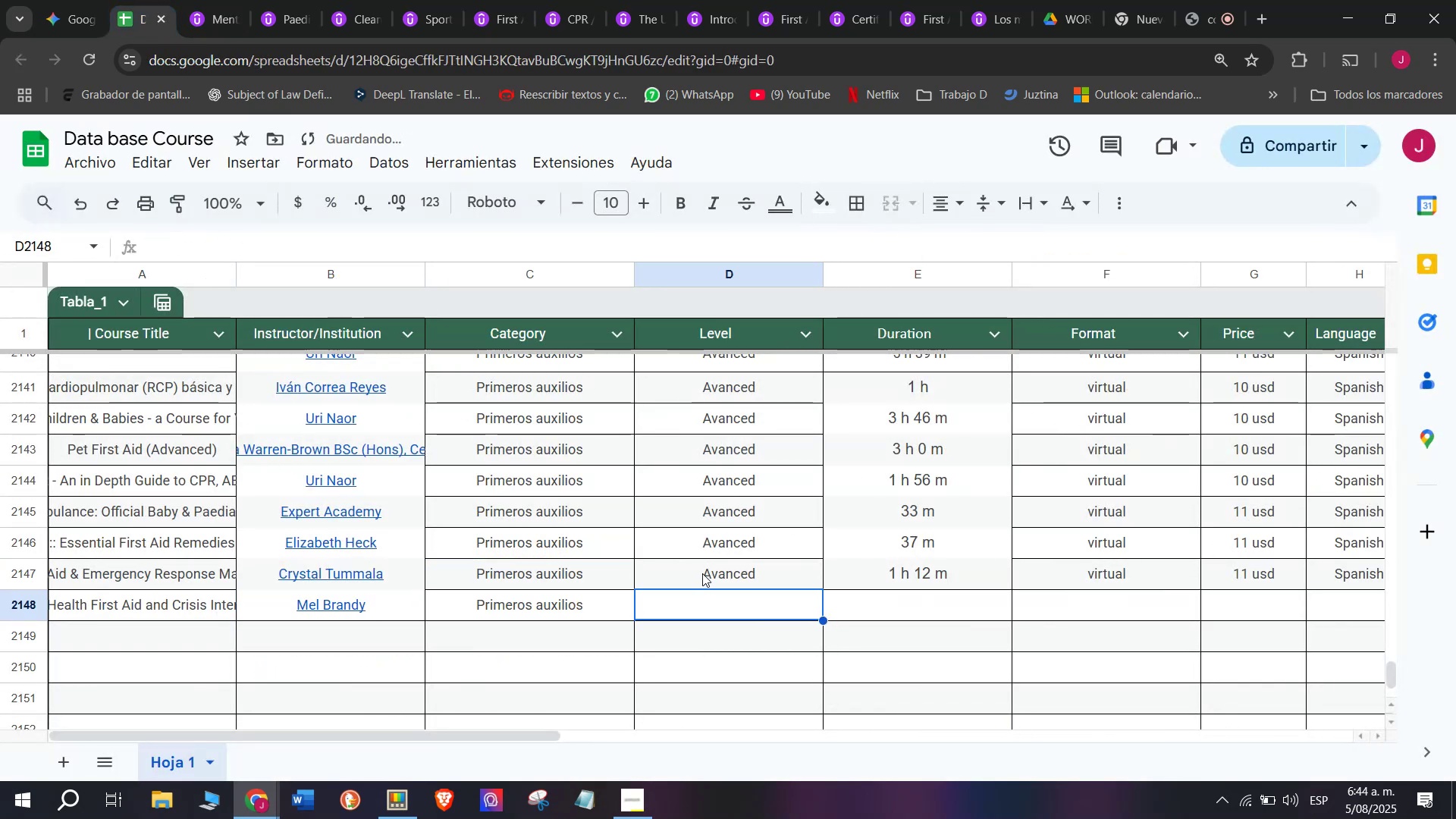 
triple_click([702, 573])
 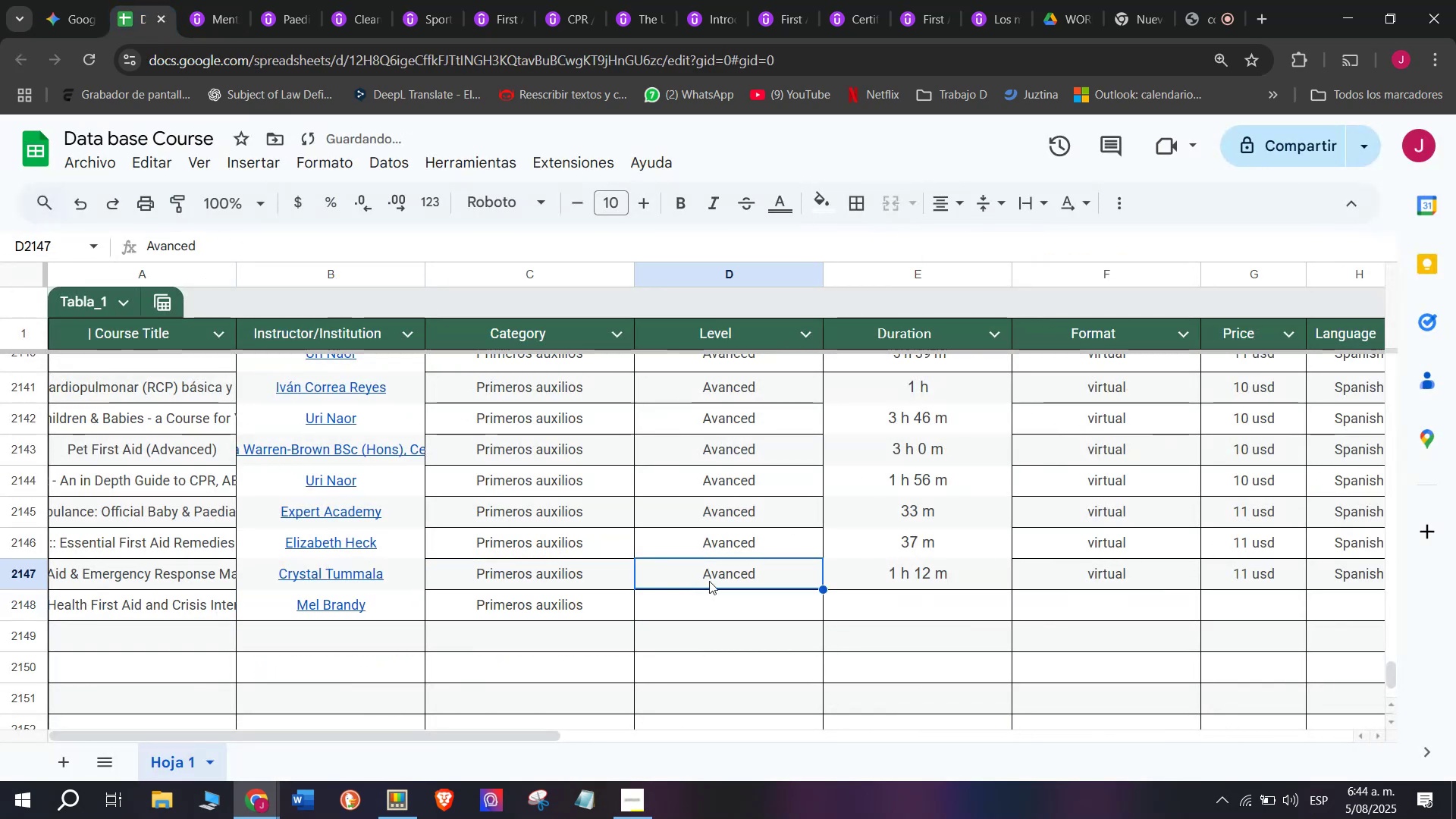 
key(Control+ControlLeft)
 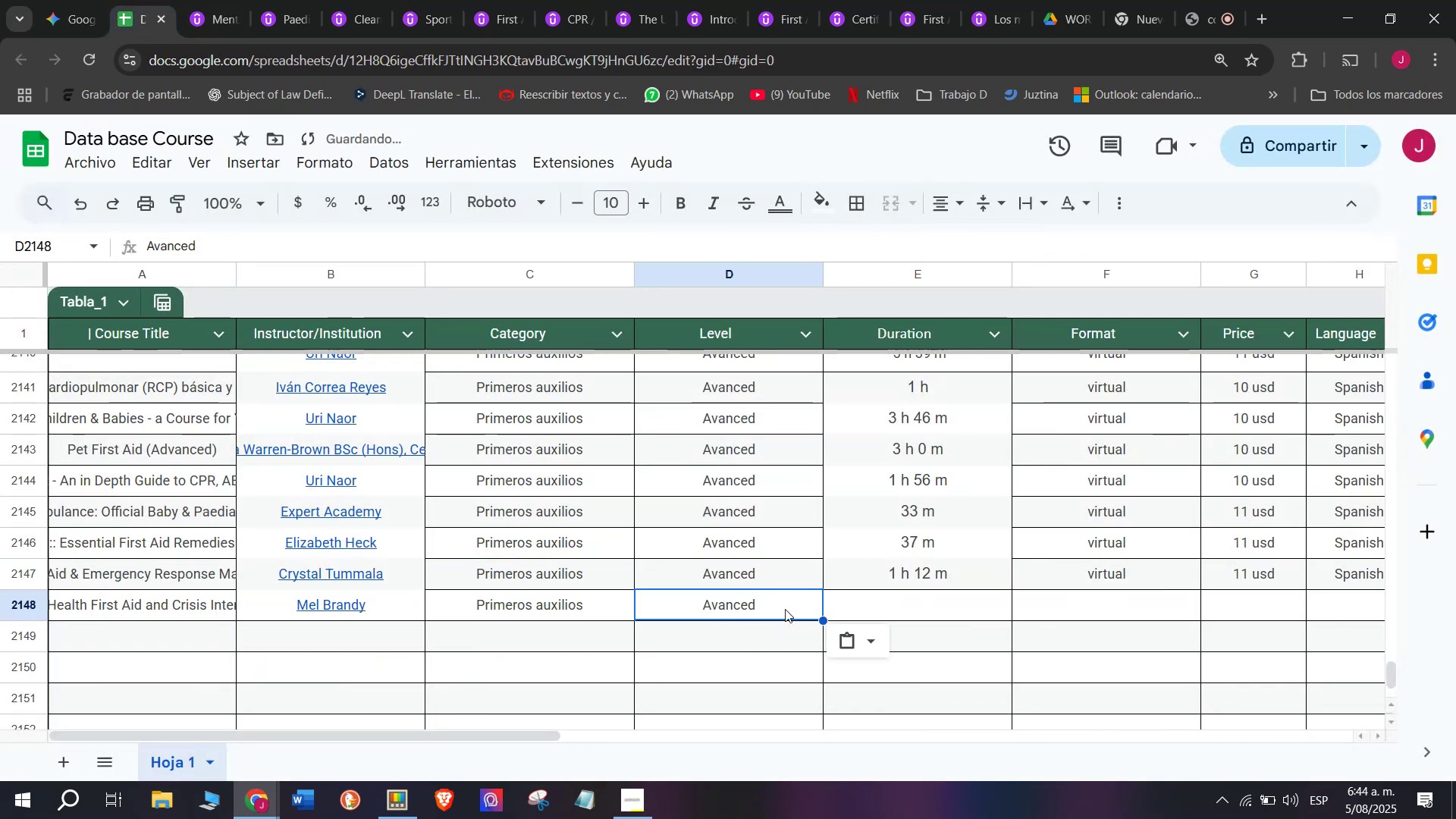 
key(Break)
 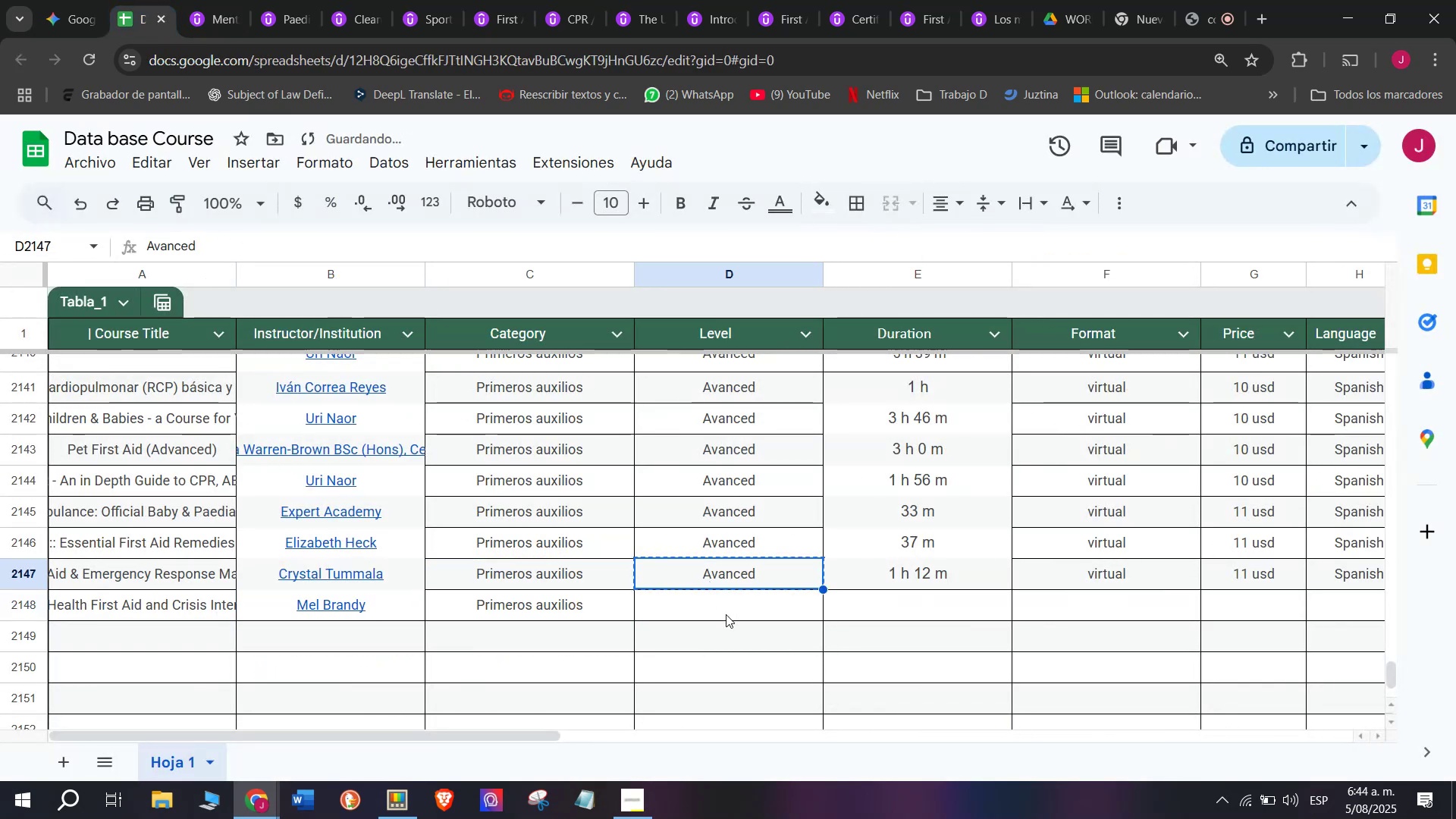 
key(Control+C)
 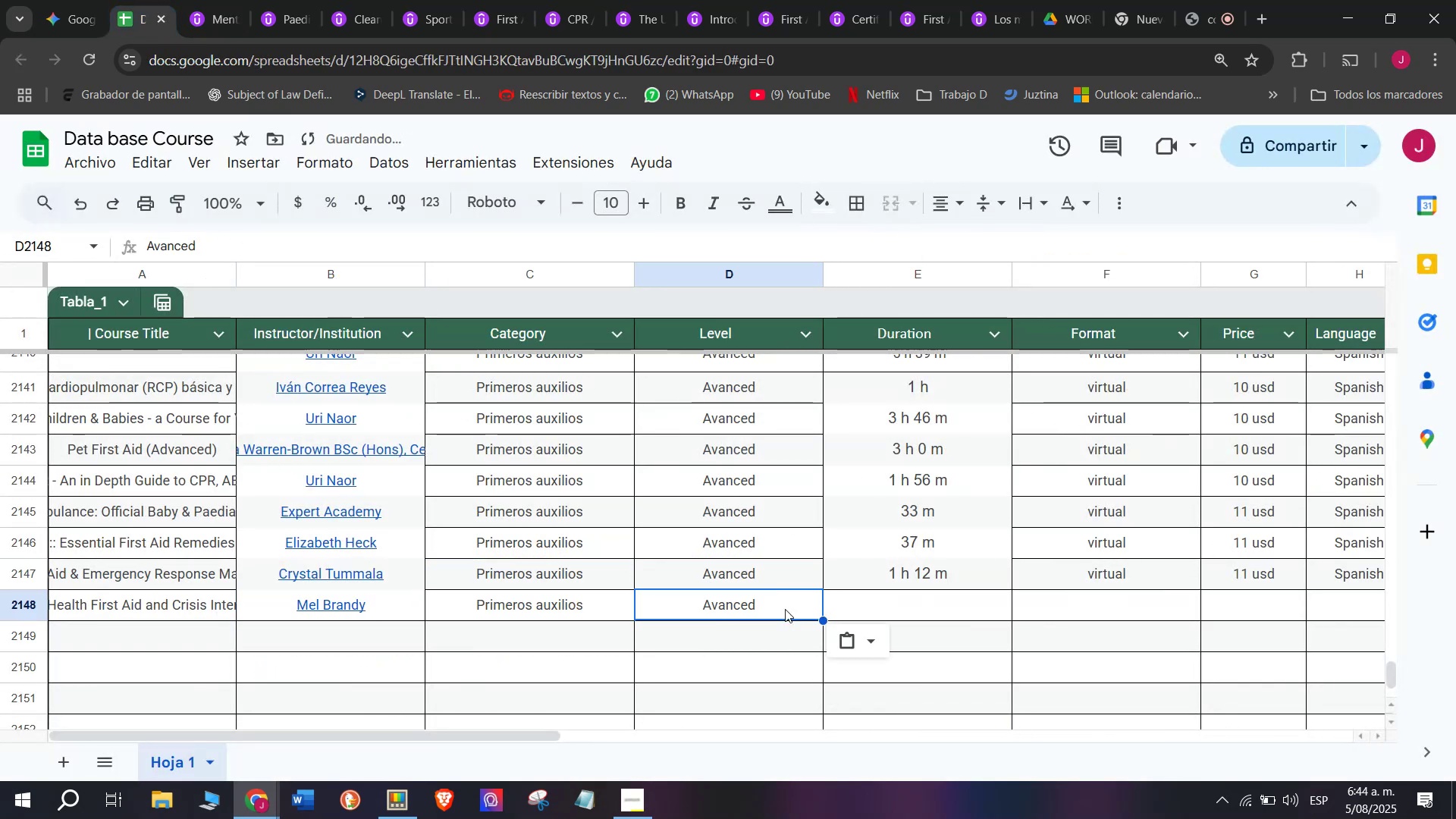 
triple_click([726, 614])
 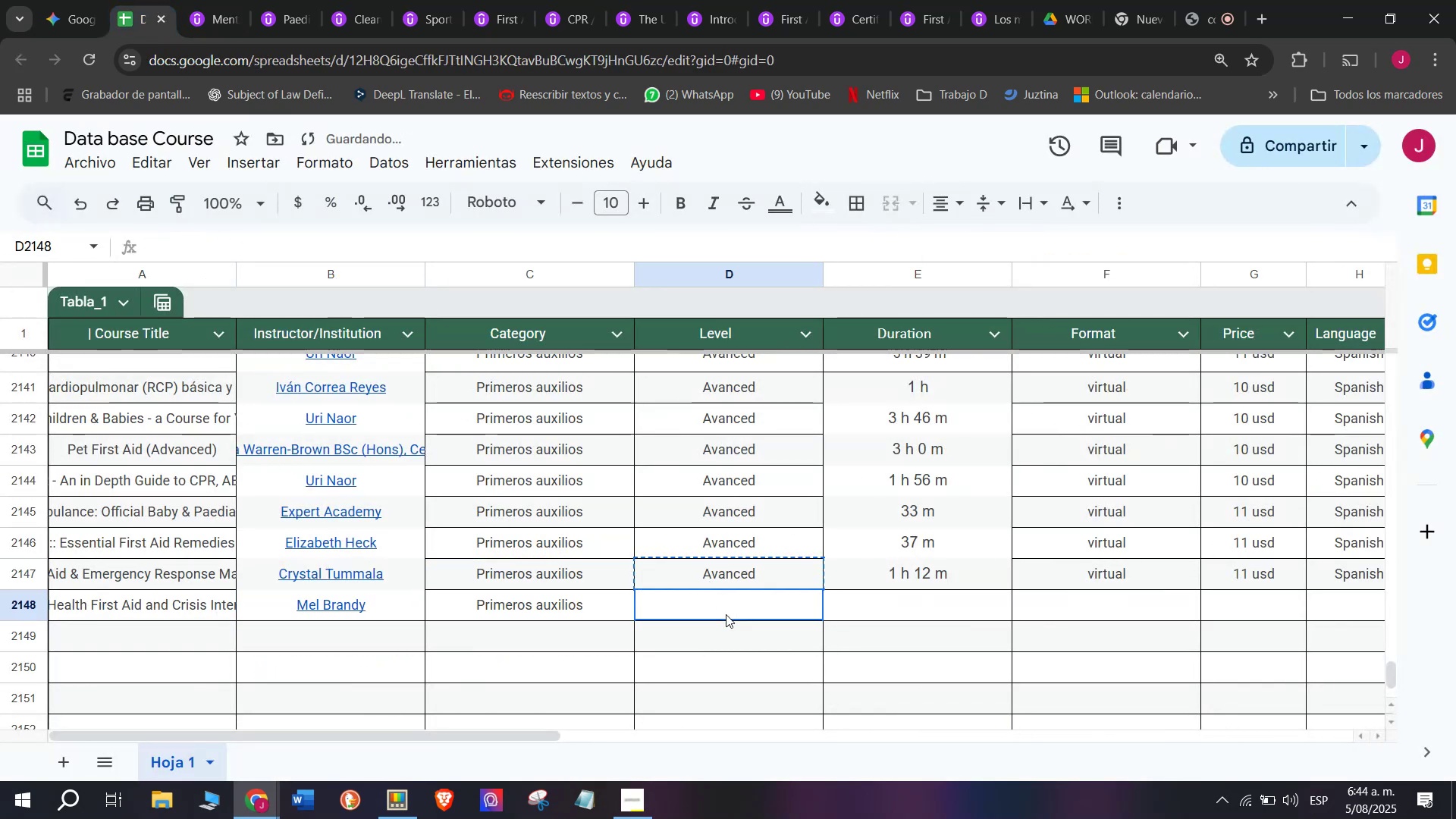 
key(Z)
 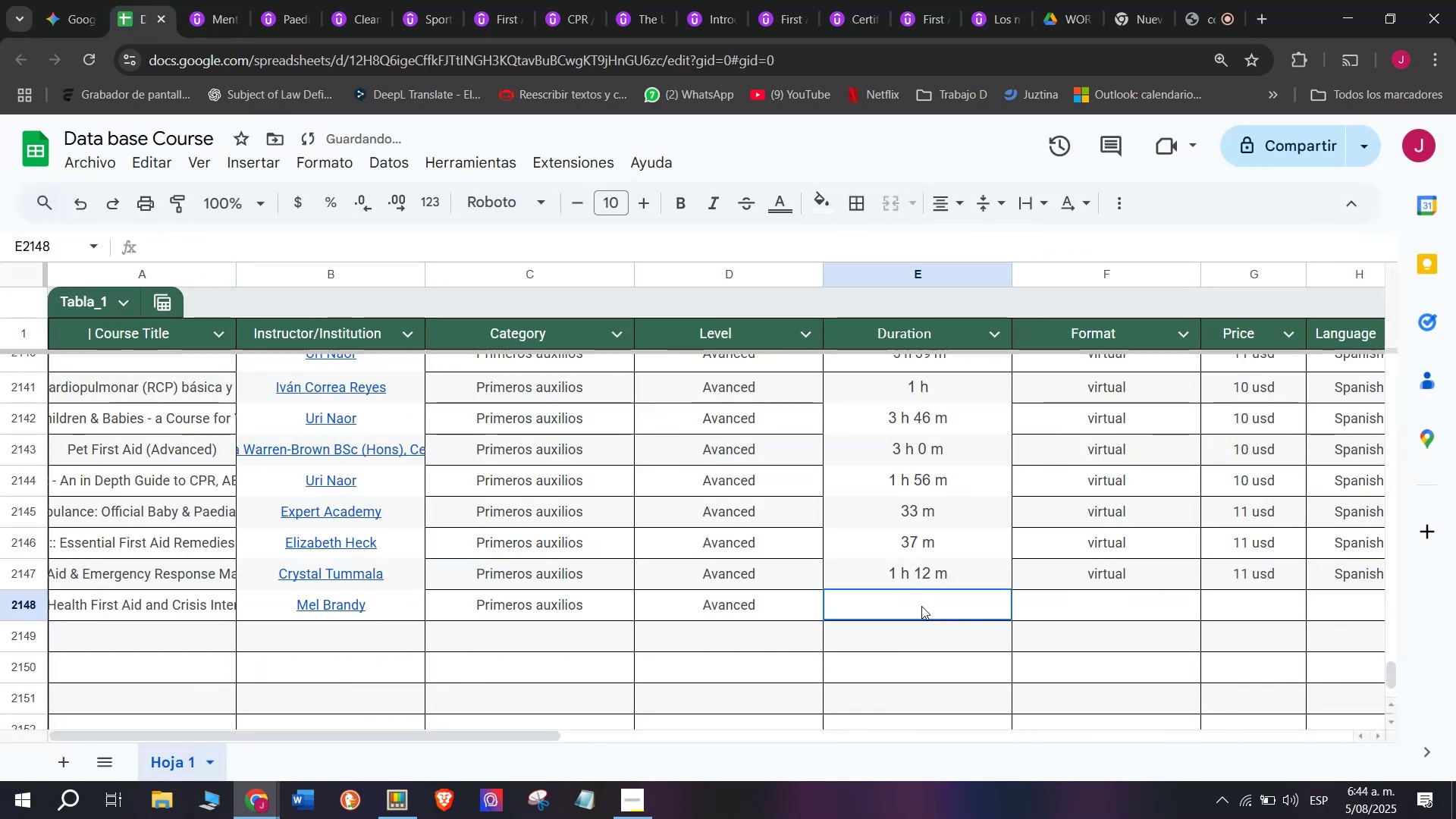 
key(Control+ControlLeft)
 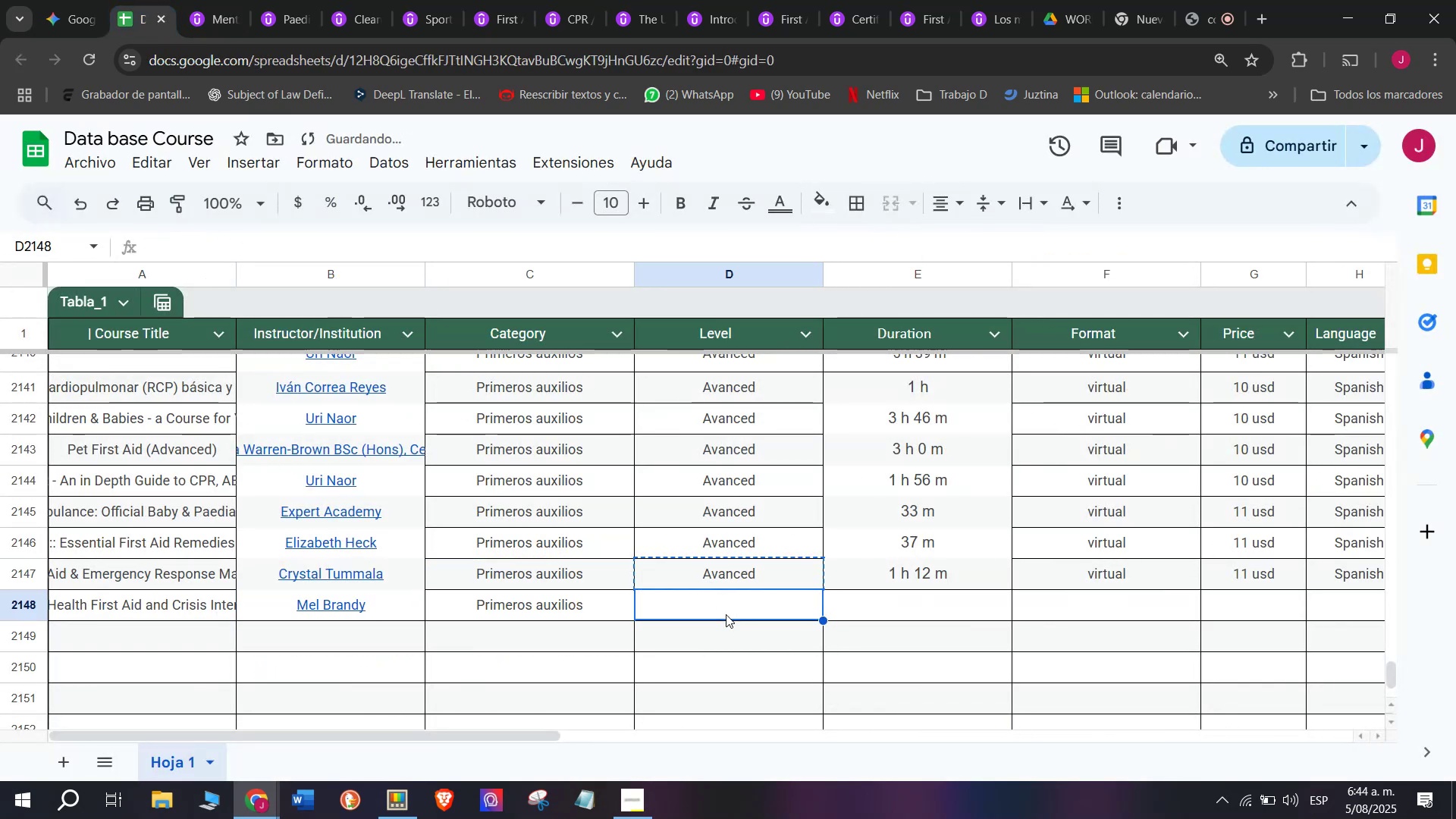 
key(Control+V)
 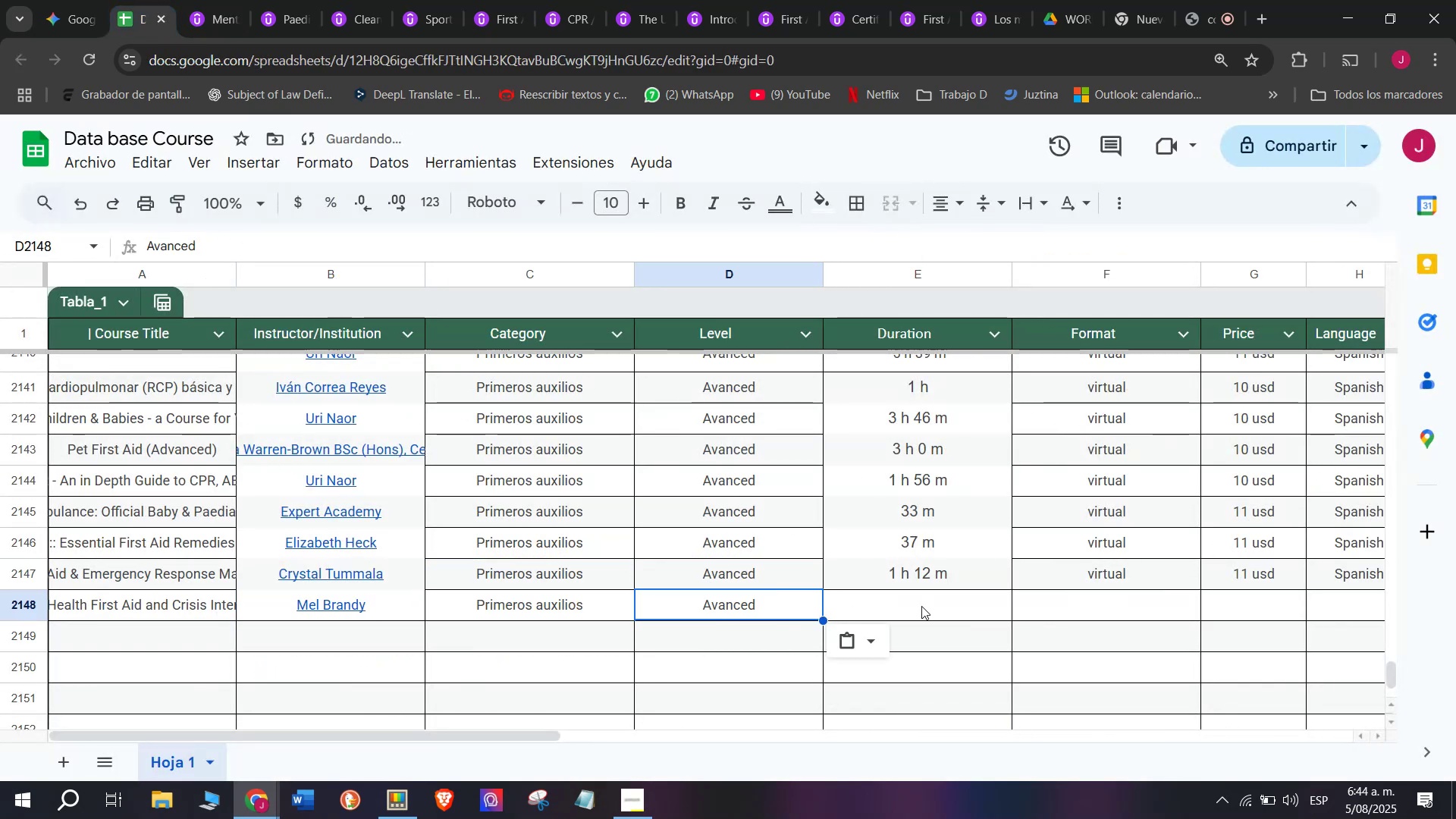 
triple_click([921, 606])
 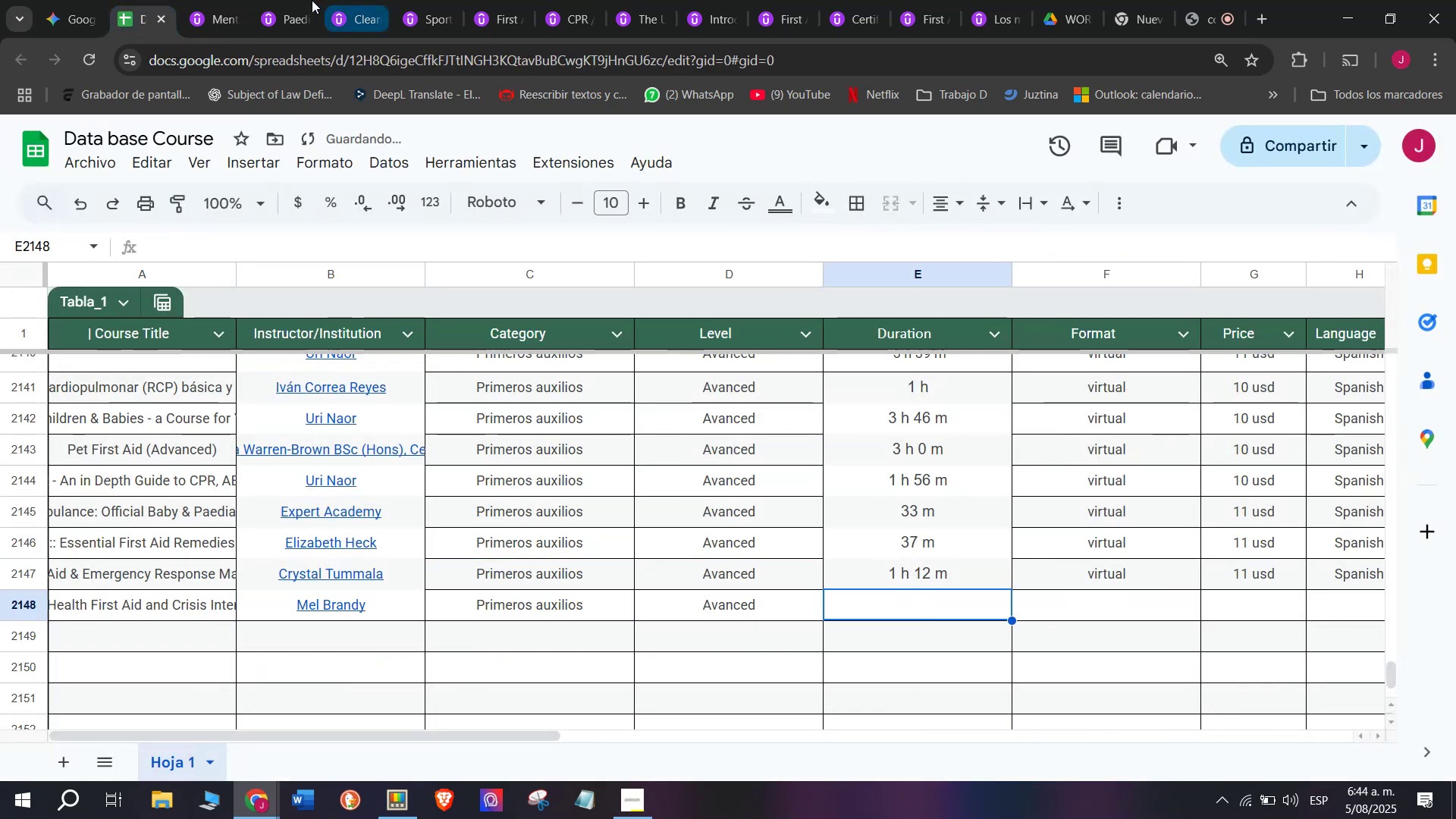 
left_click([228, 0])
 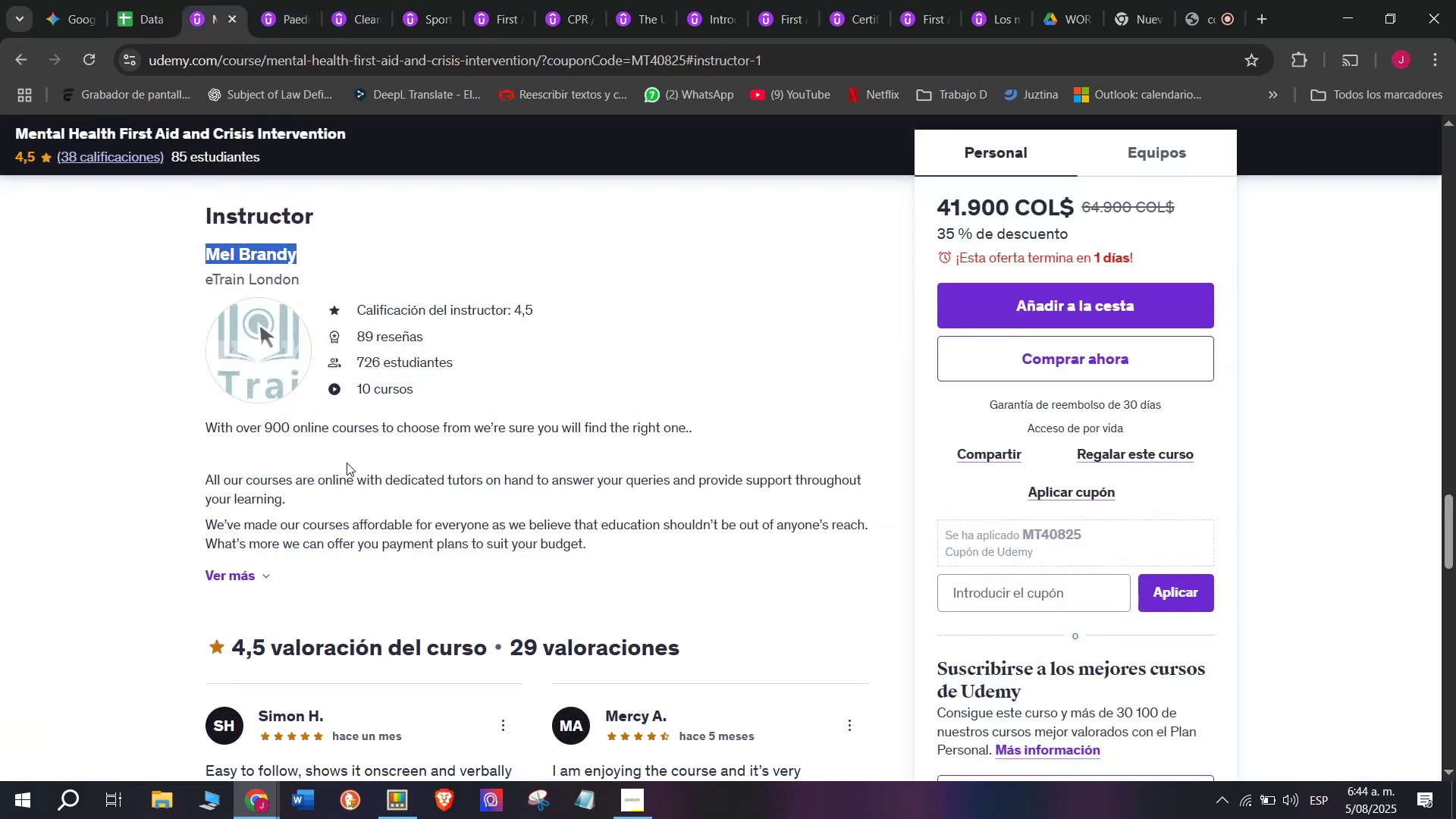 
scroll: coordinate [290, 539], scroll_direction: up, amount: 10.0
 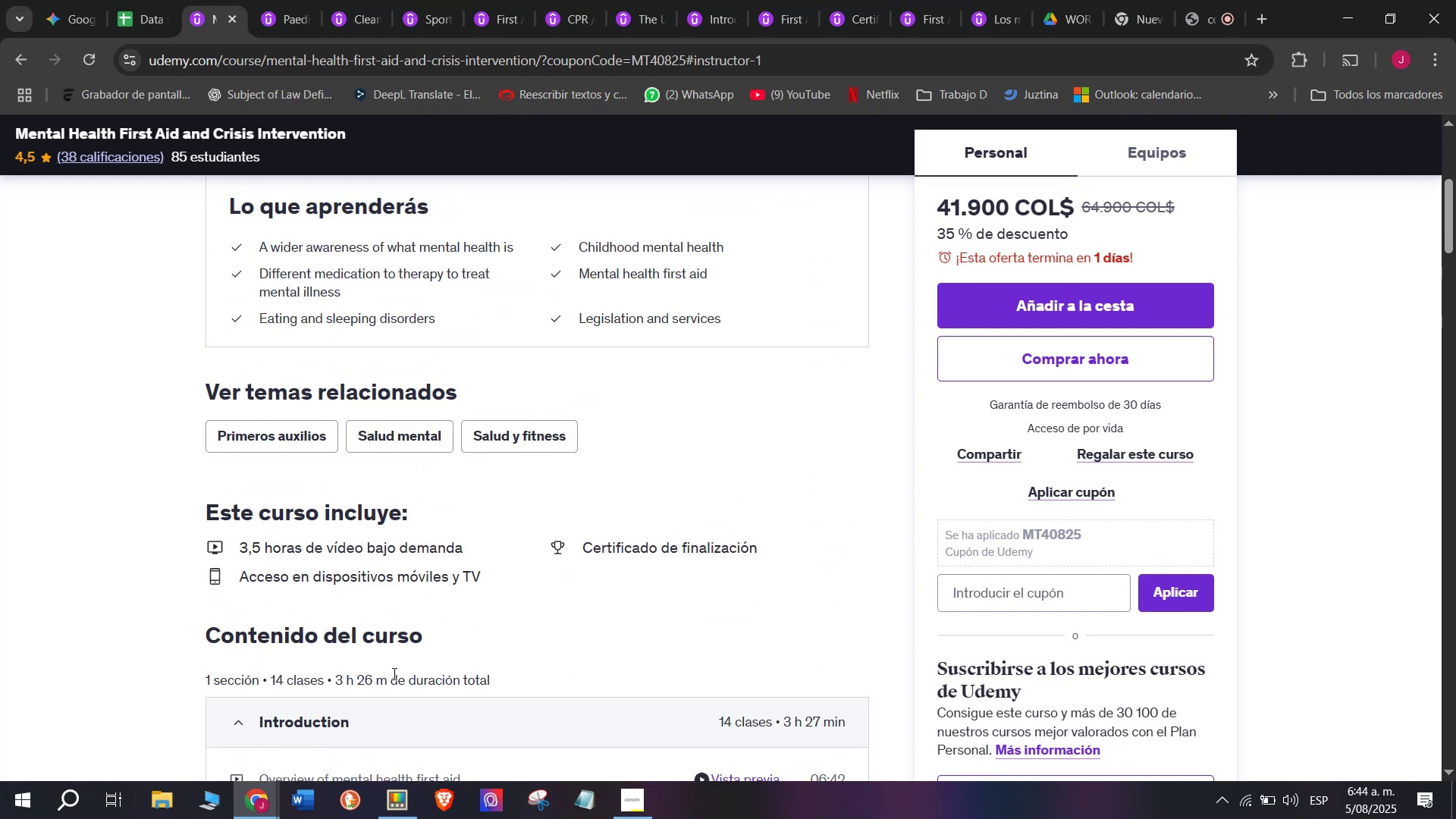 
left_click_drag(start_coordinate=[388, 676], to_coordinate=[337, 678])
 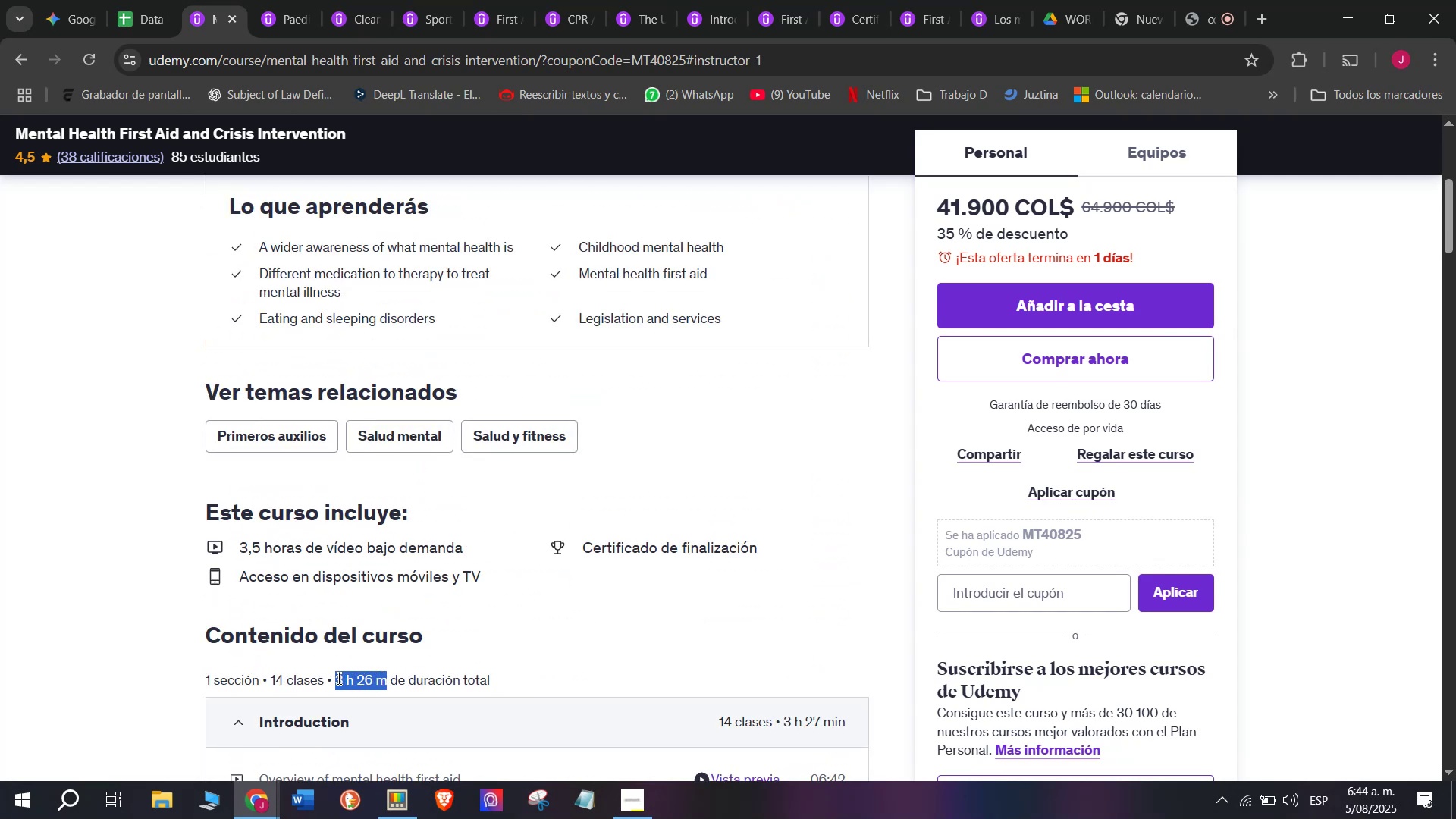 
key(Control+ControlLeft)
 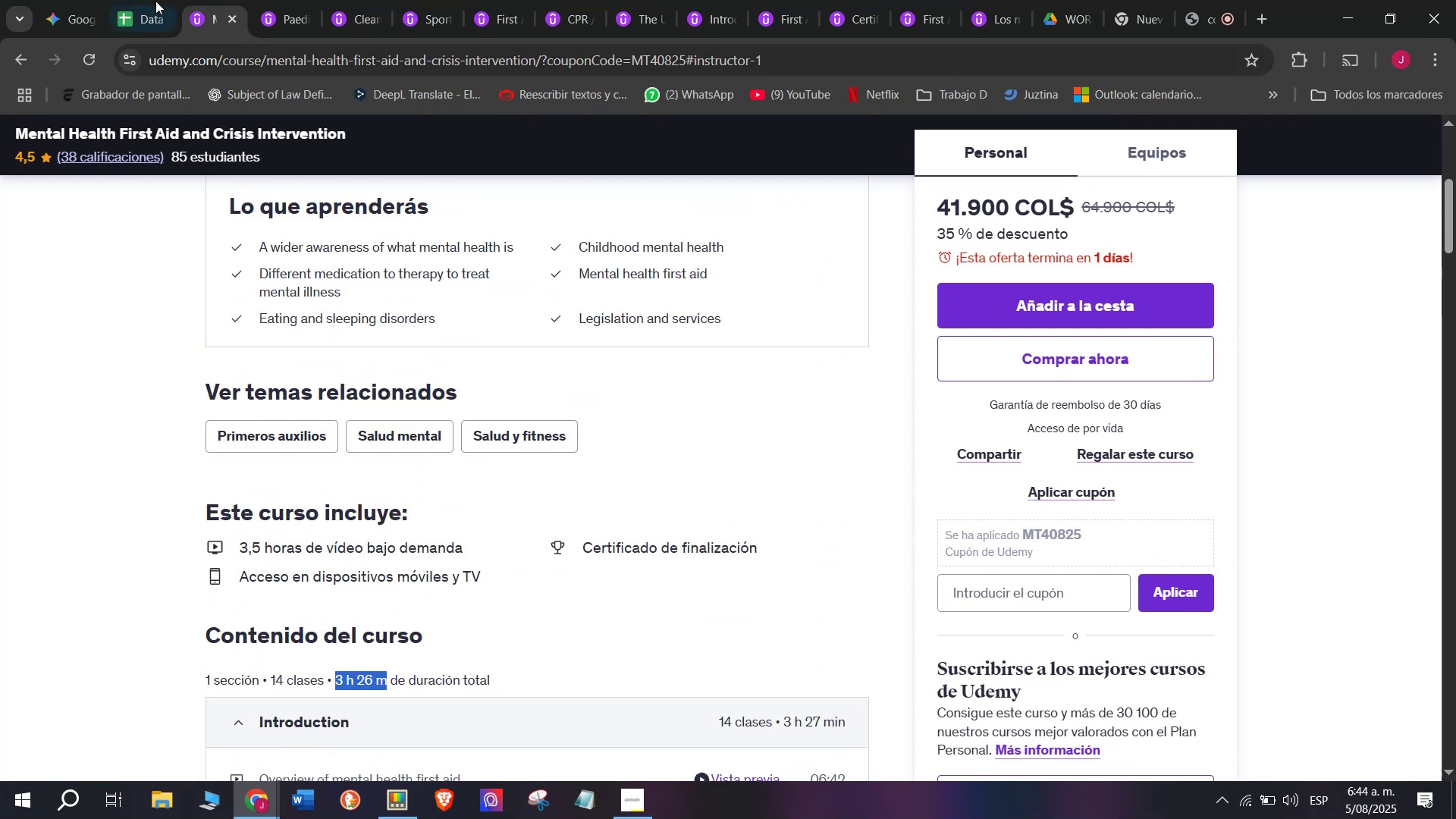 
key(Break)
 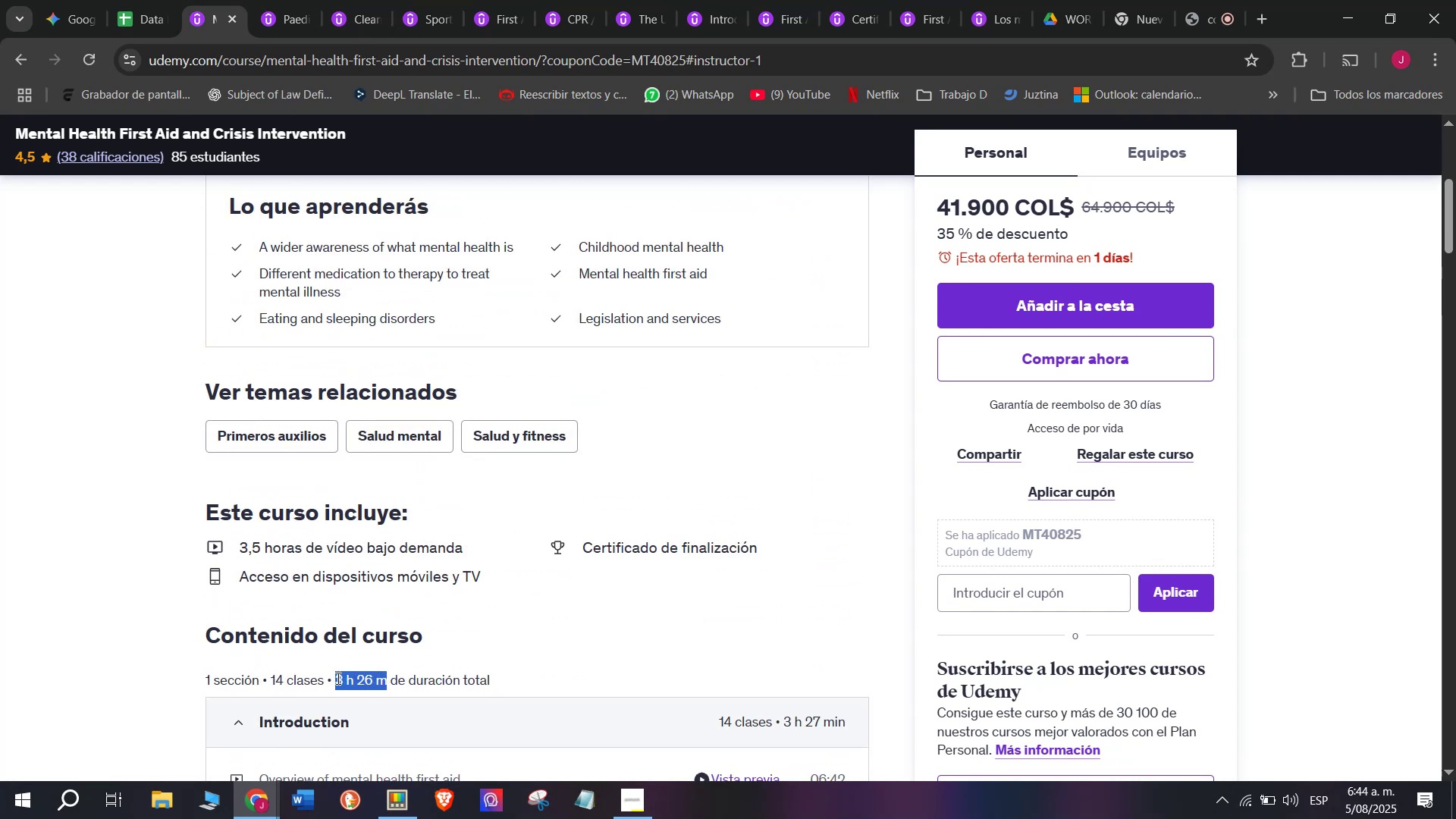 
key(Control+C)
 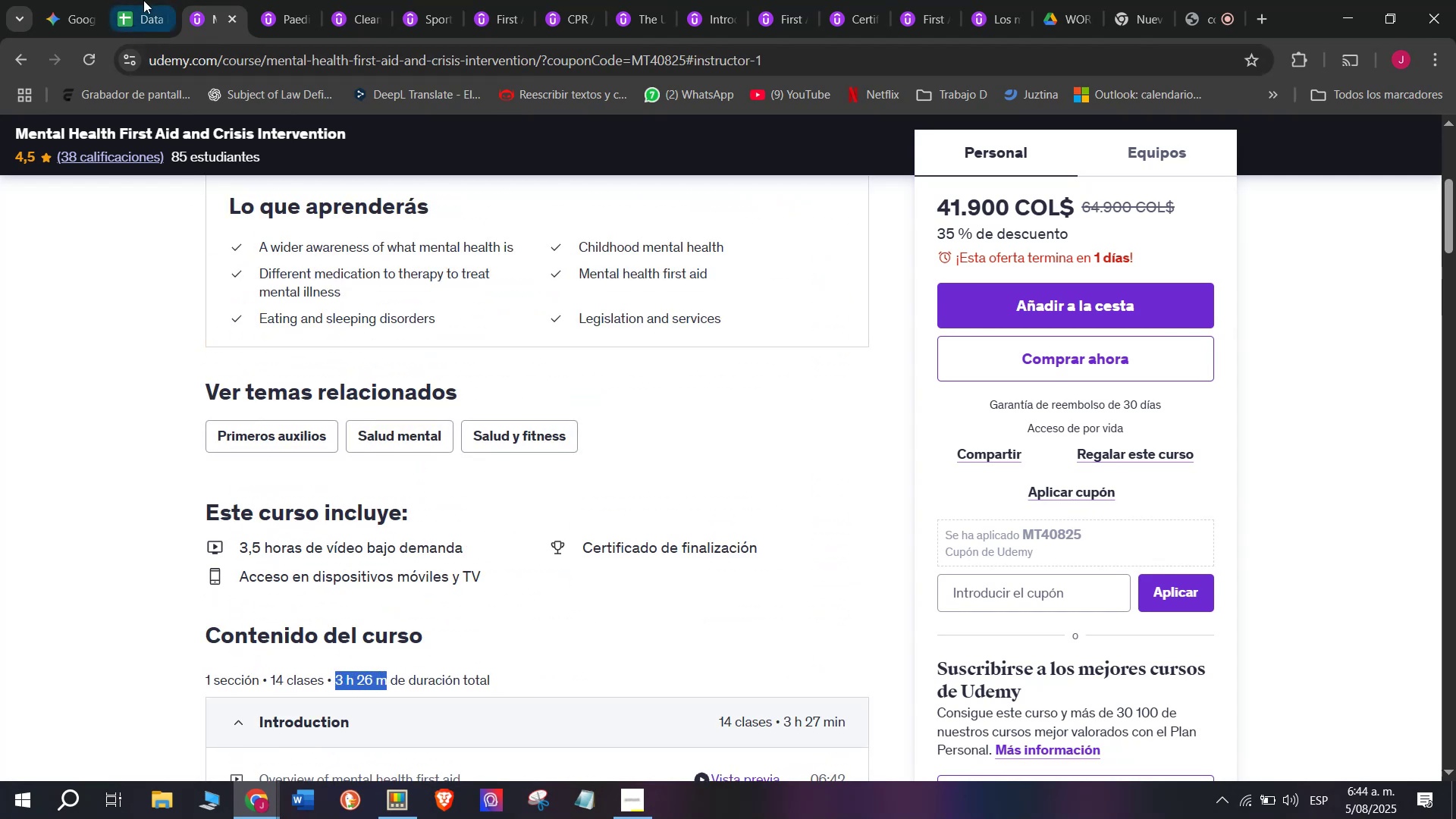 
left_click([134, 0])
 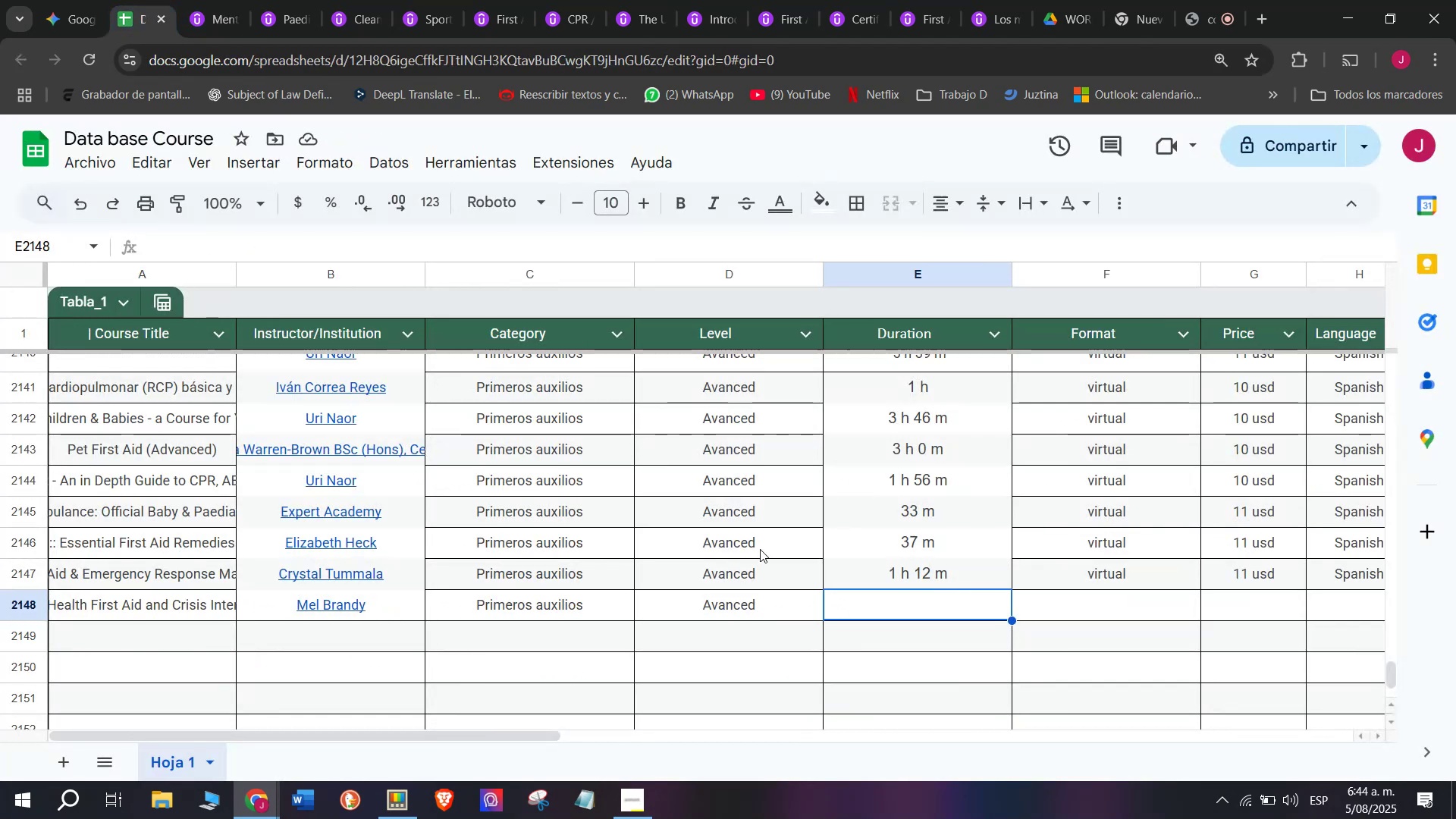 
key(Z)
 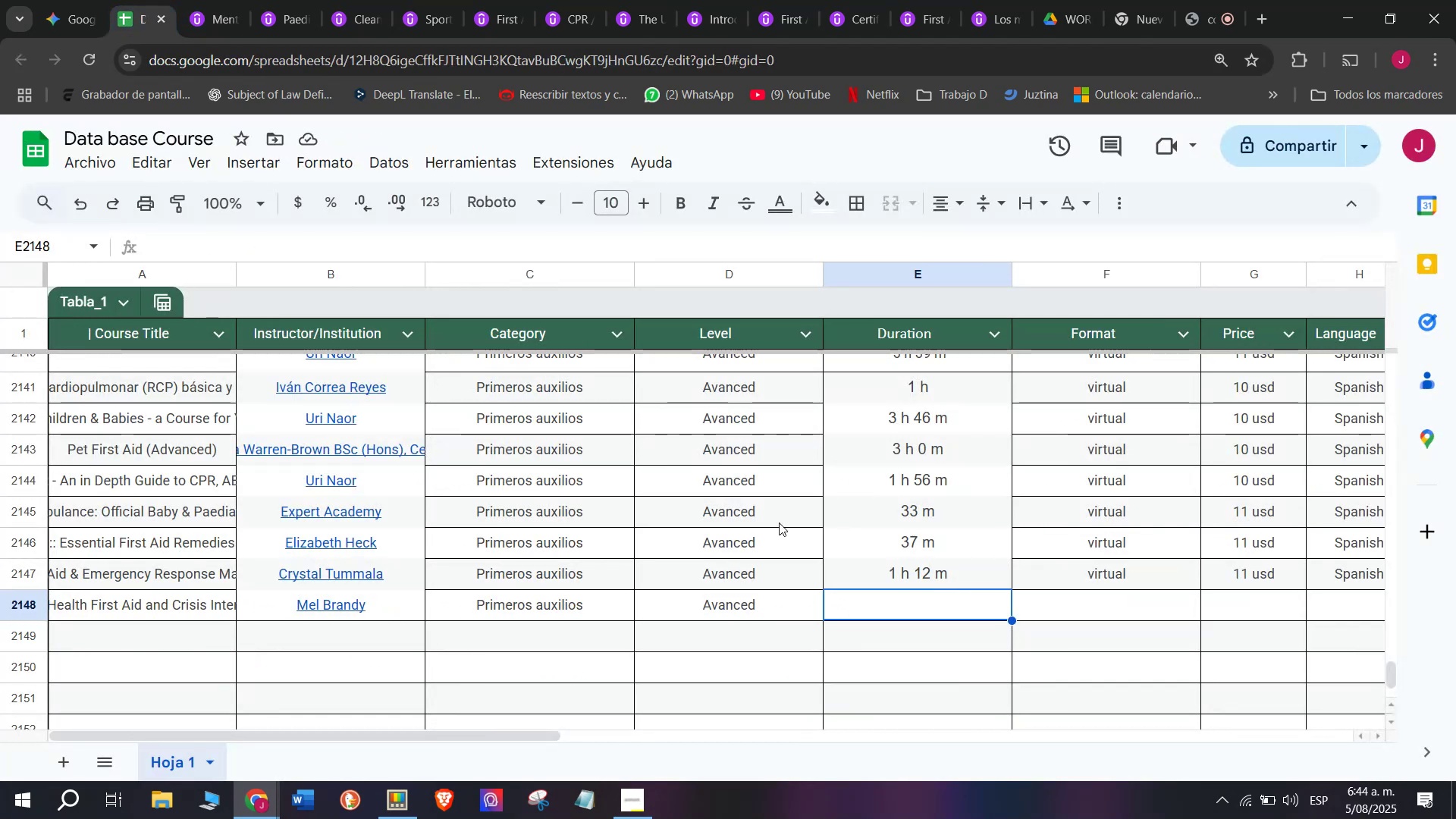 
key(Control+ControlLeft)
 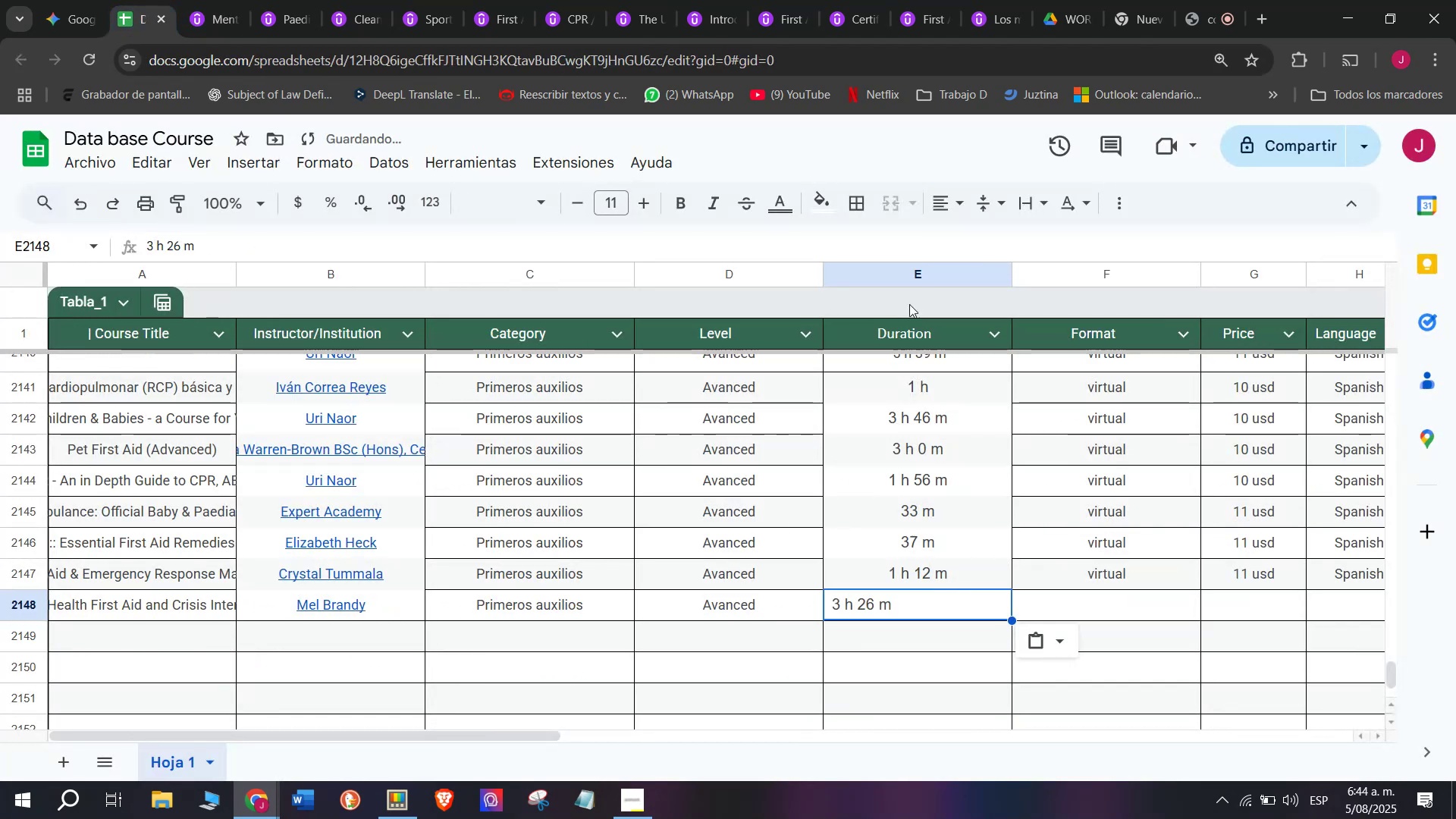 
key(Control+V)
 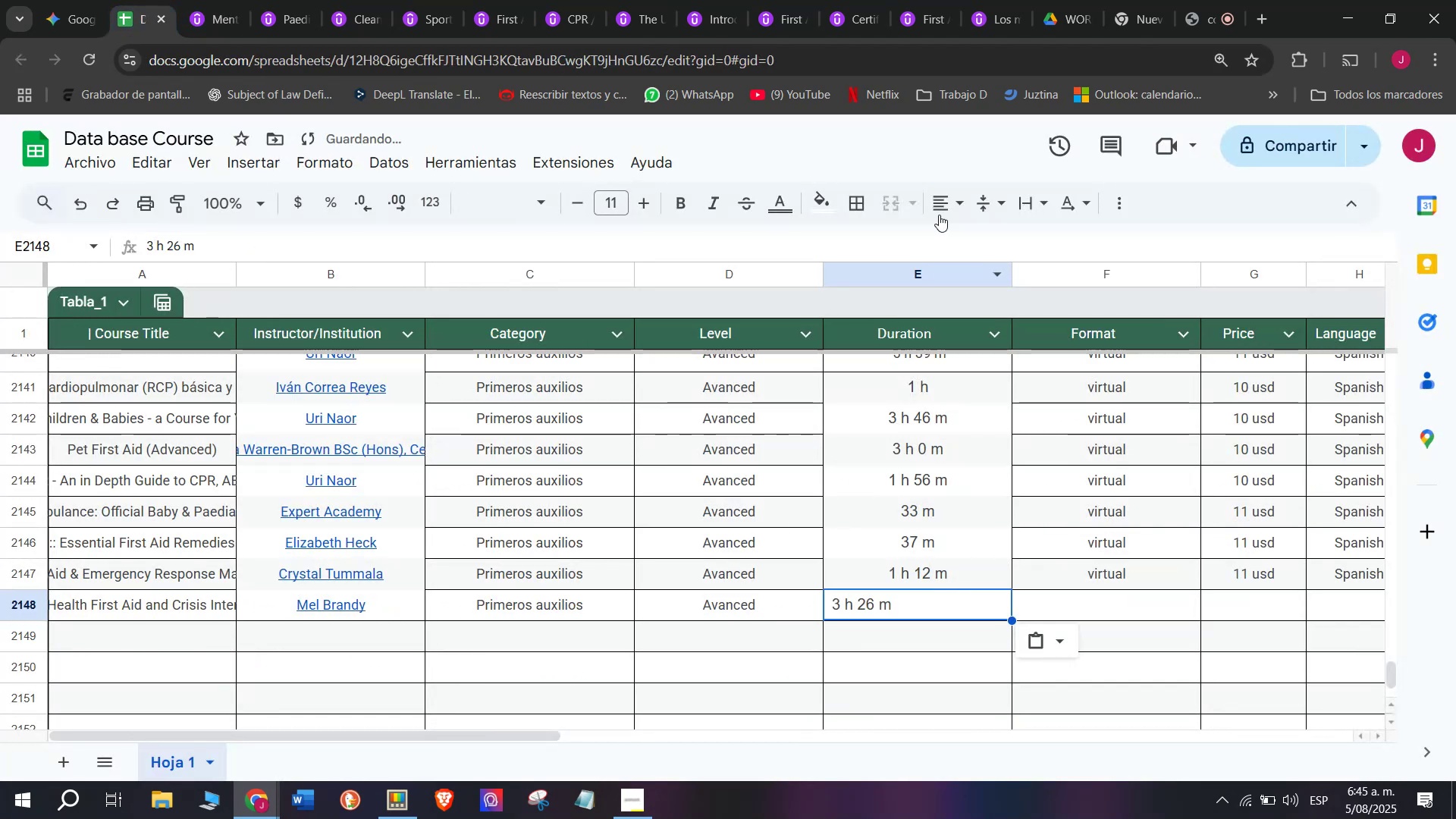 
left_click([952, 194])
 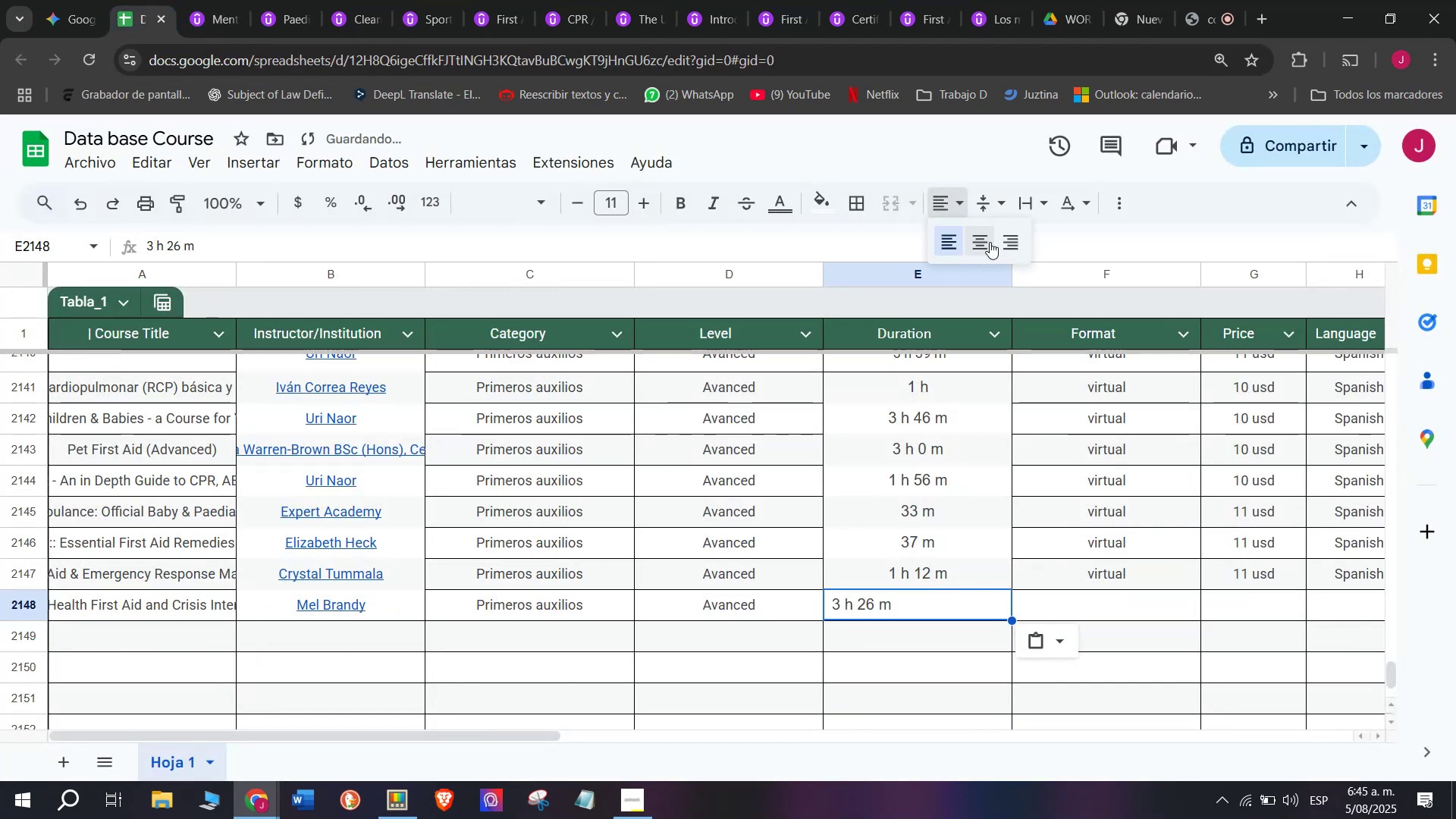 
left_click([988, 242])
 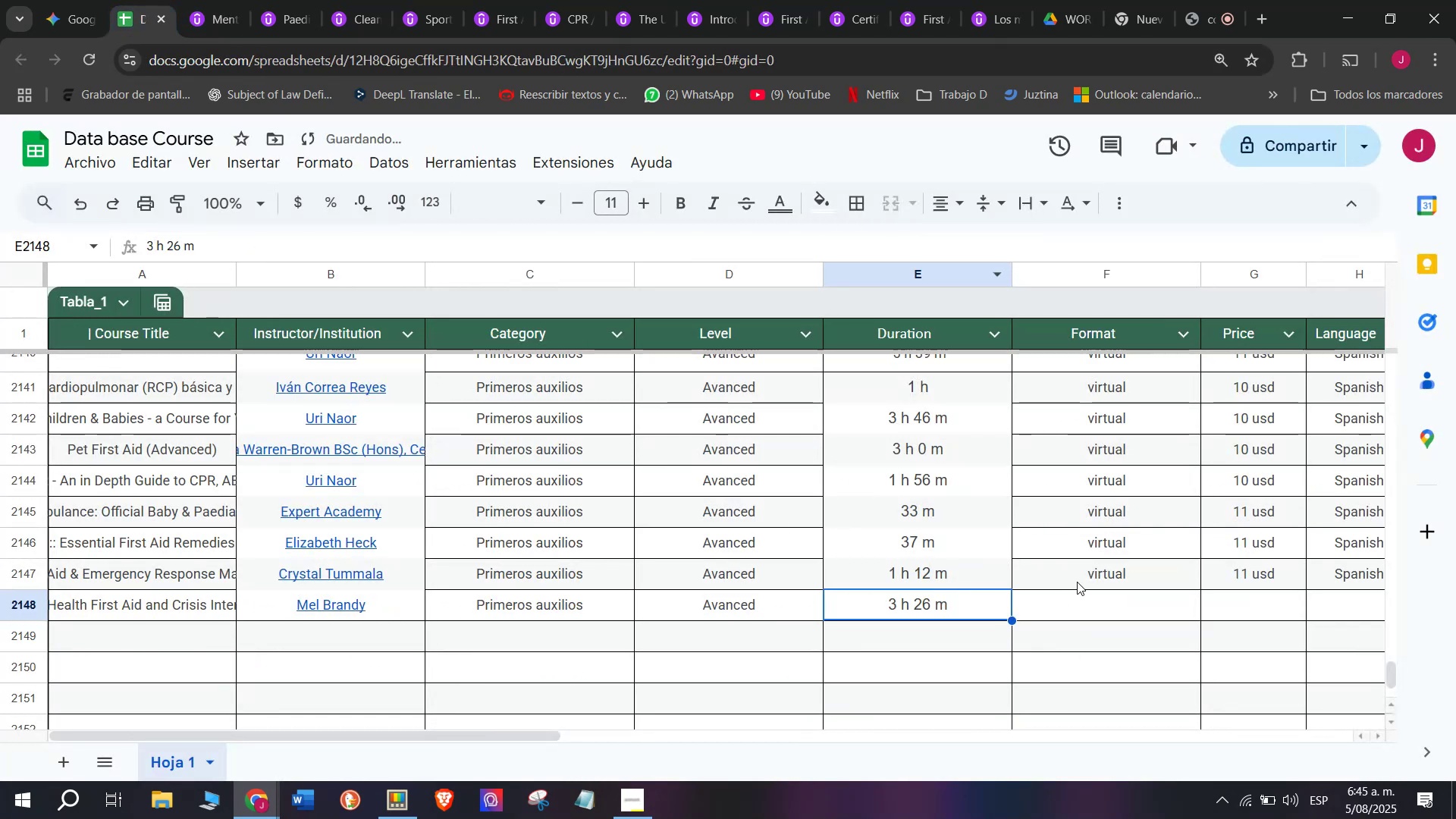 
left_click([1079, 578])
 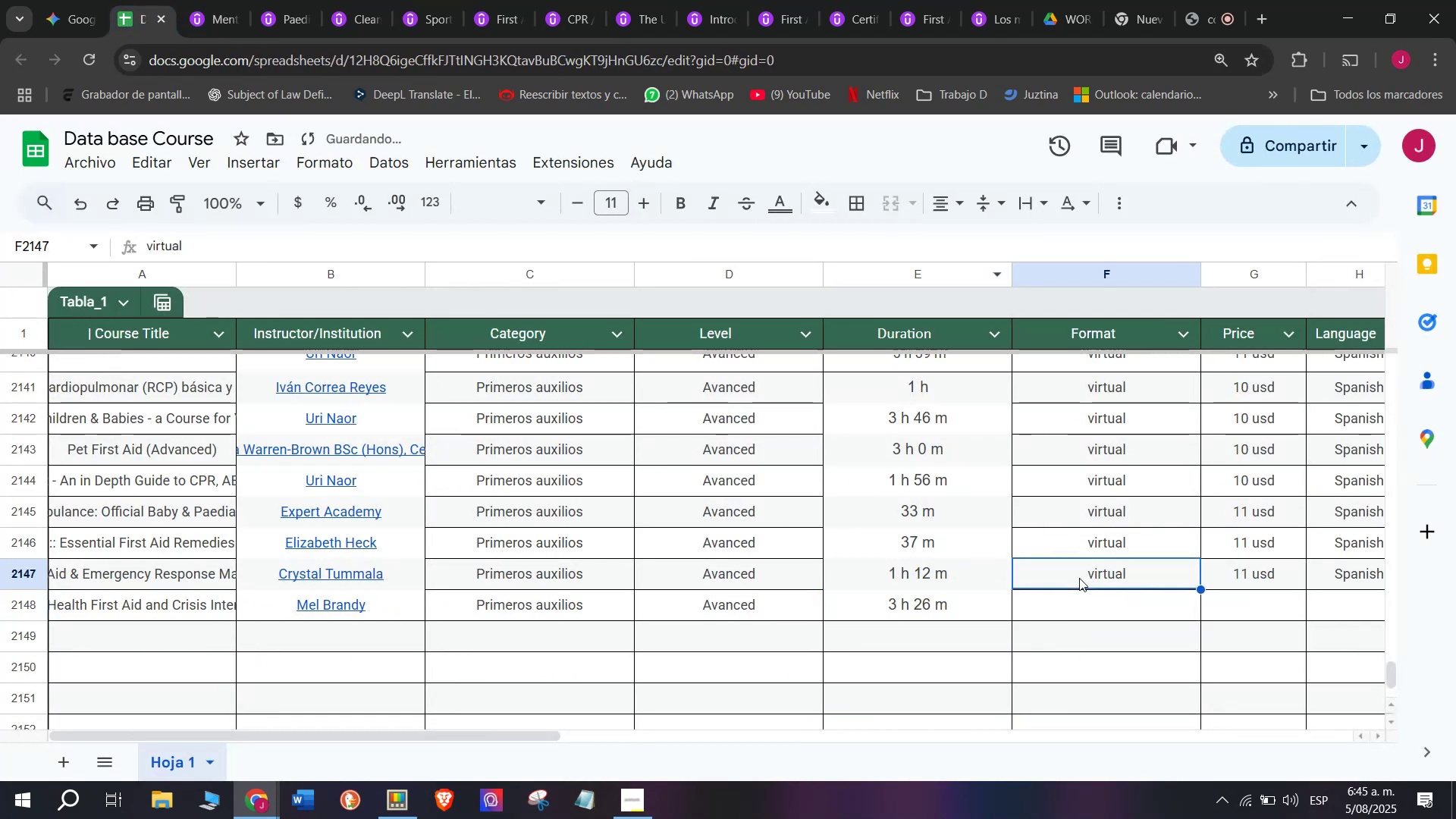 
key(Break)
 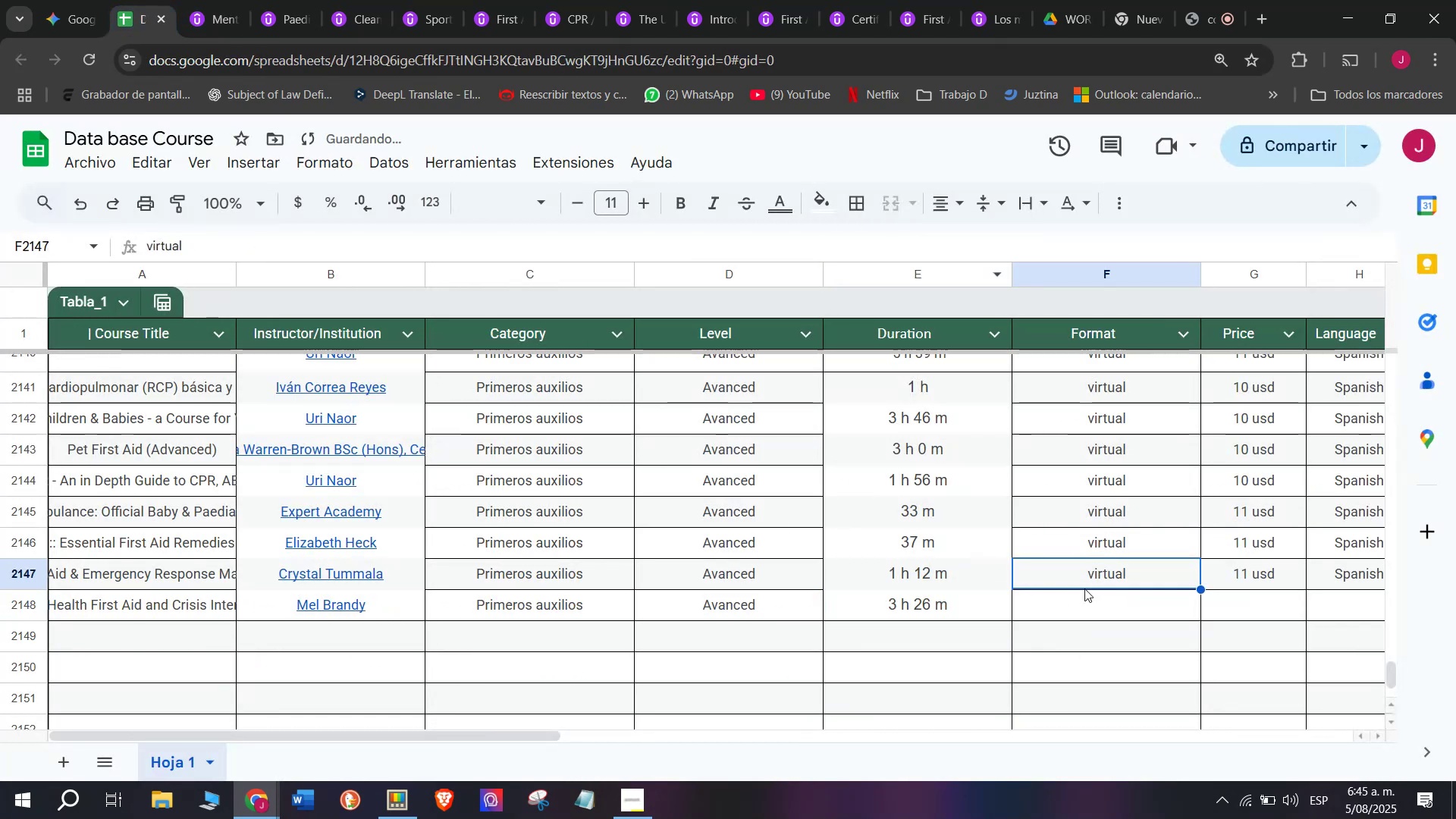 
key(Control+ControlLeft)
 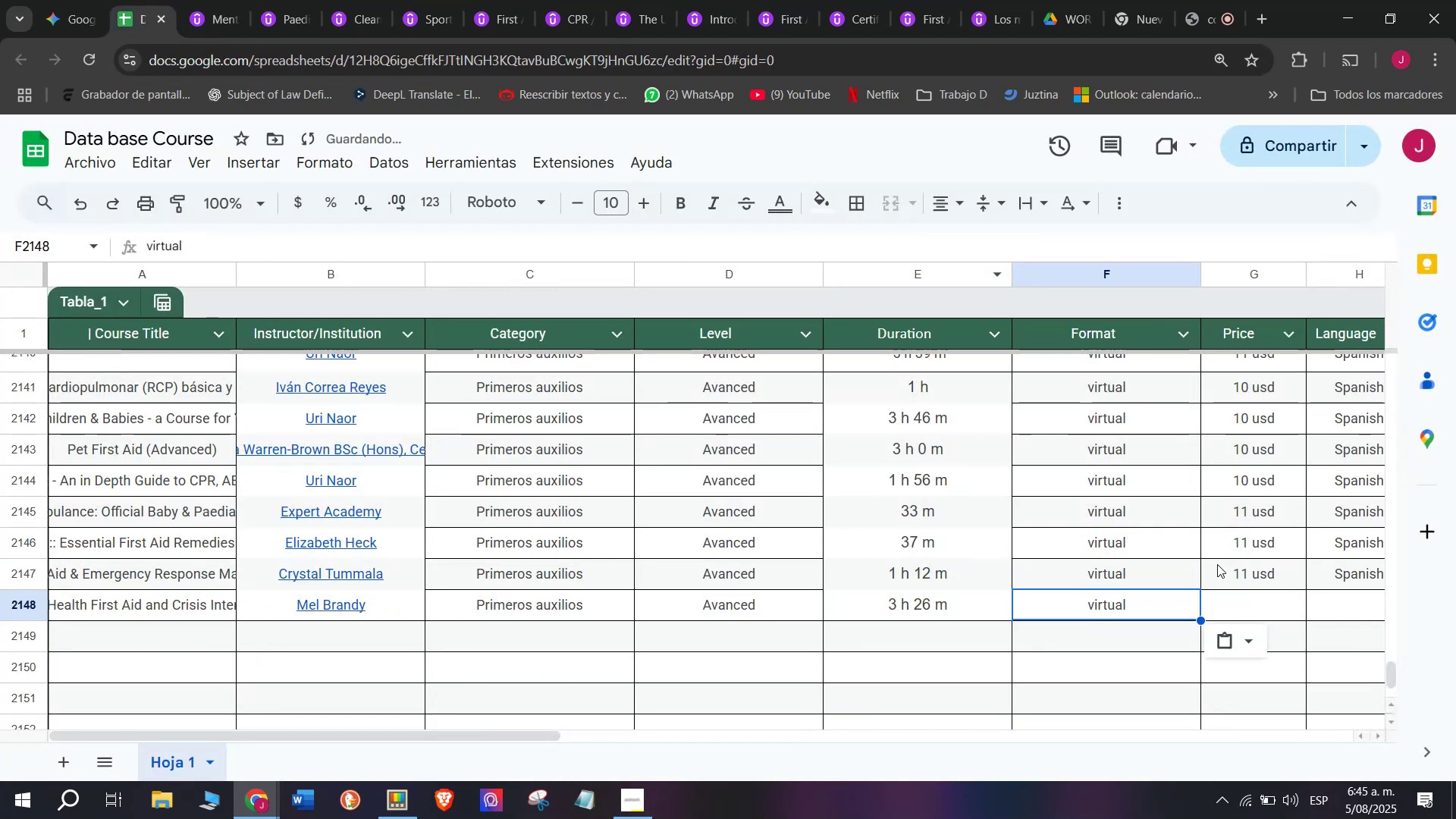 
key(Control+C)
 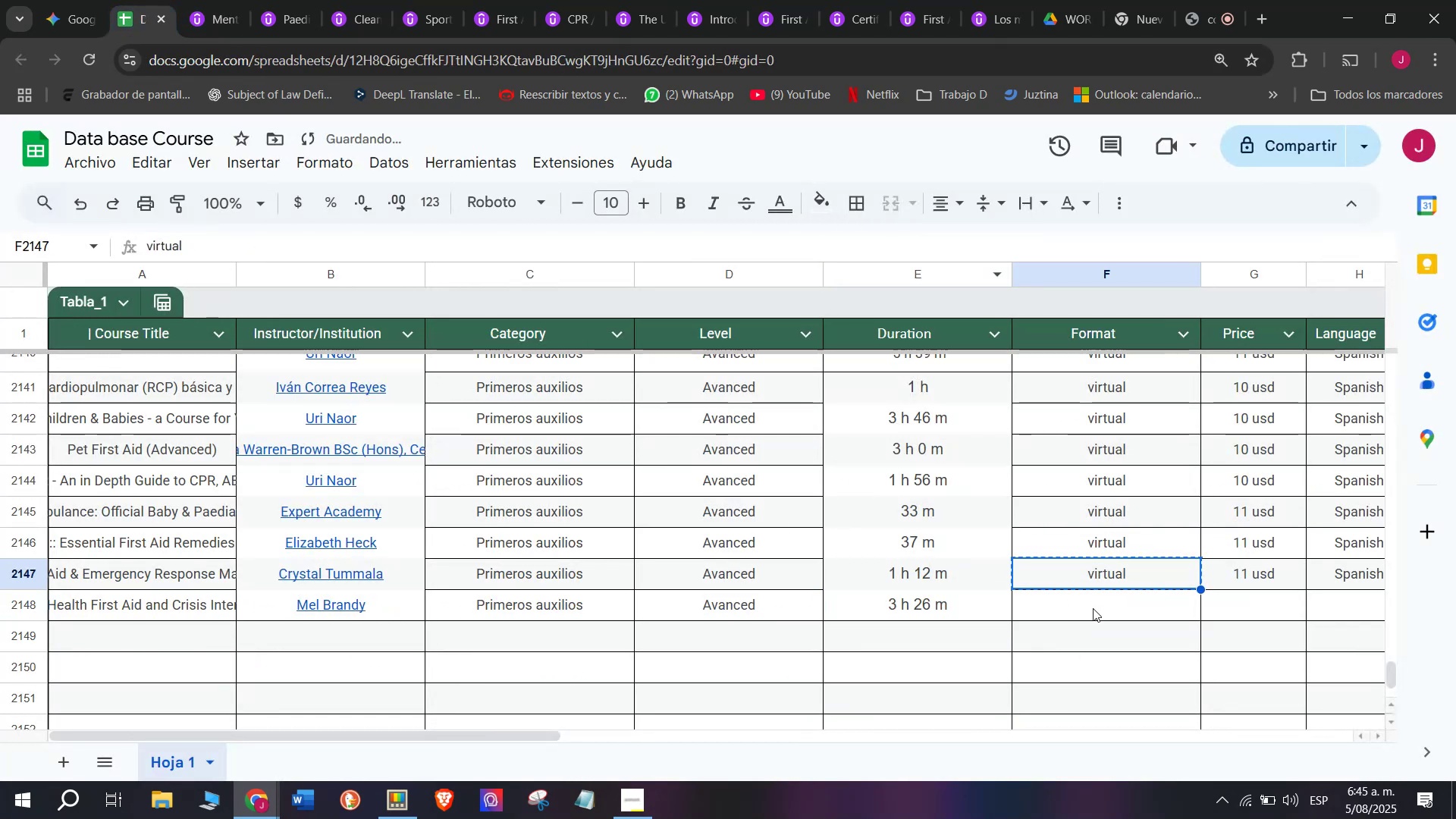 
double_click([1093, 608])
 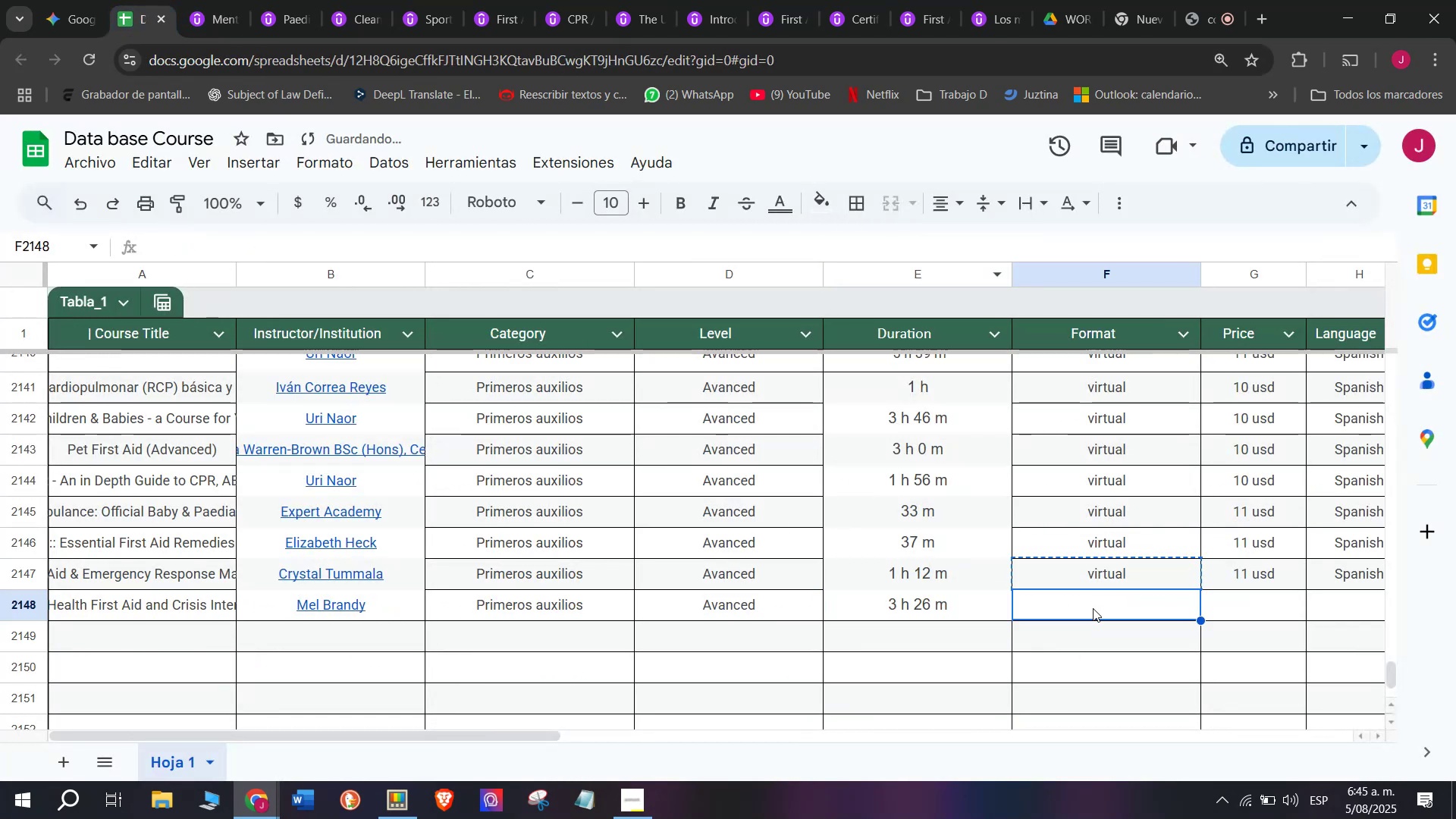 
key(Control+ControlLeft)
 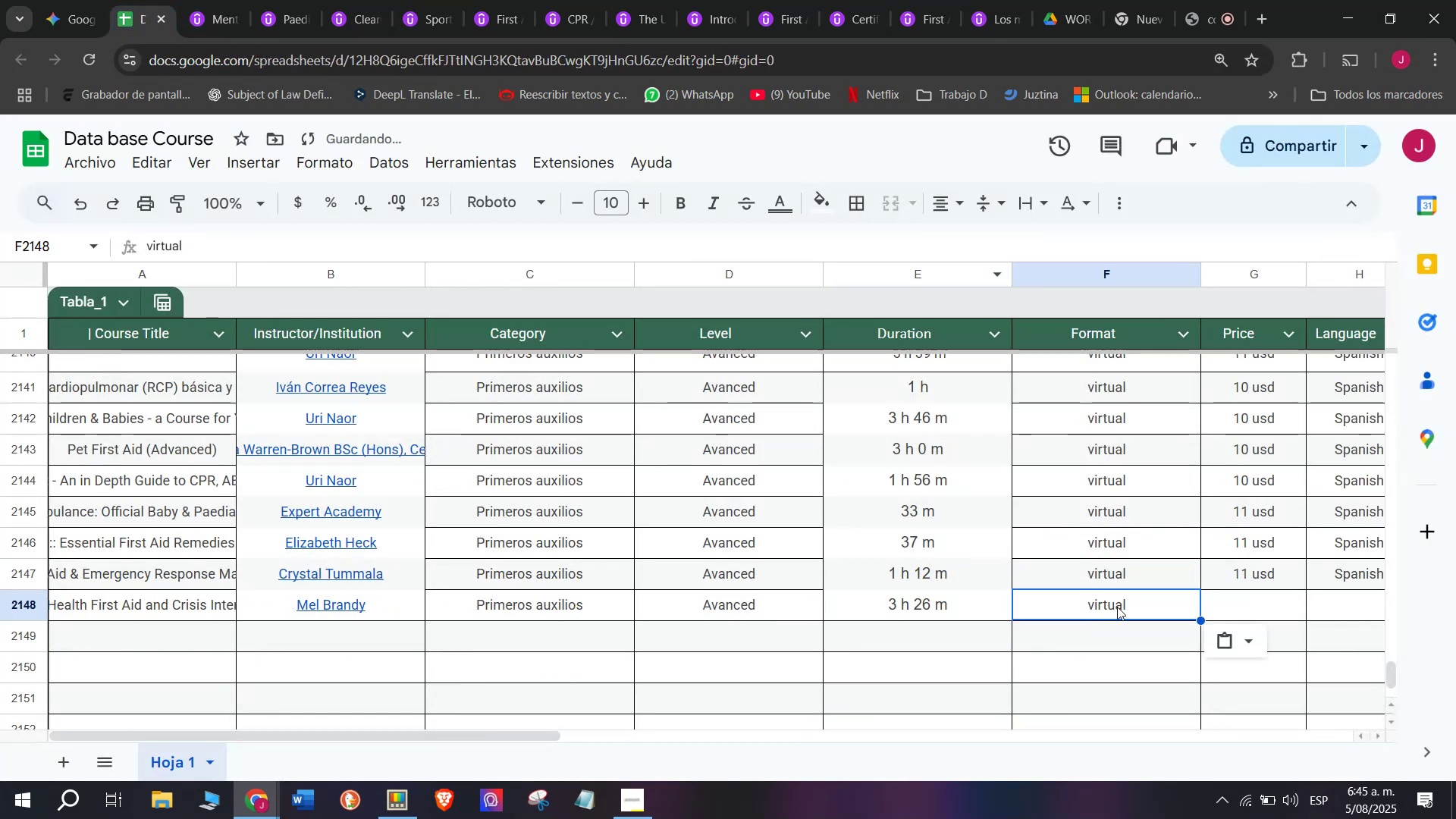 
key(Z)
 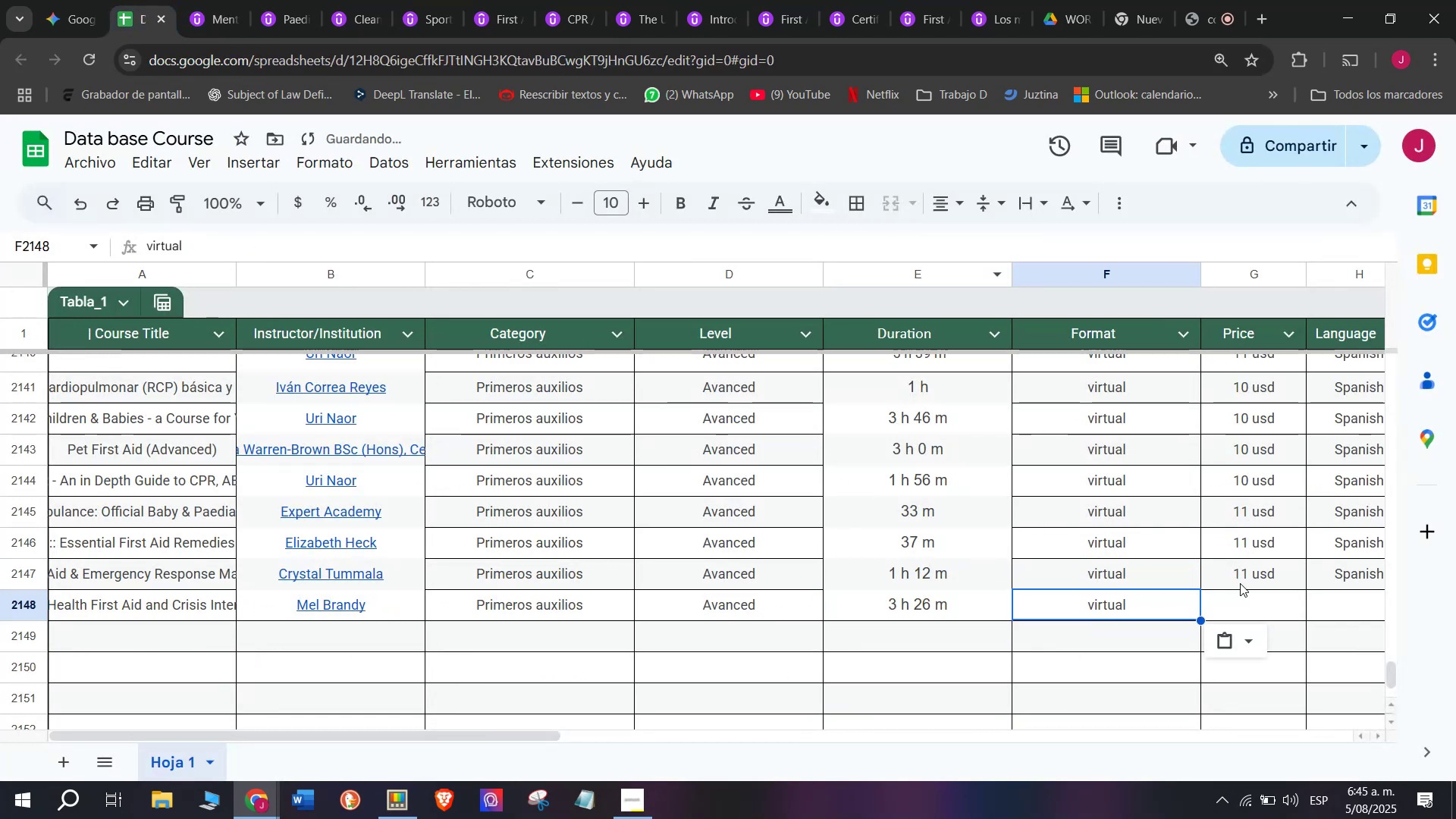 
key(Control+V)
 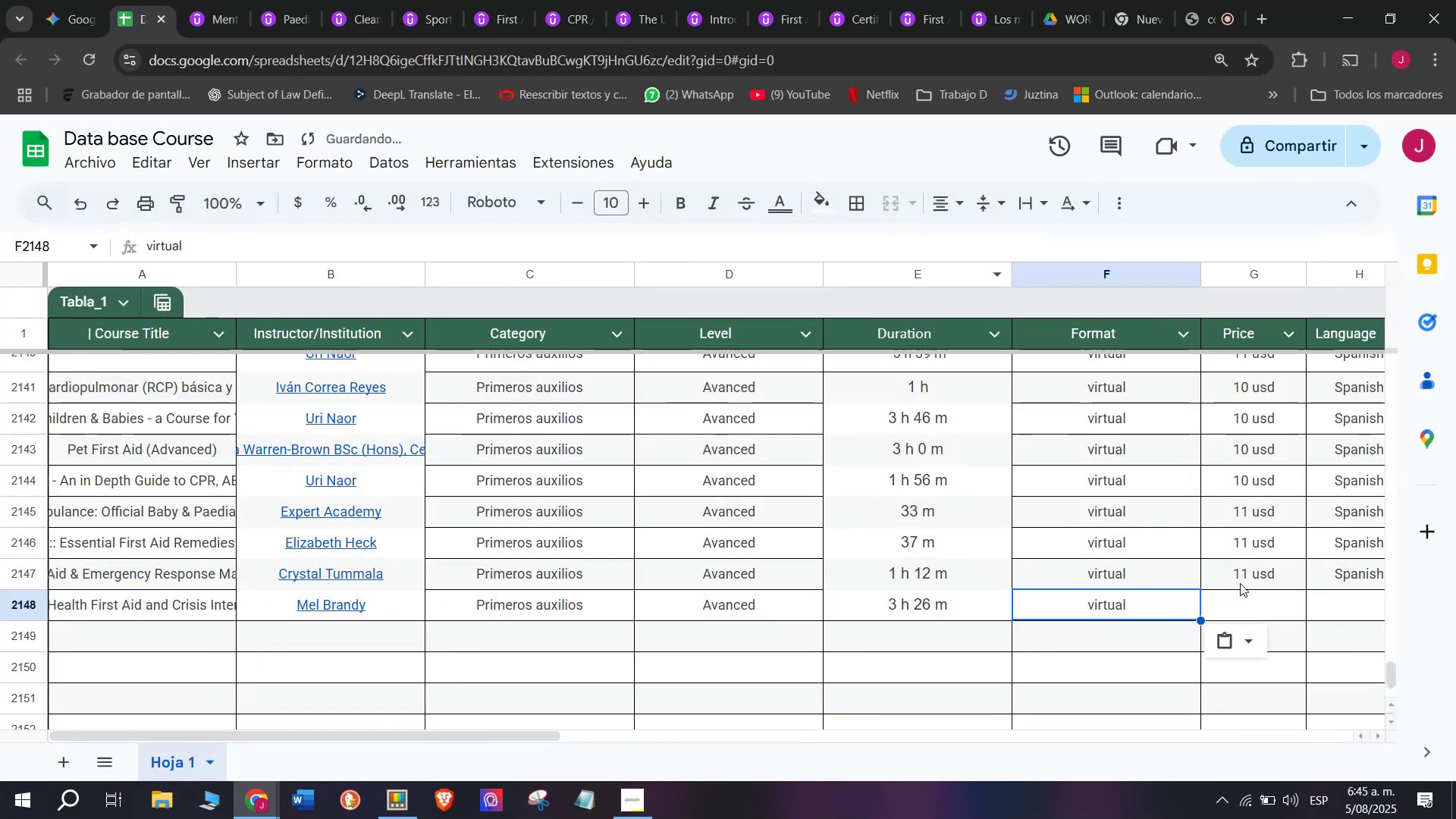 
left_click([1240, 583])
 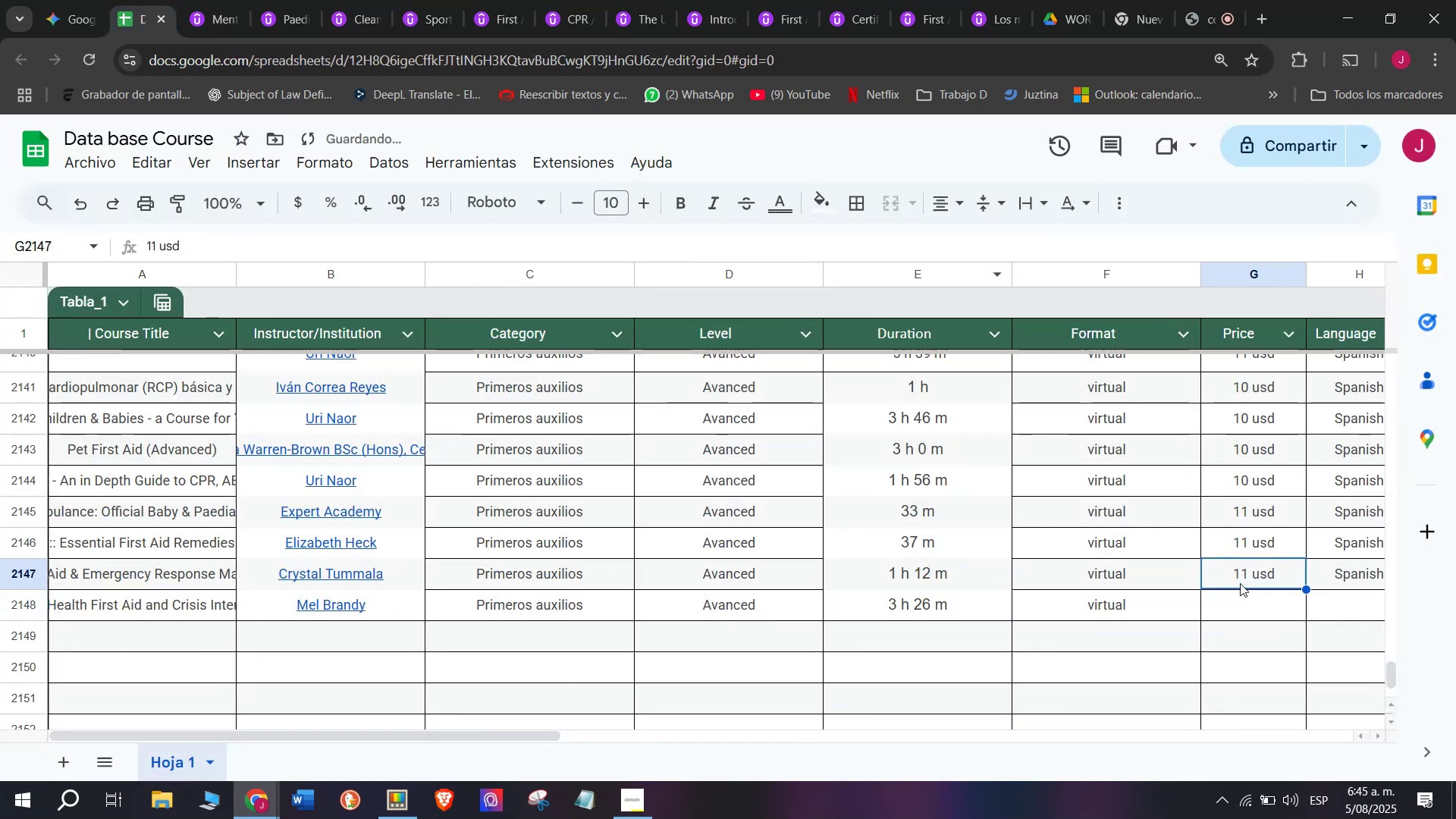 
key(Break)
 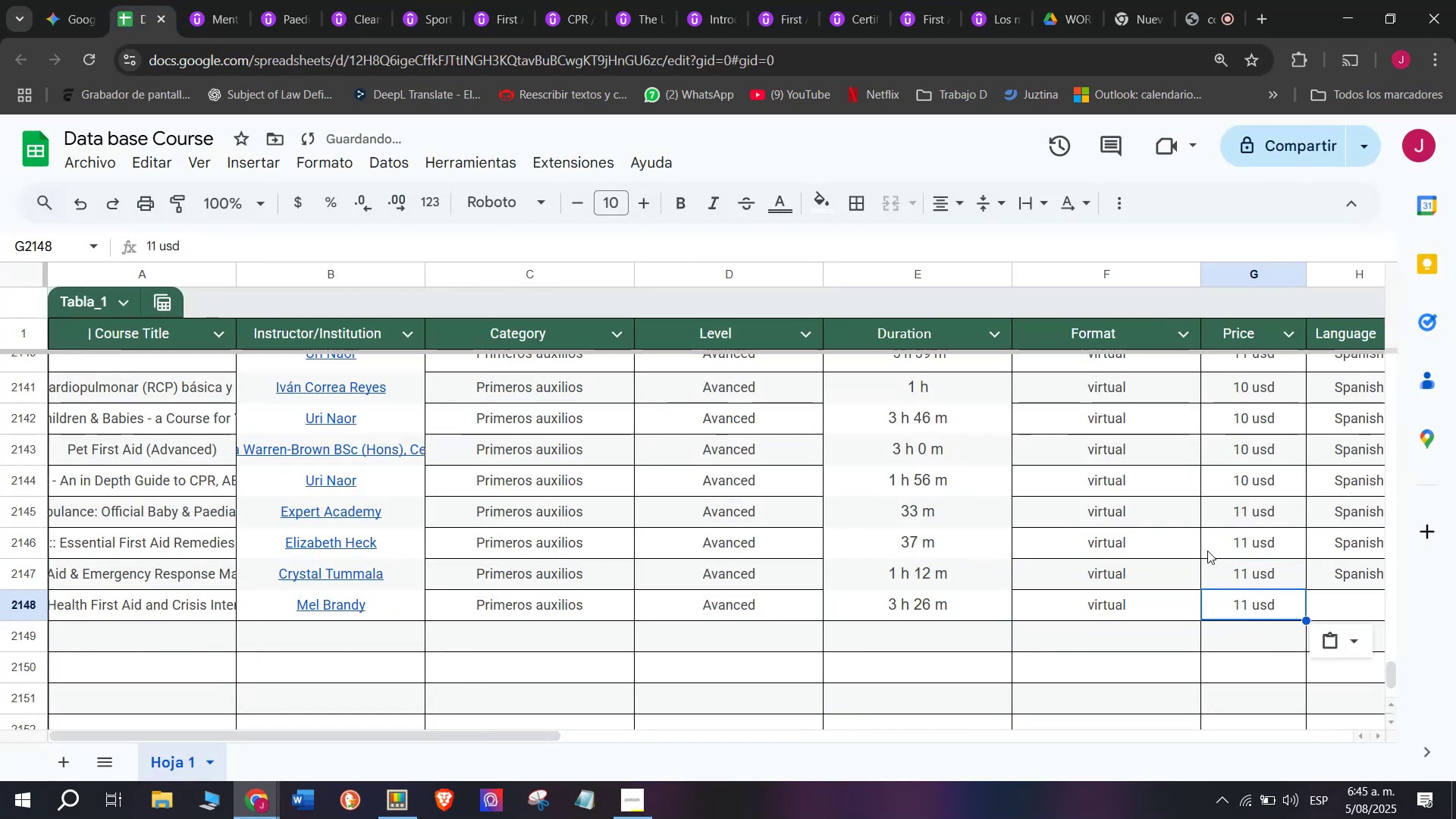 
key(Control+ControlLeft)
 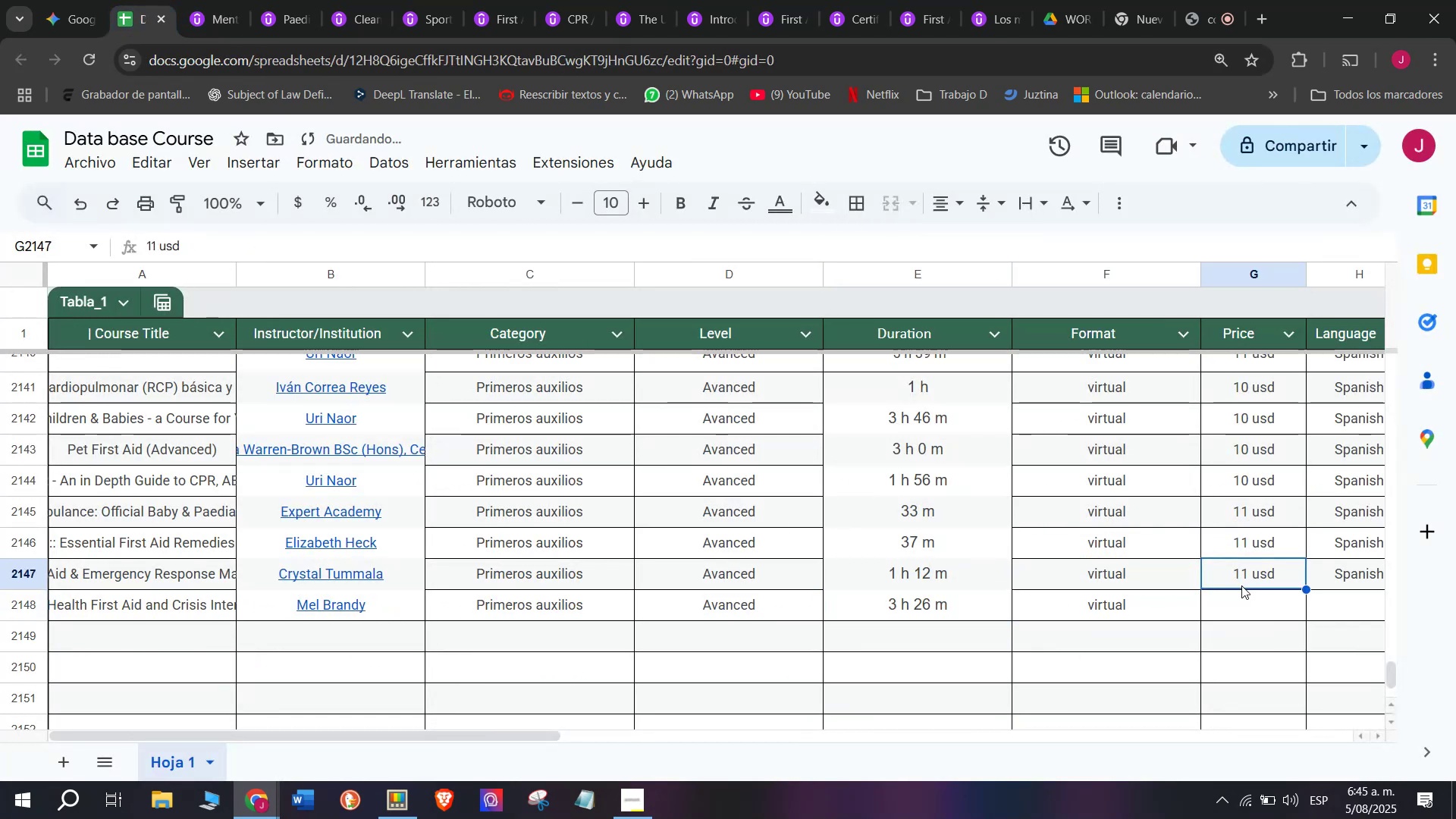 
key(Control+C)
 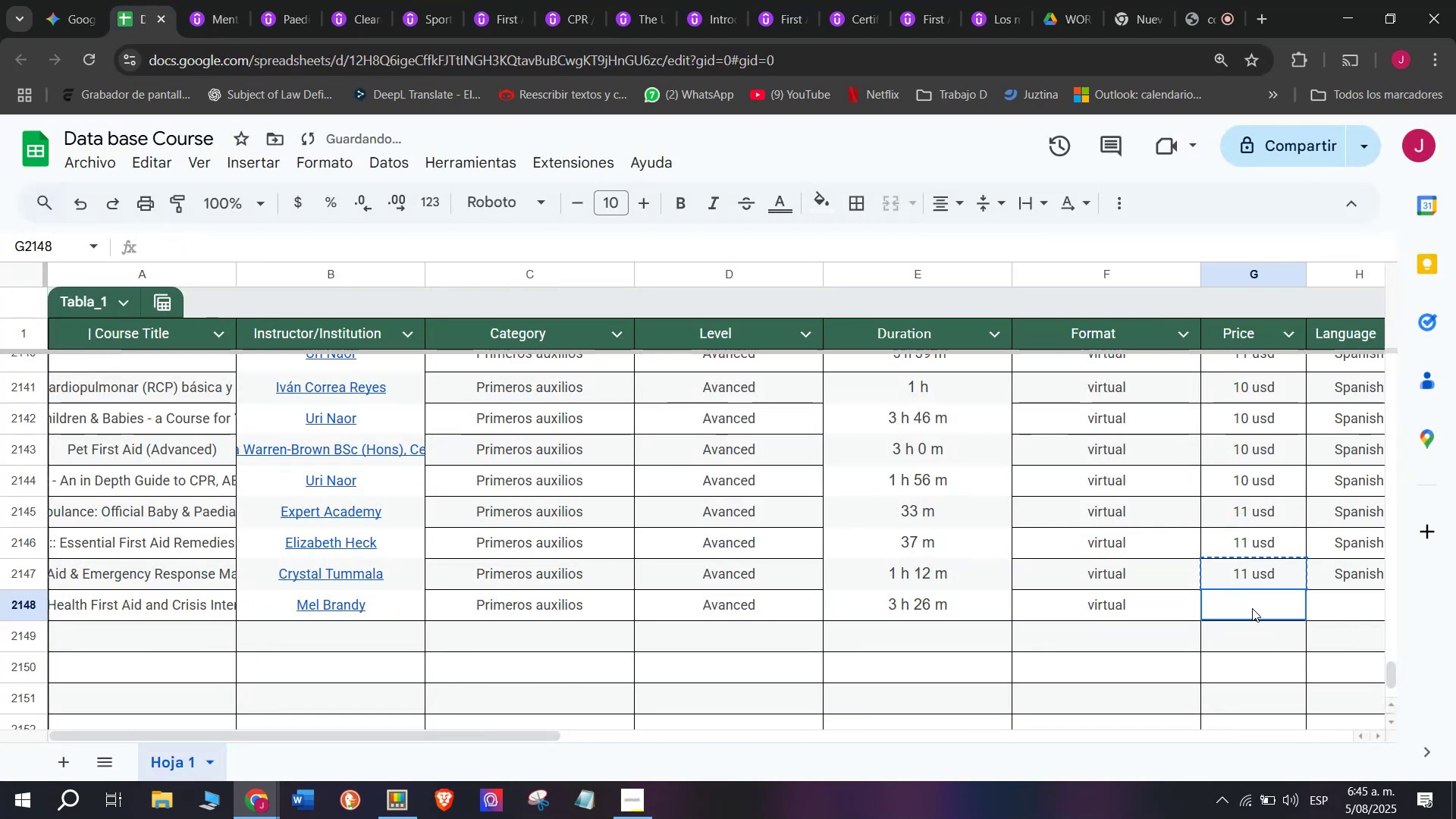 
double_click([1252, 608])
 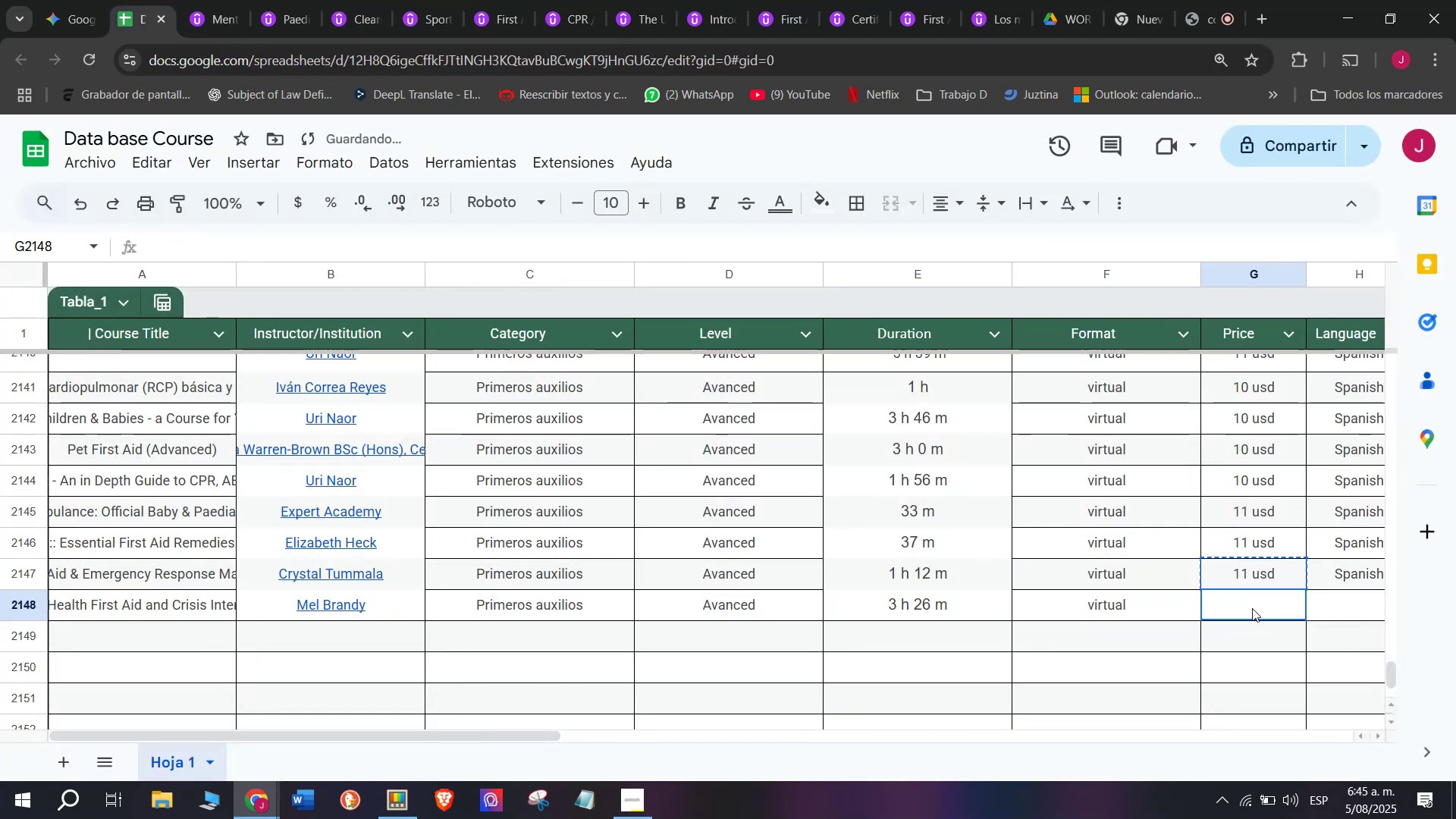 
key(Control+ControlLeft)
 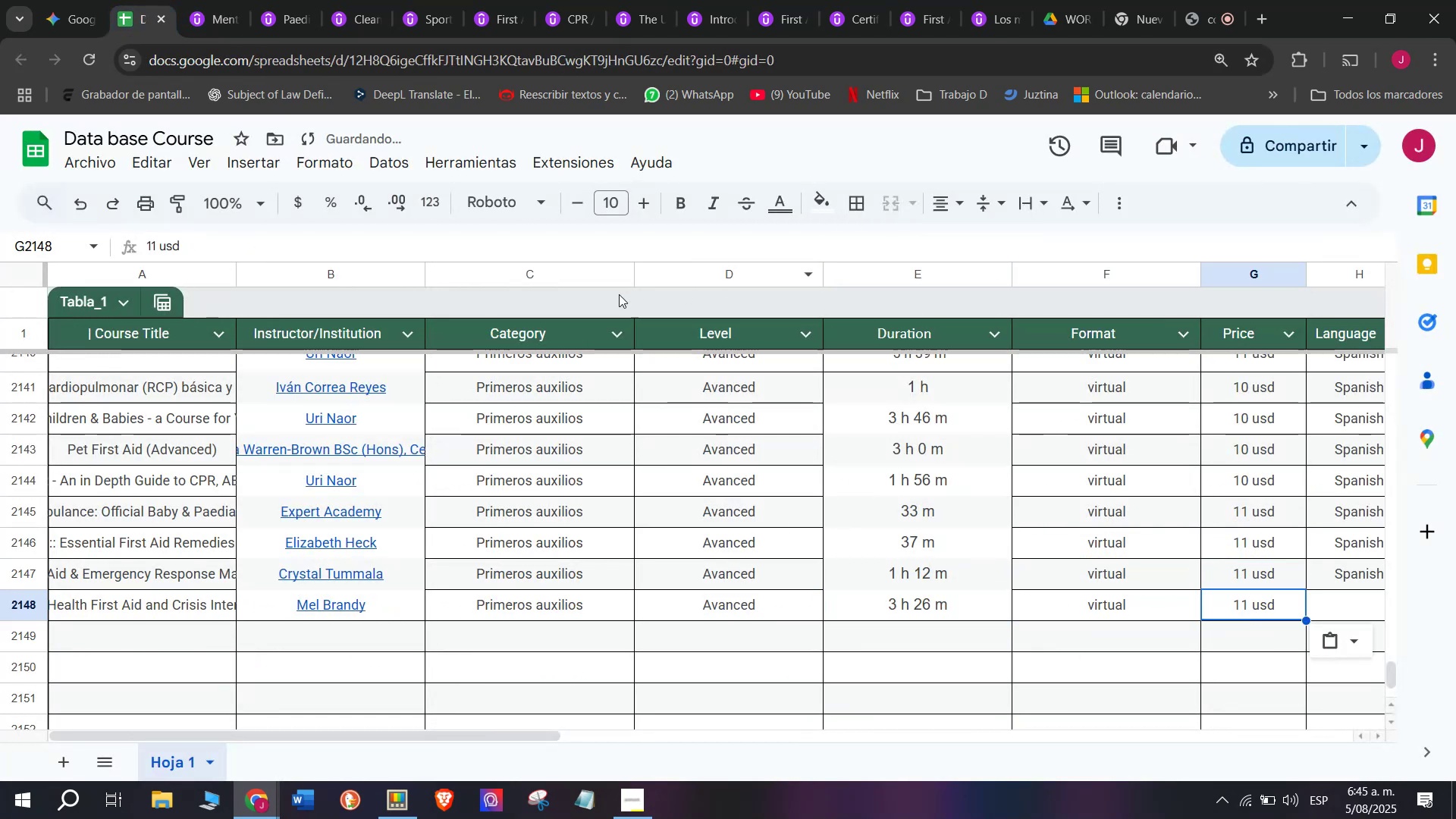 
key(Control+V)
 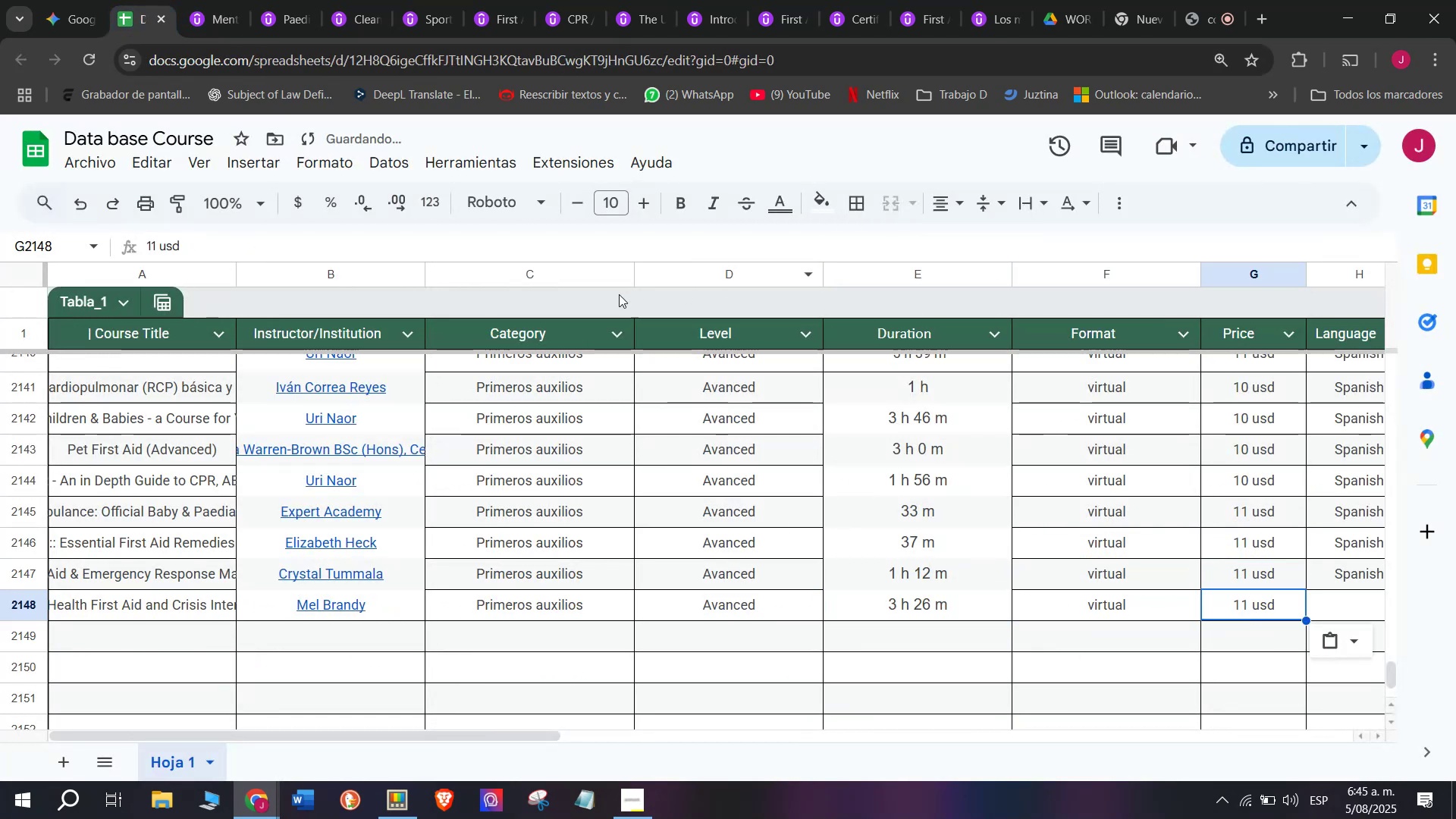 
key(Z)
 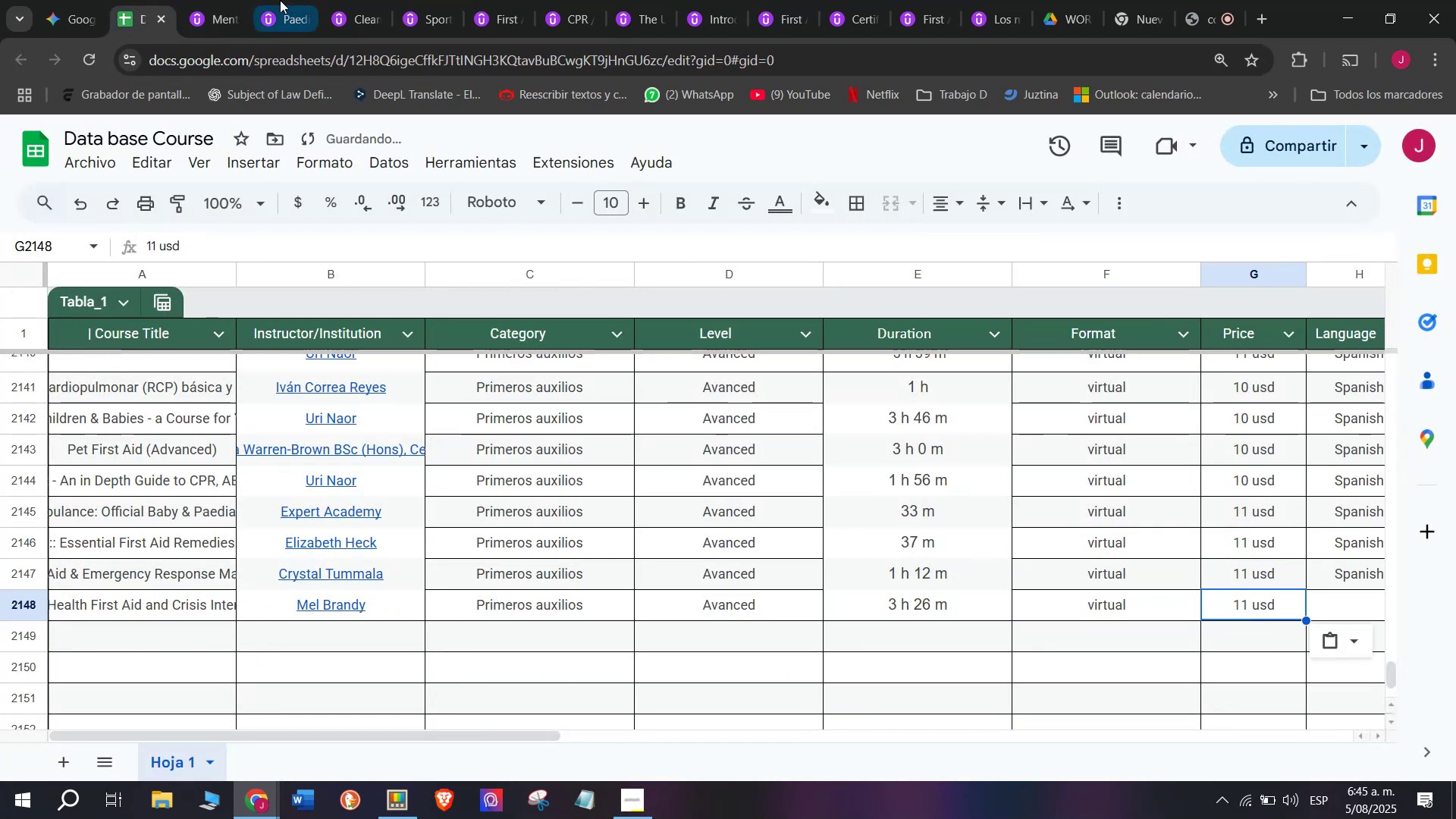 
left_click([216, 0])
 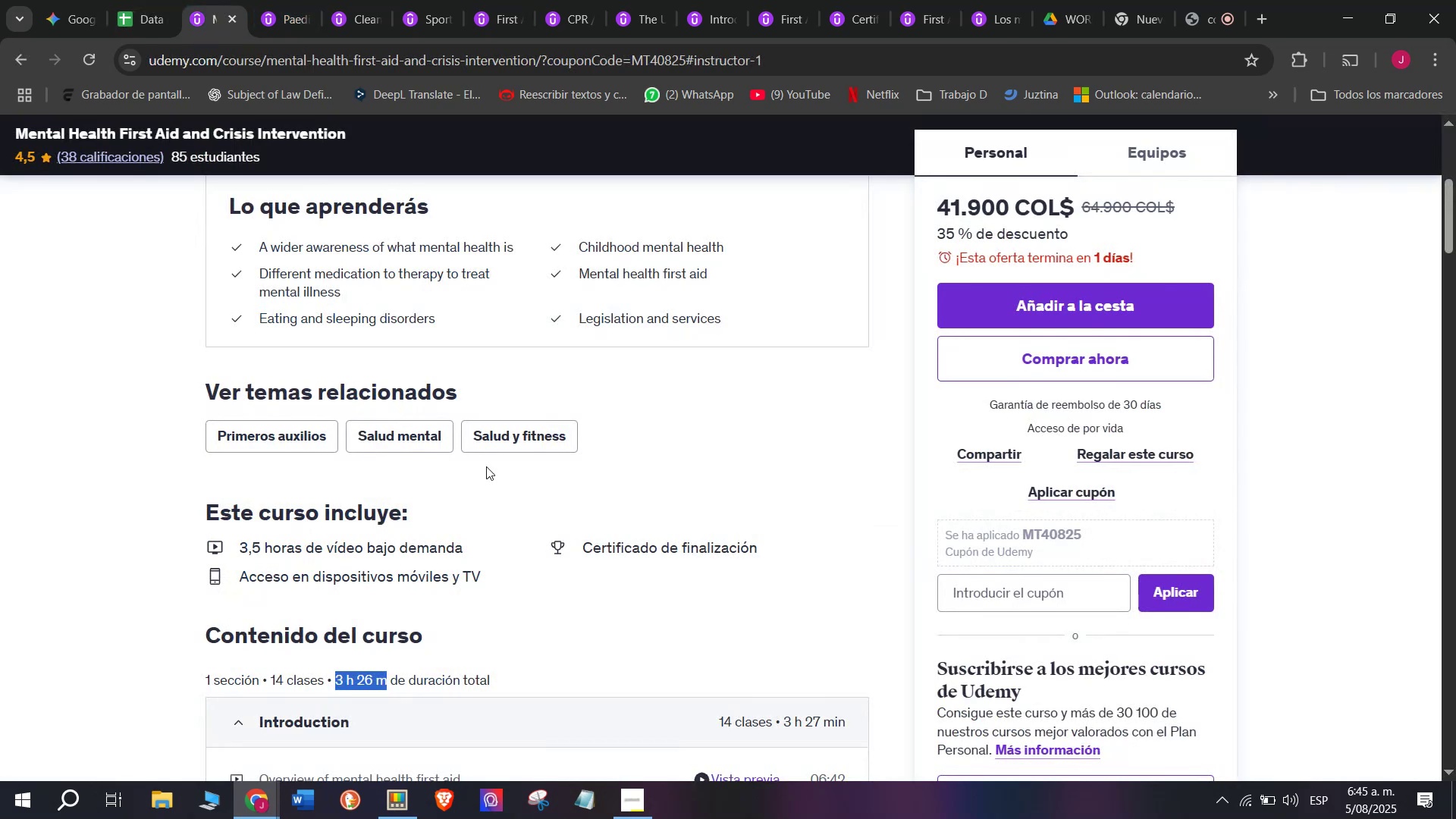 
scroll: coordinate [486, 468], scroll_direction: up, amount: 2.0
 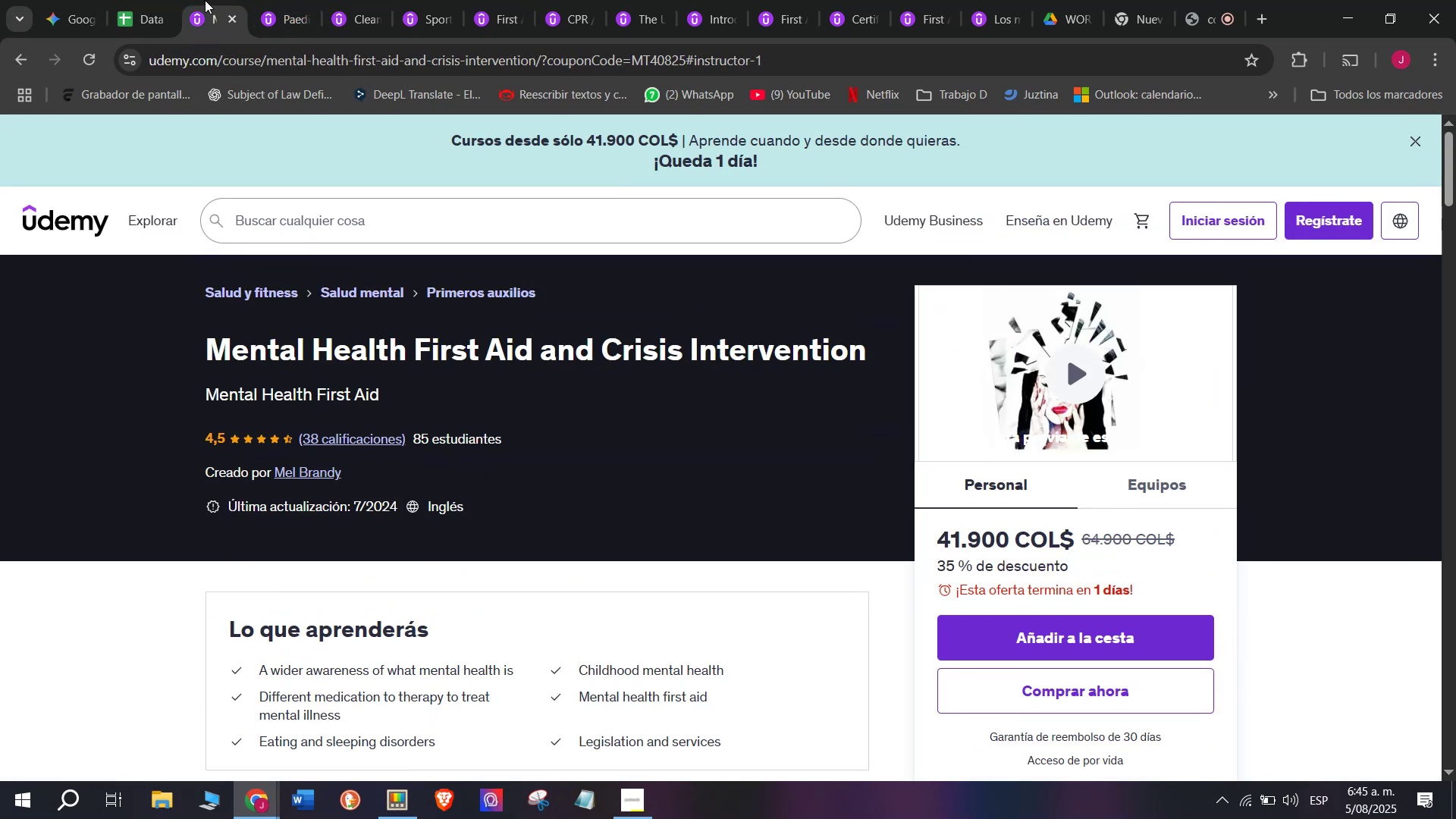 
left_click([173, 0])
 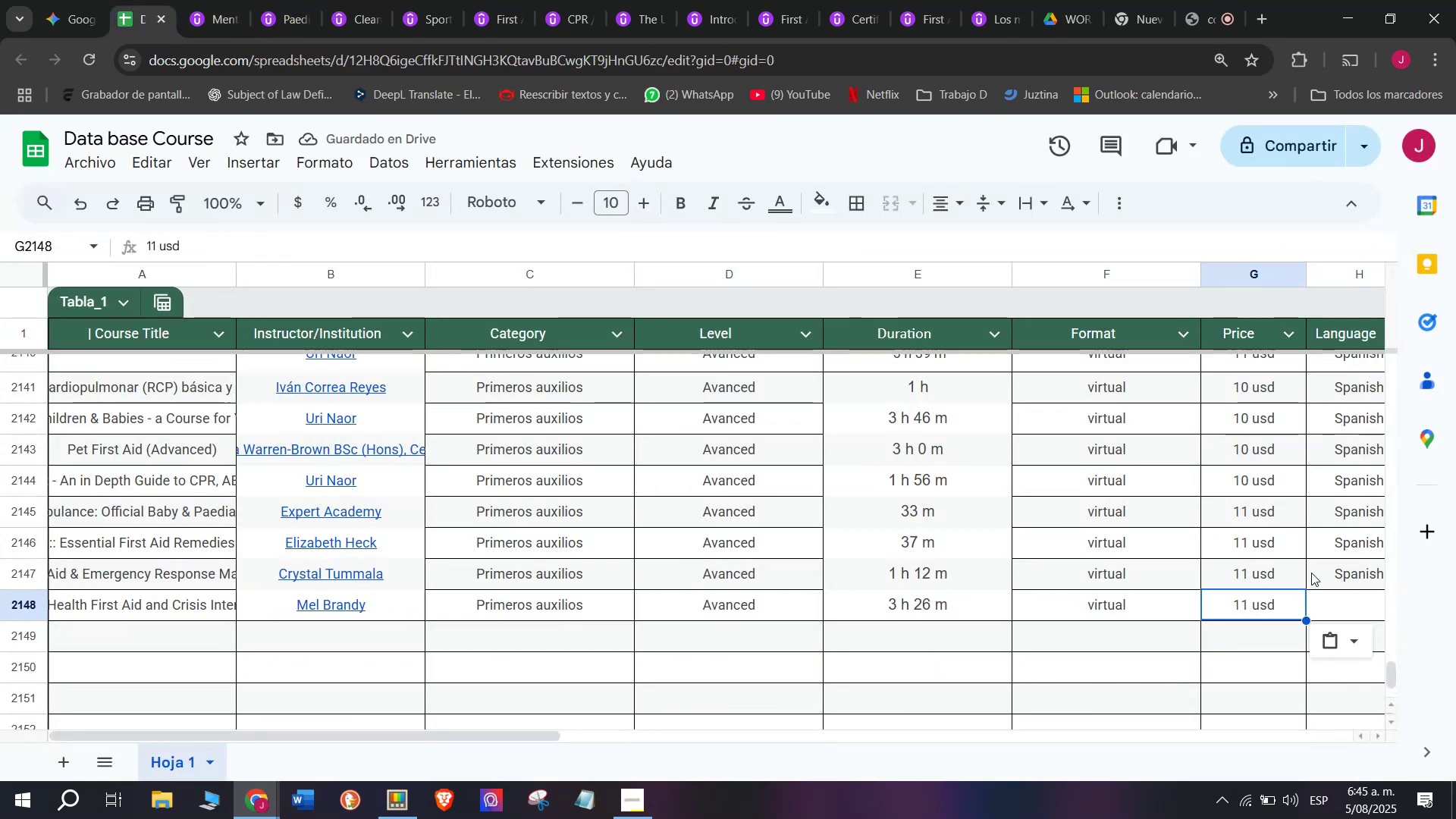 
left_click([1336, 585])
 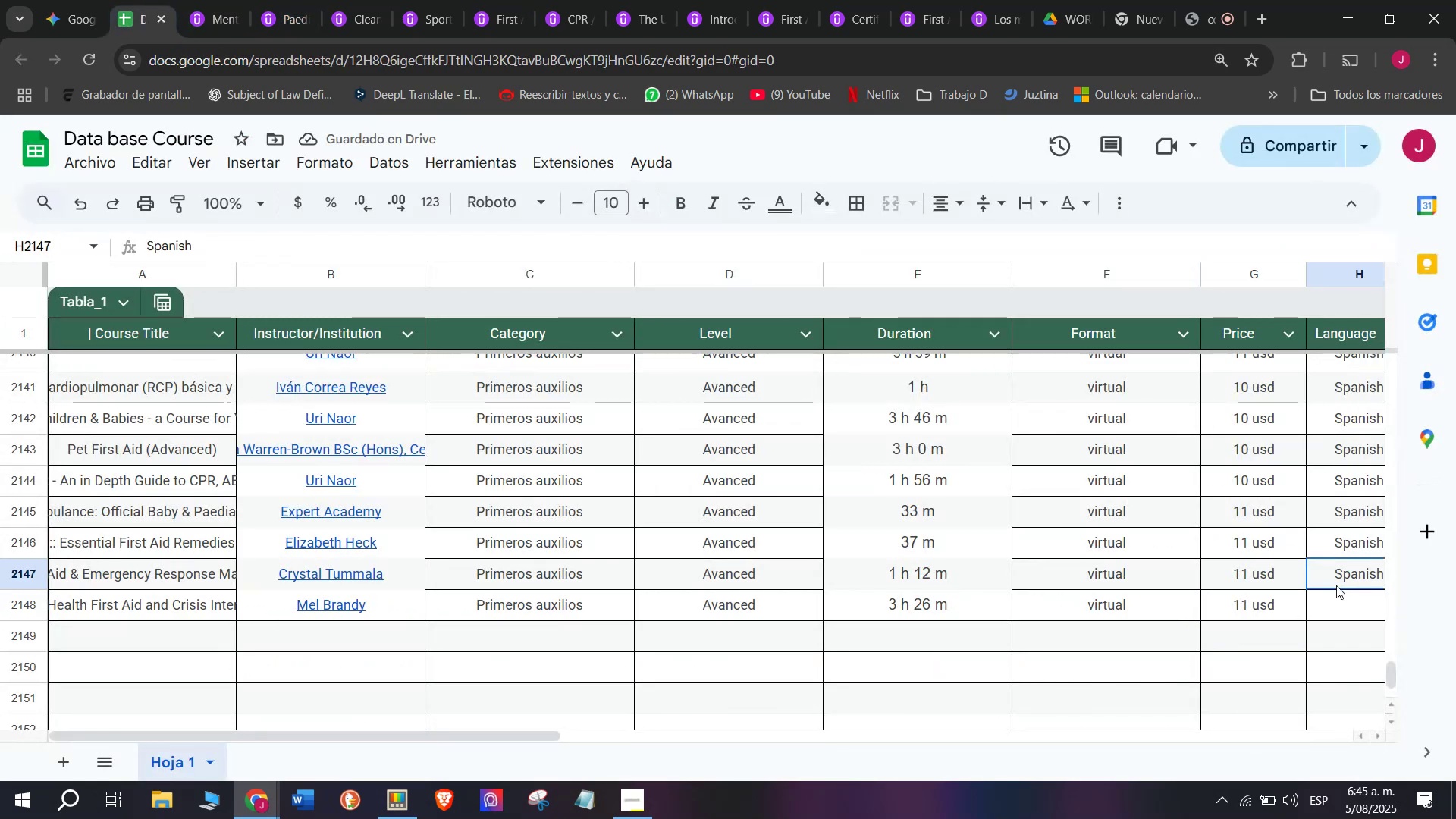 
key(Break)
 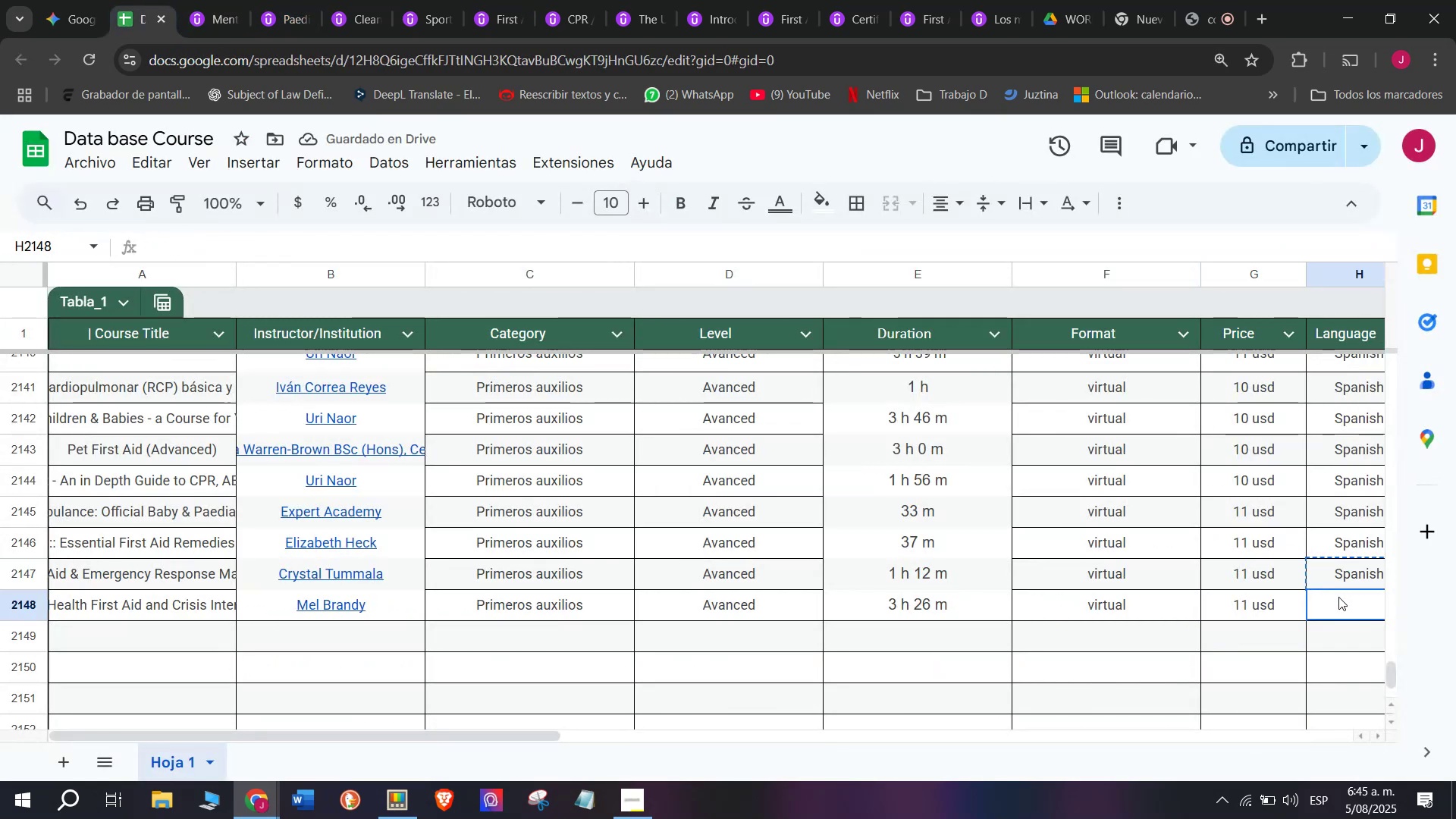 
key(Control+ControlLeft)
 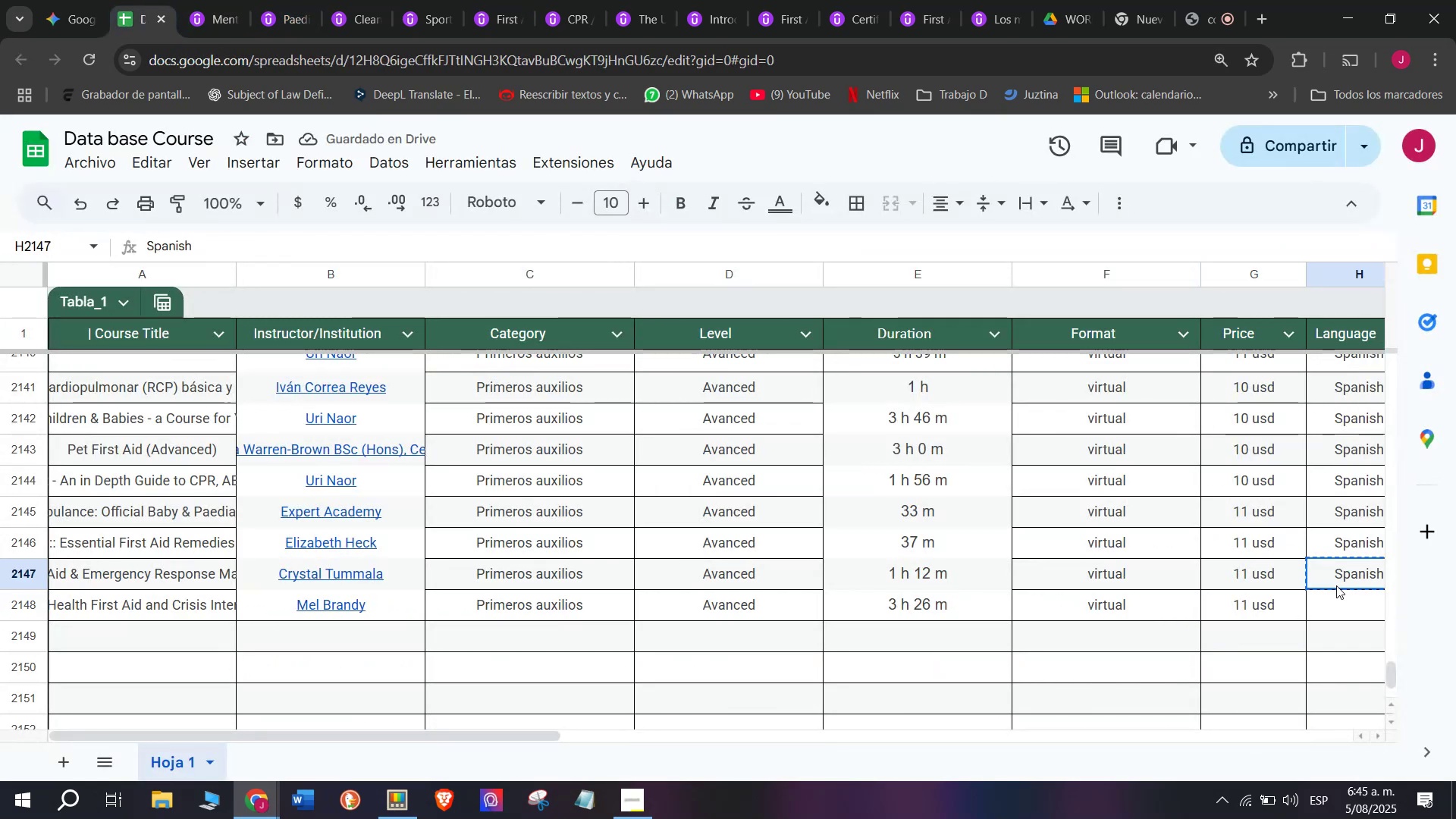 
key(Control+C)
 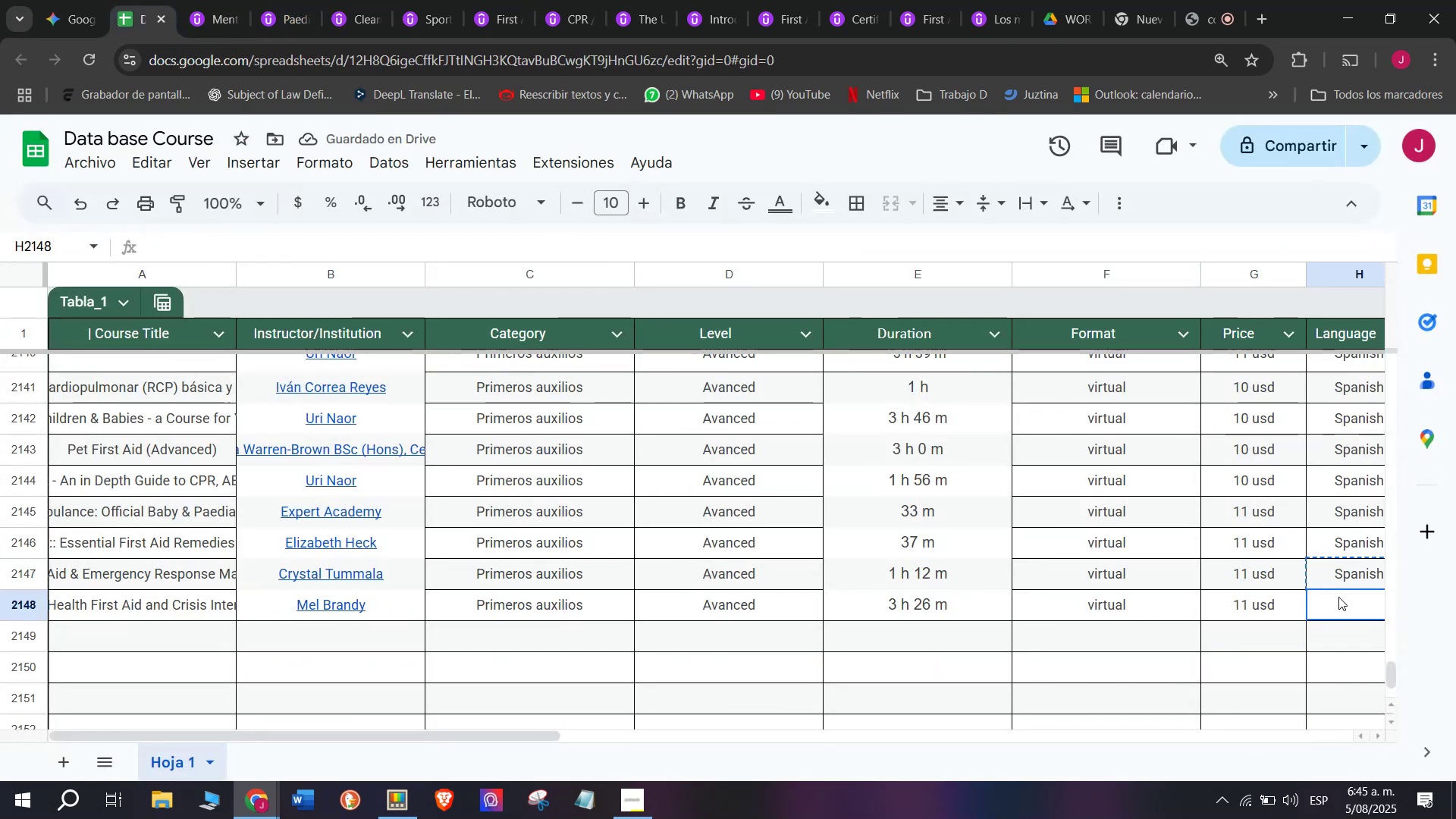 
key(Z)
 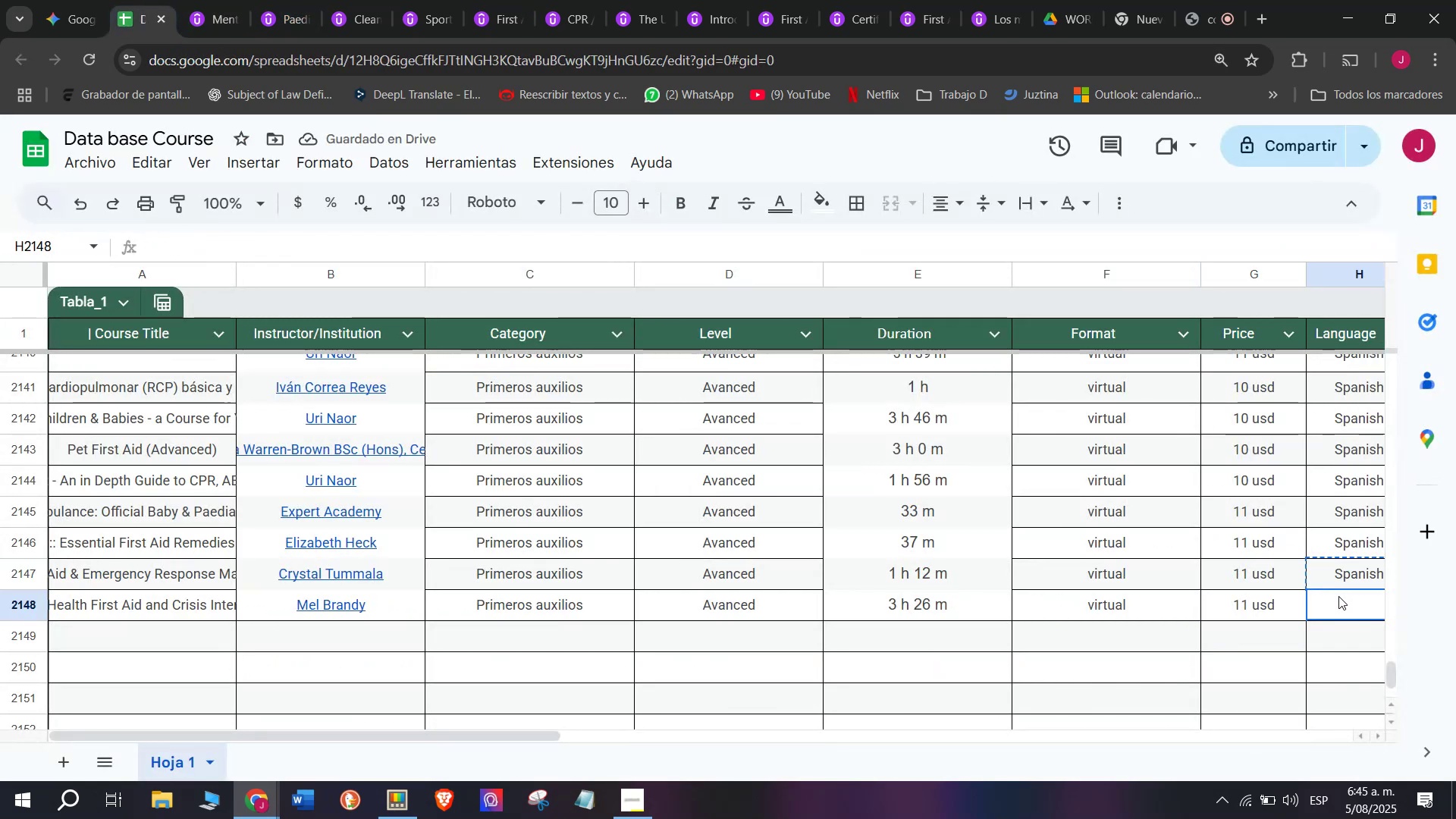 
key(Control+ControlLeft)
 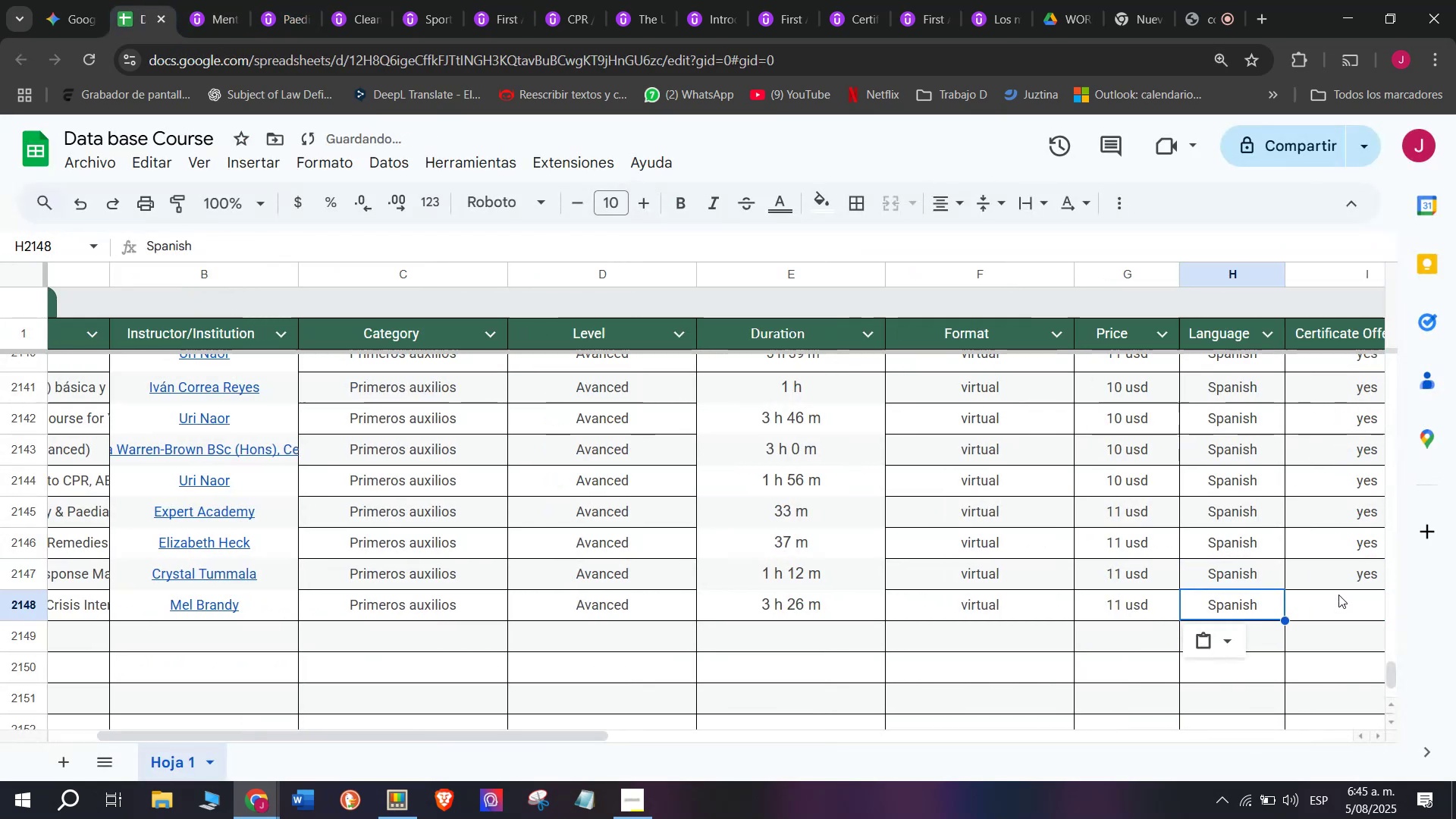 
key(Control+V)
 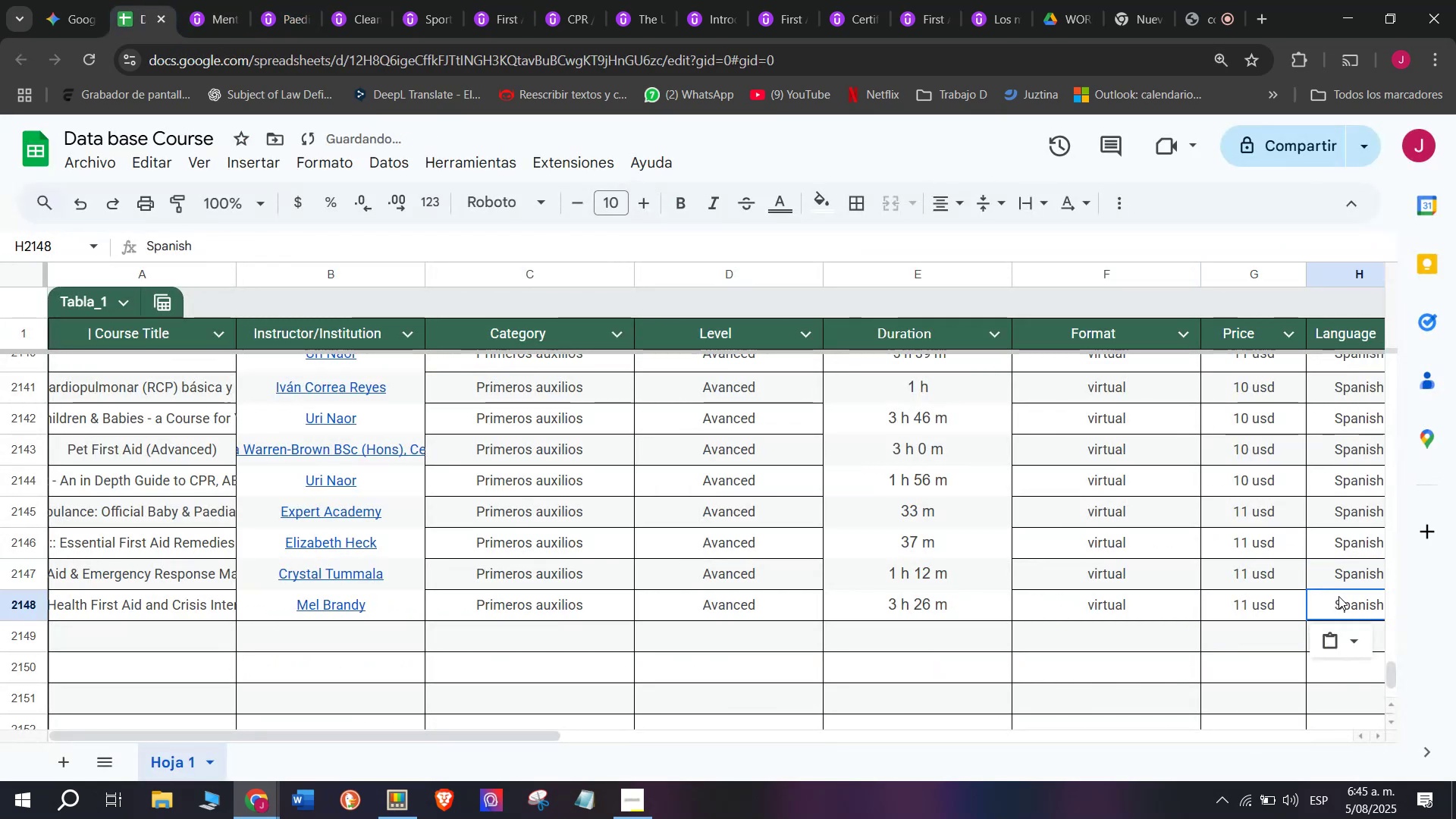 
scroll: coordinate [506, 589], scroll_direction: down, amount: 3.0
 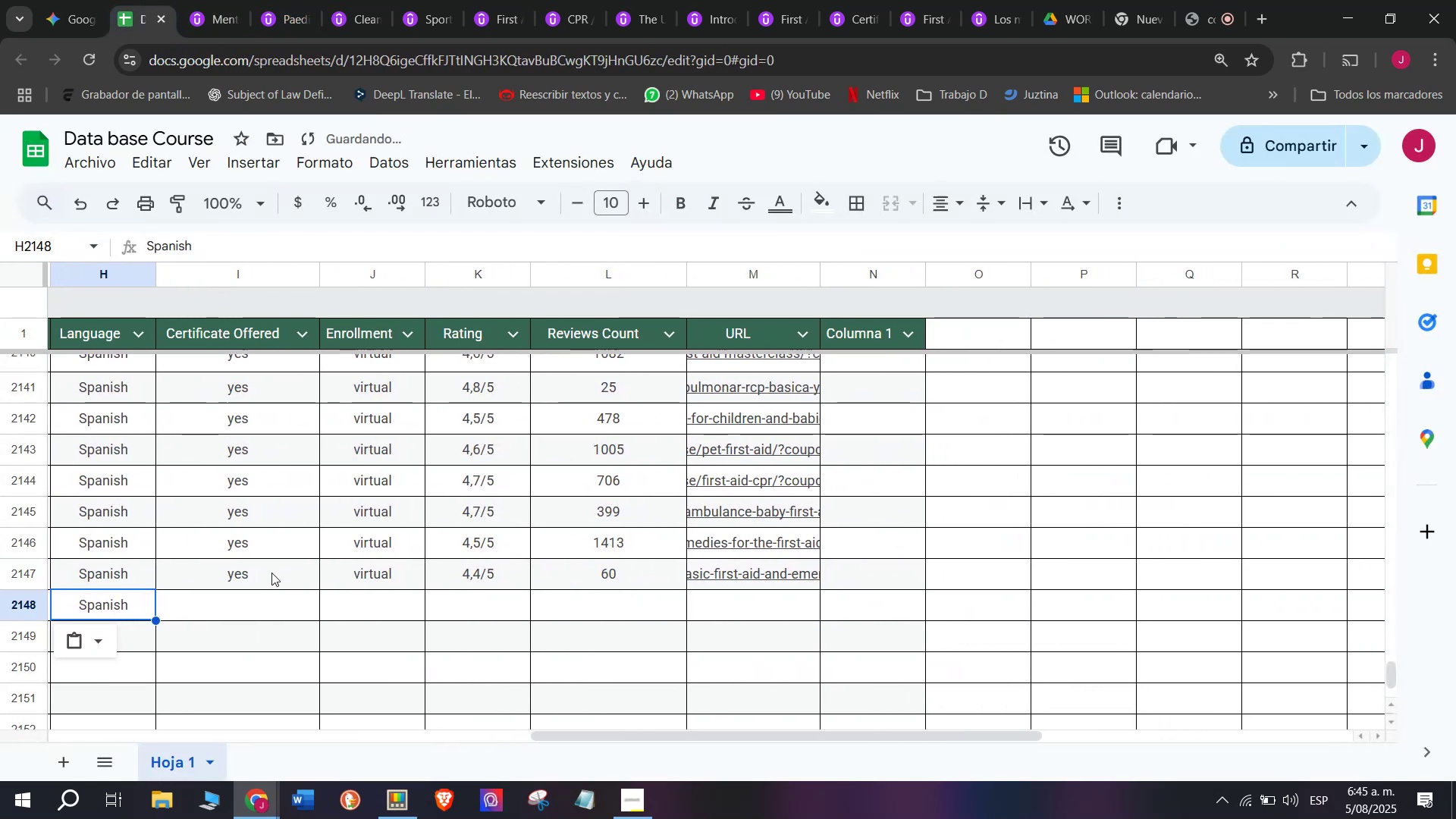 
key(Control+ControlLeft)
 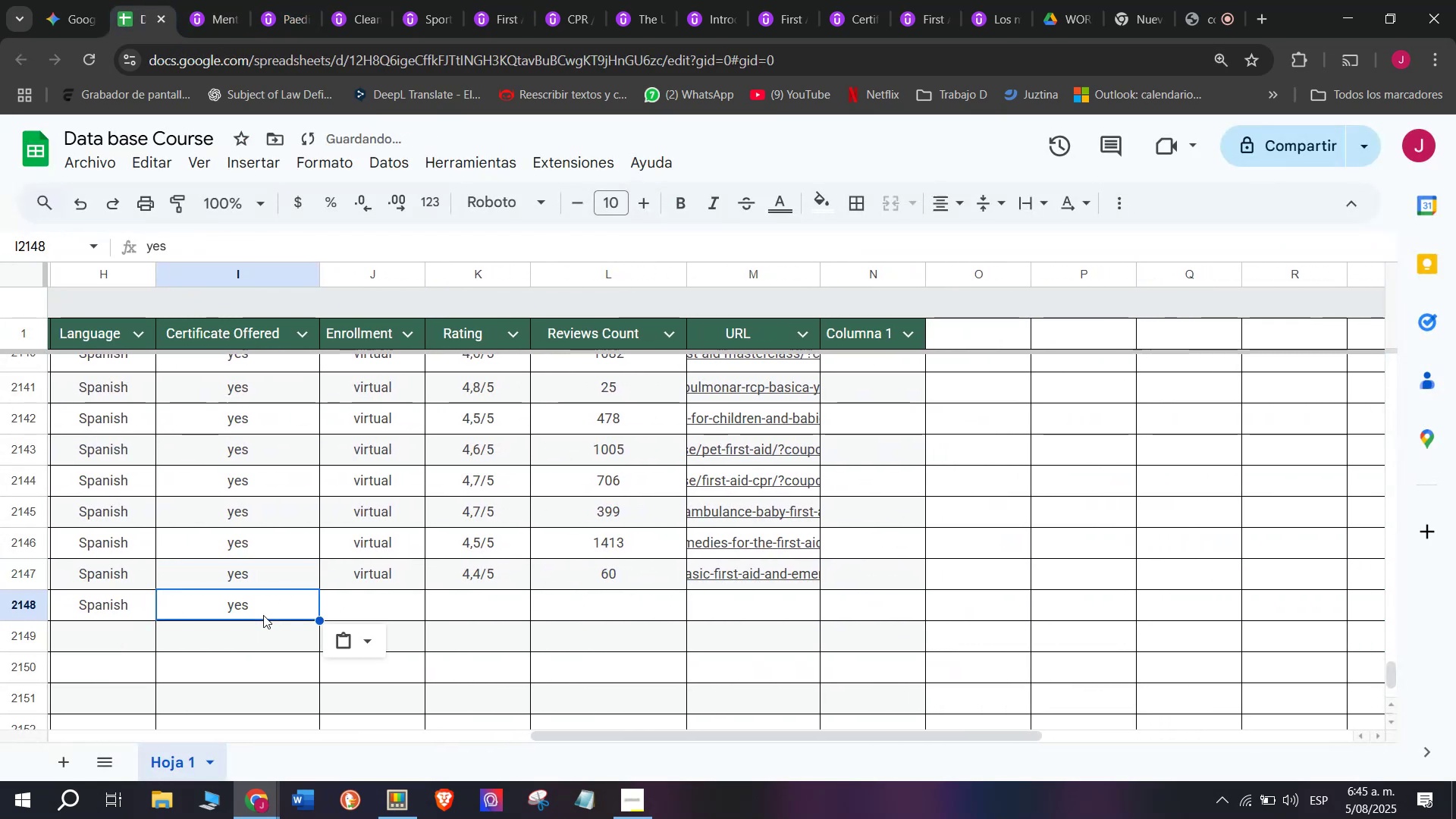 
key(Break)
 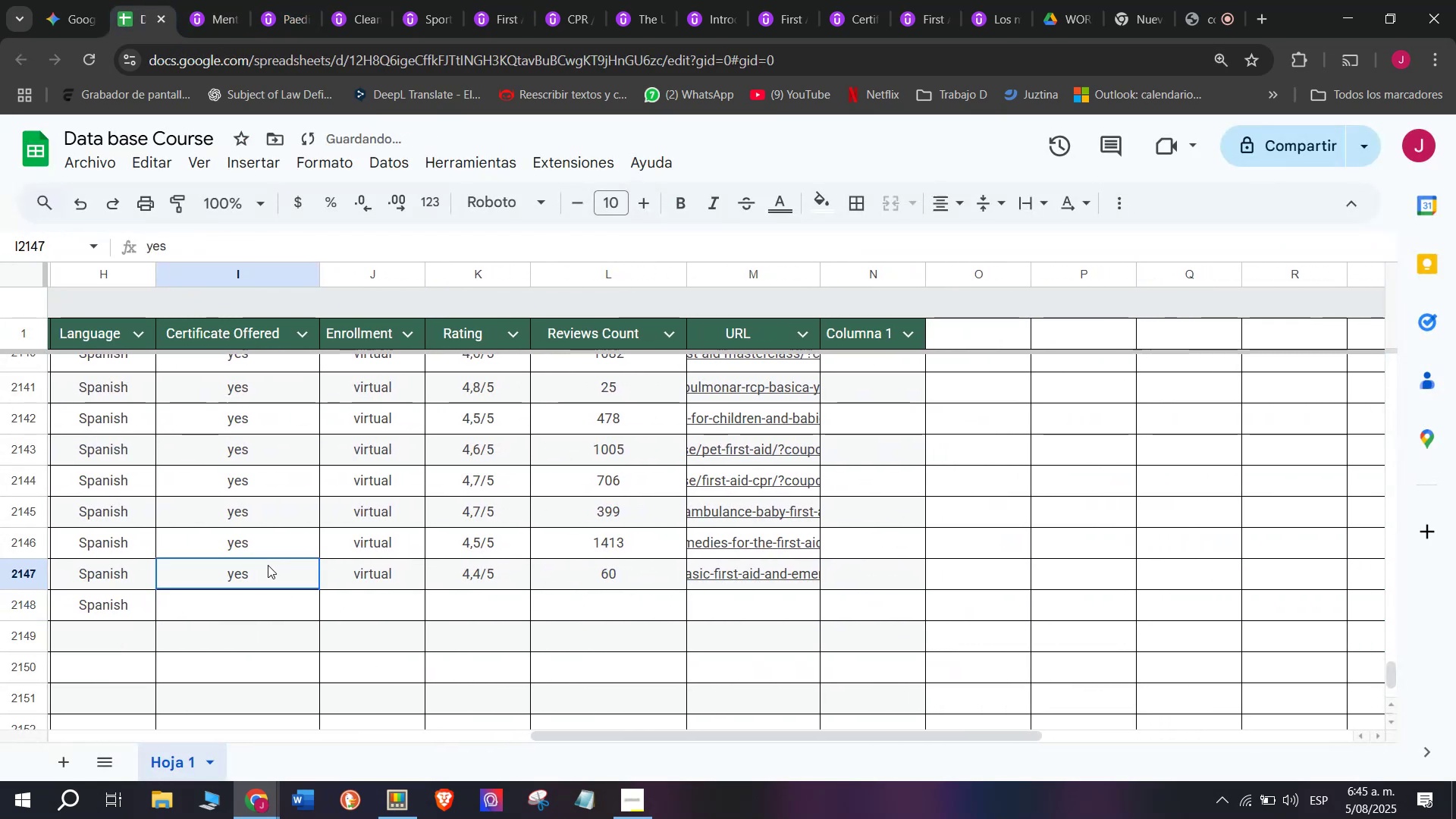 
key(Control+C)
 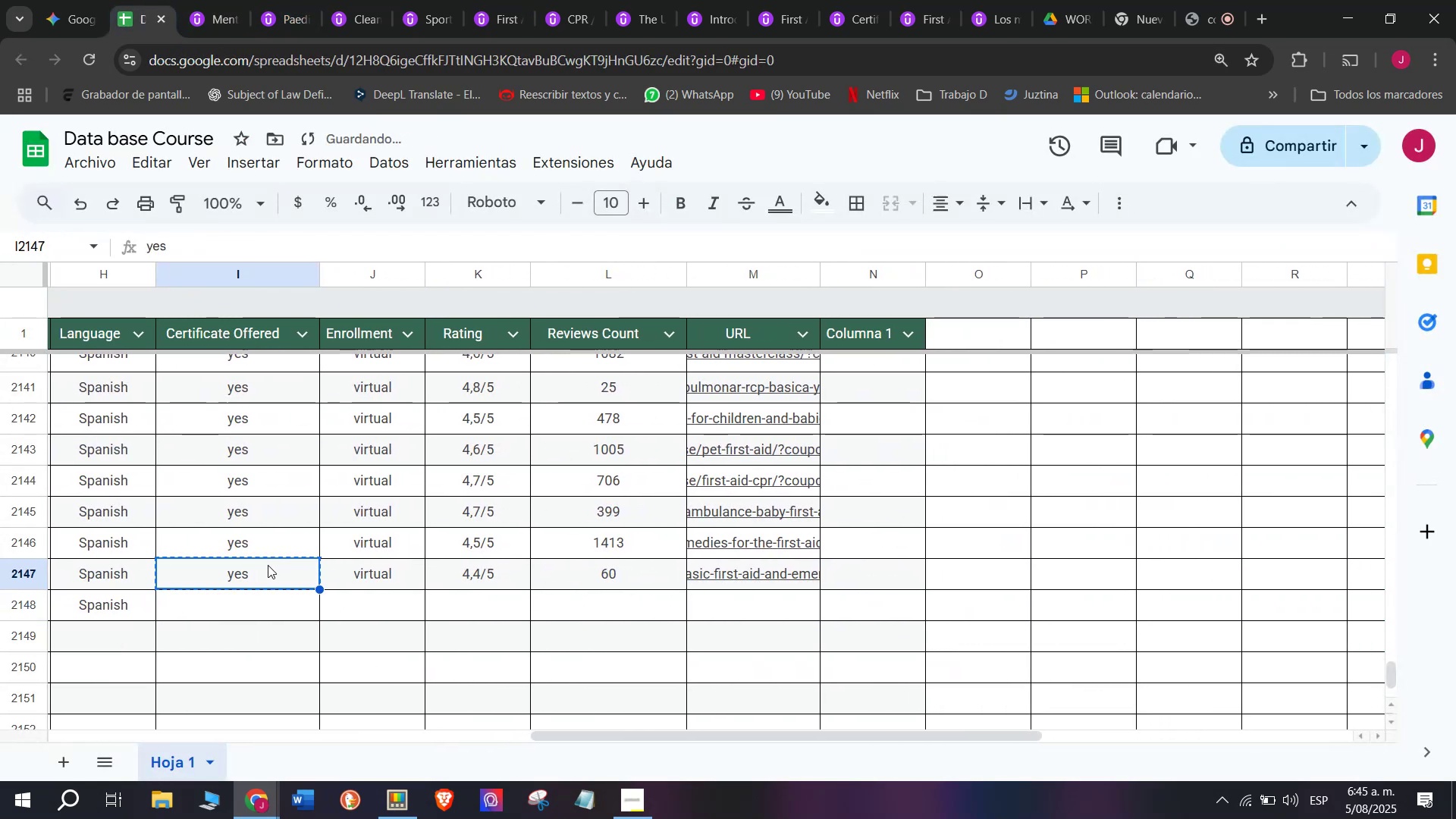 
left_click([268, 565])
 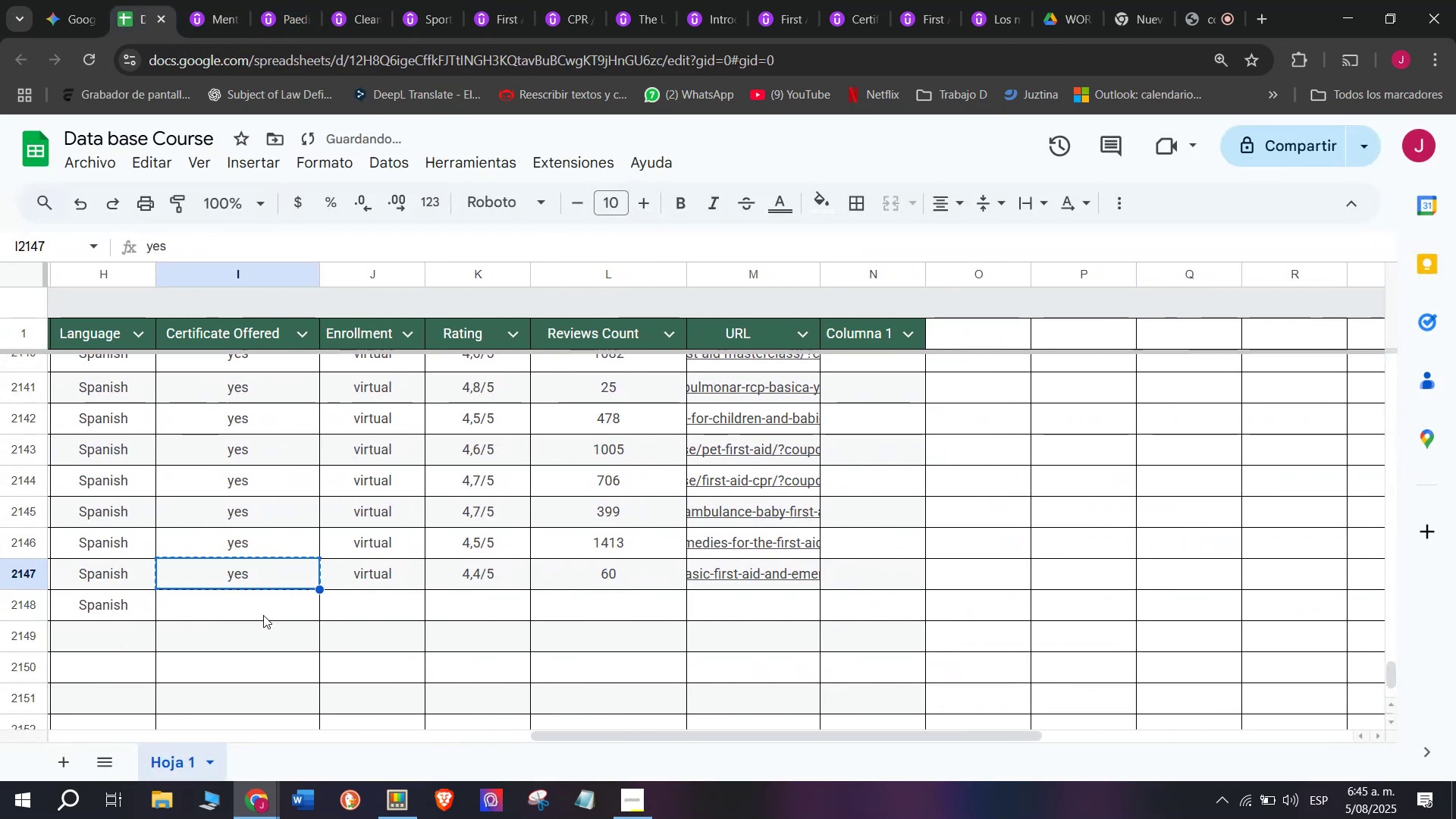 
key(Control+ControlLeft)
 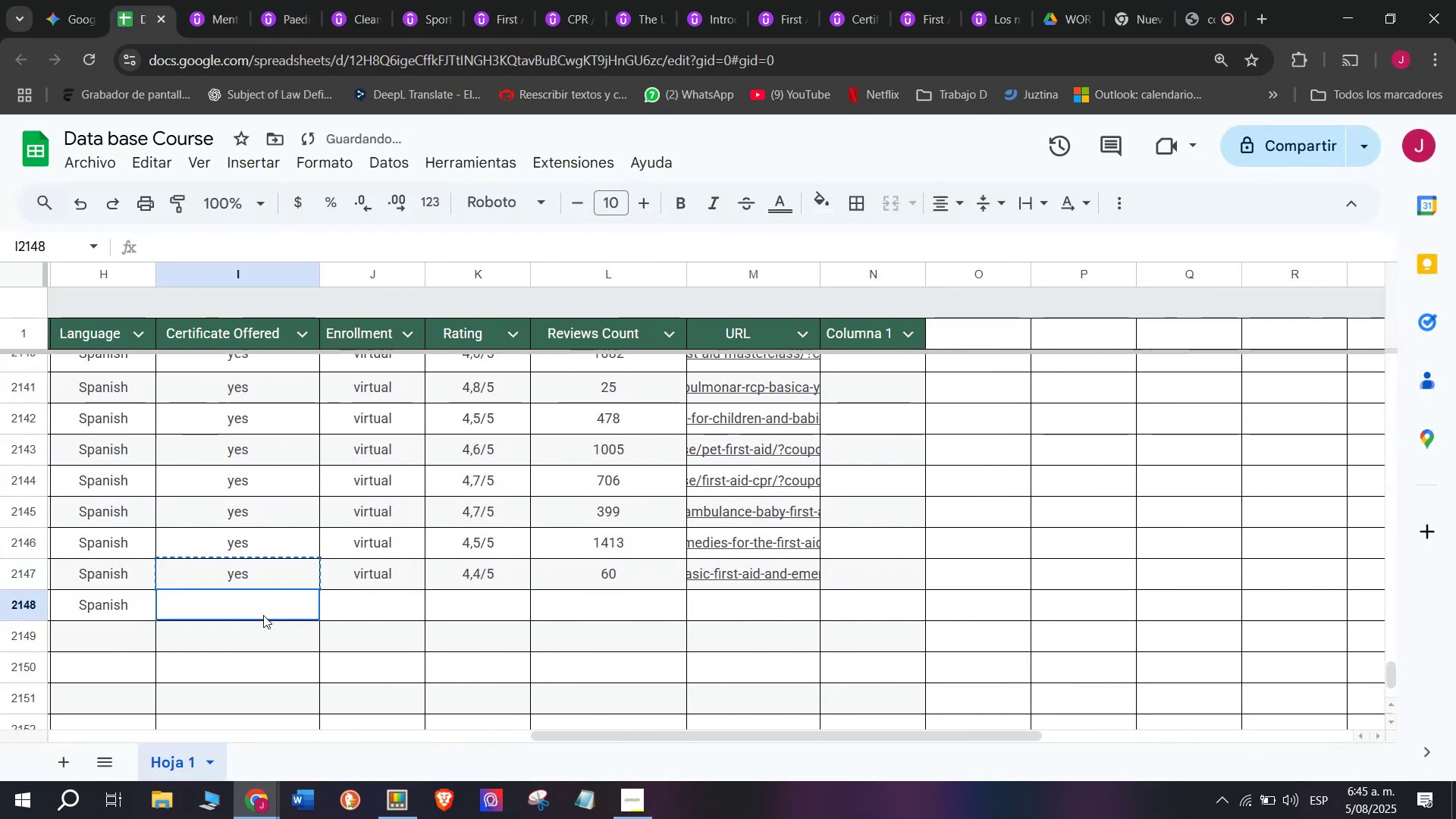 
key(Z)
 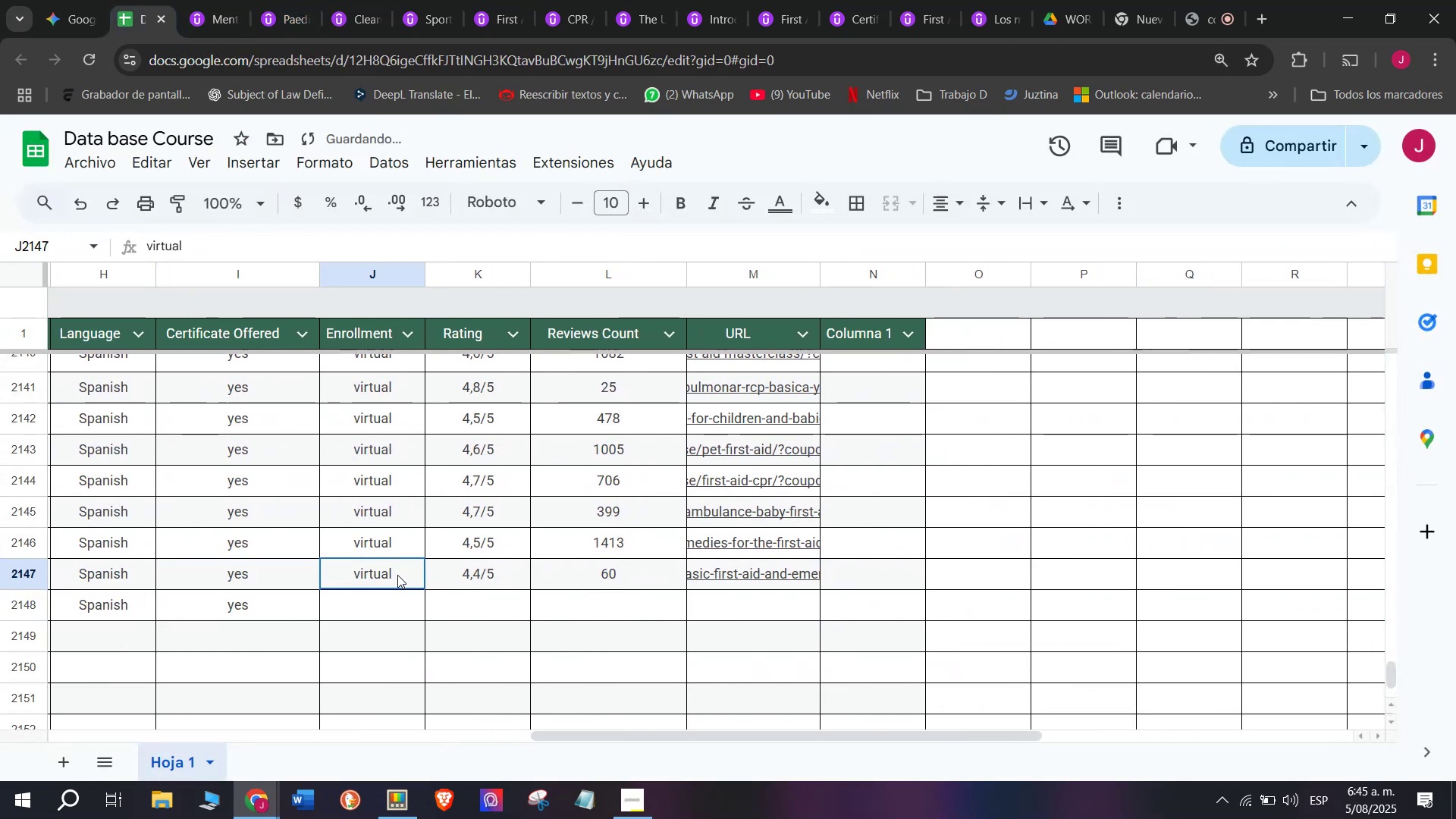 
key(Control+V)
 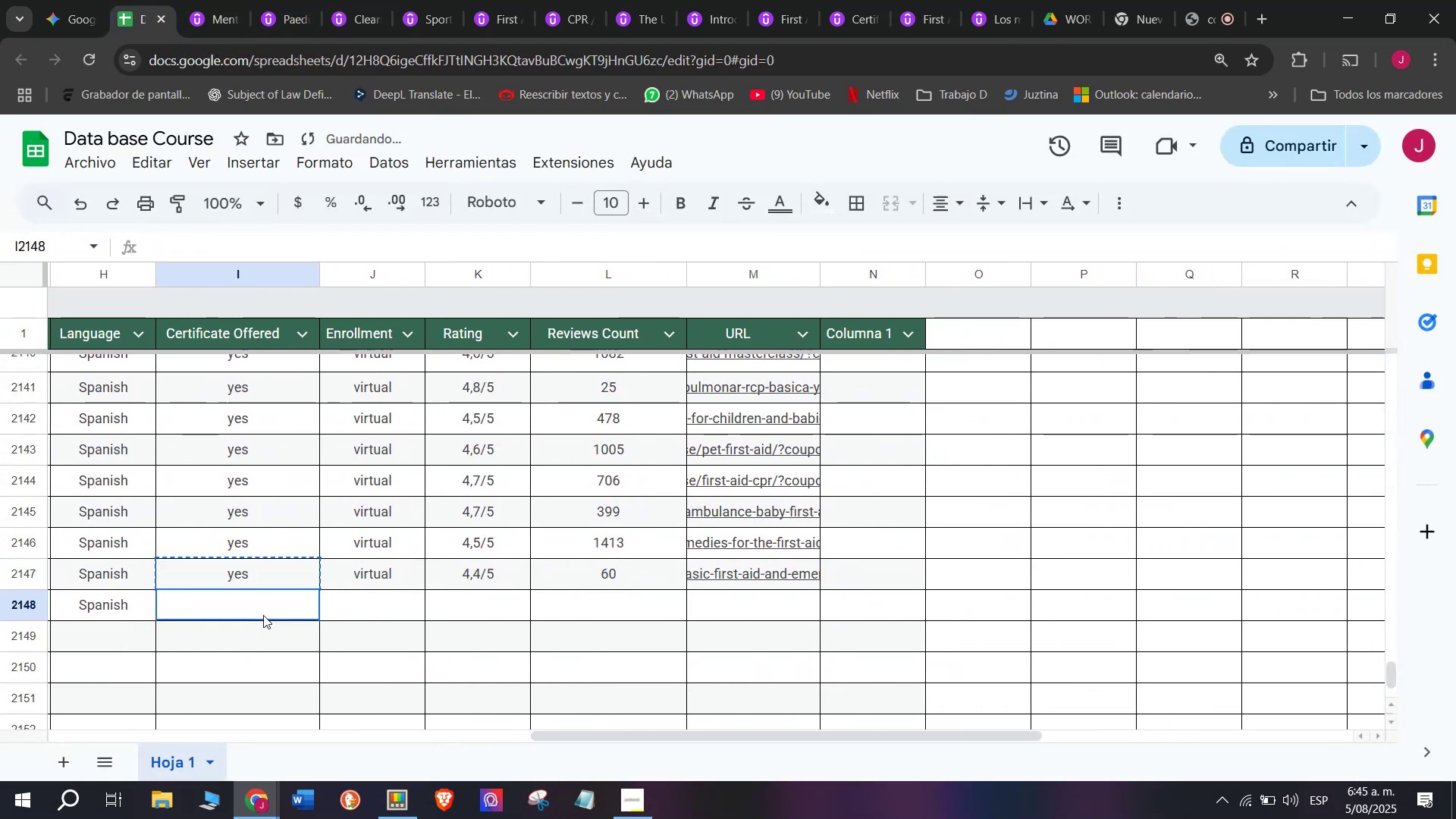 
double_click([263, 615])
 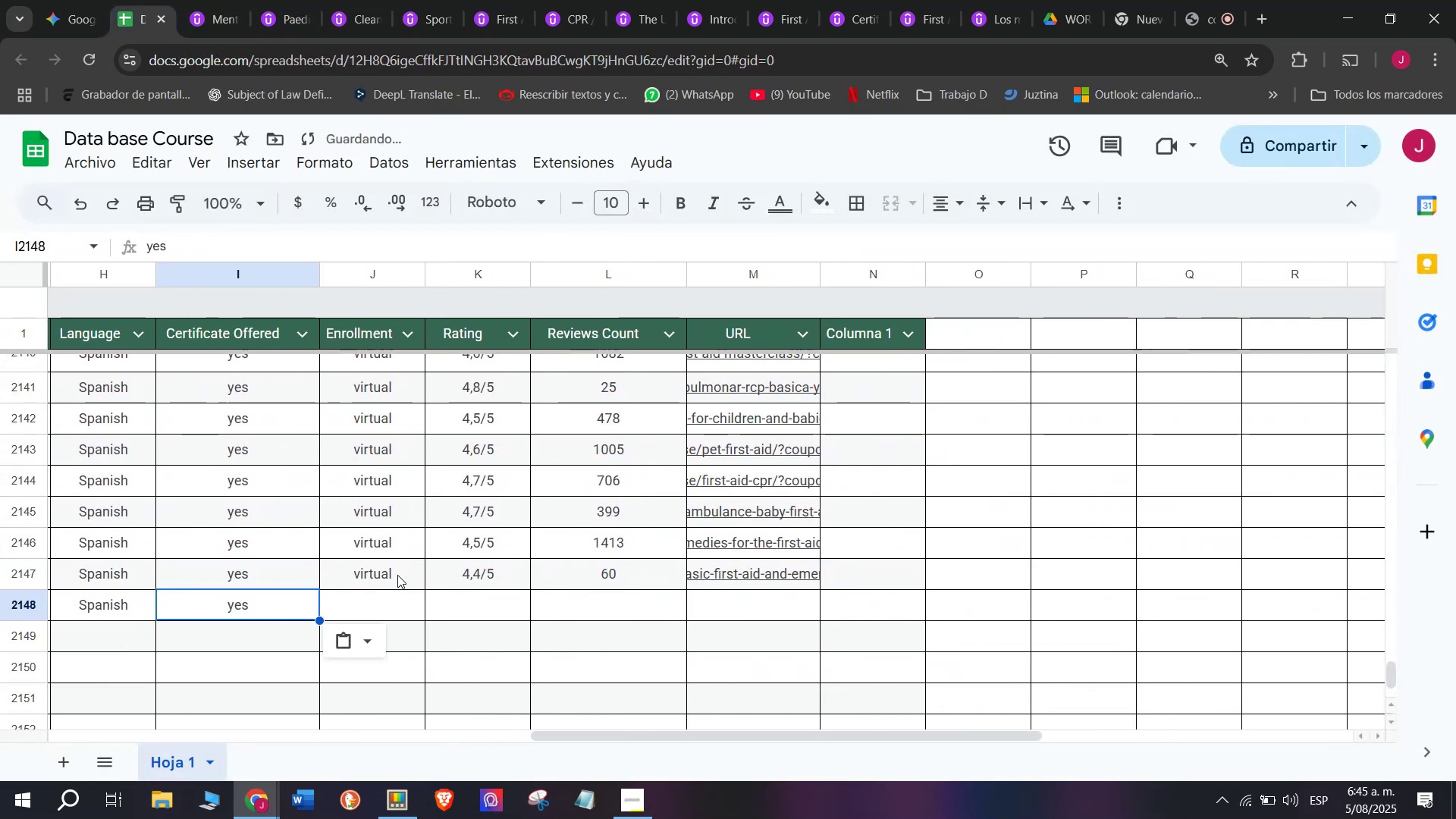 
triple_click([397, 575])
 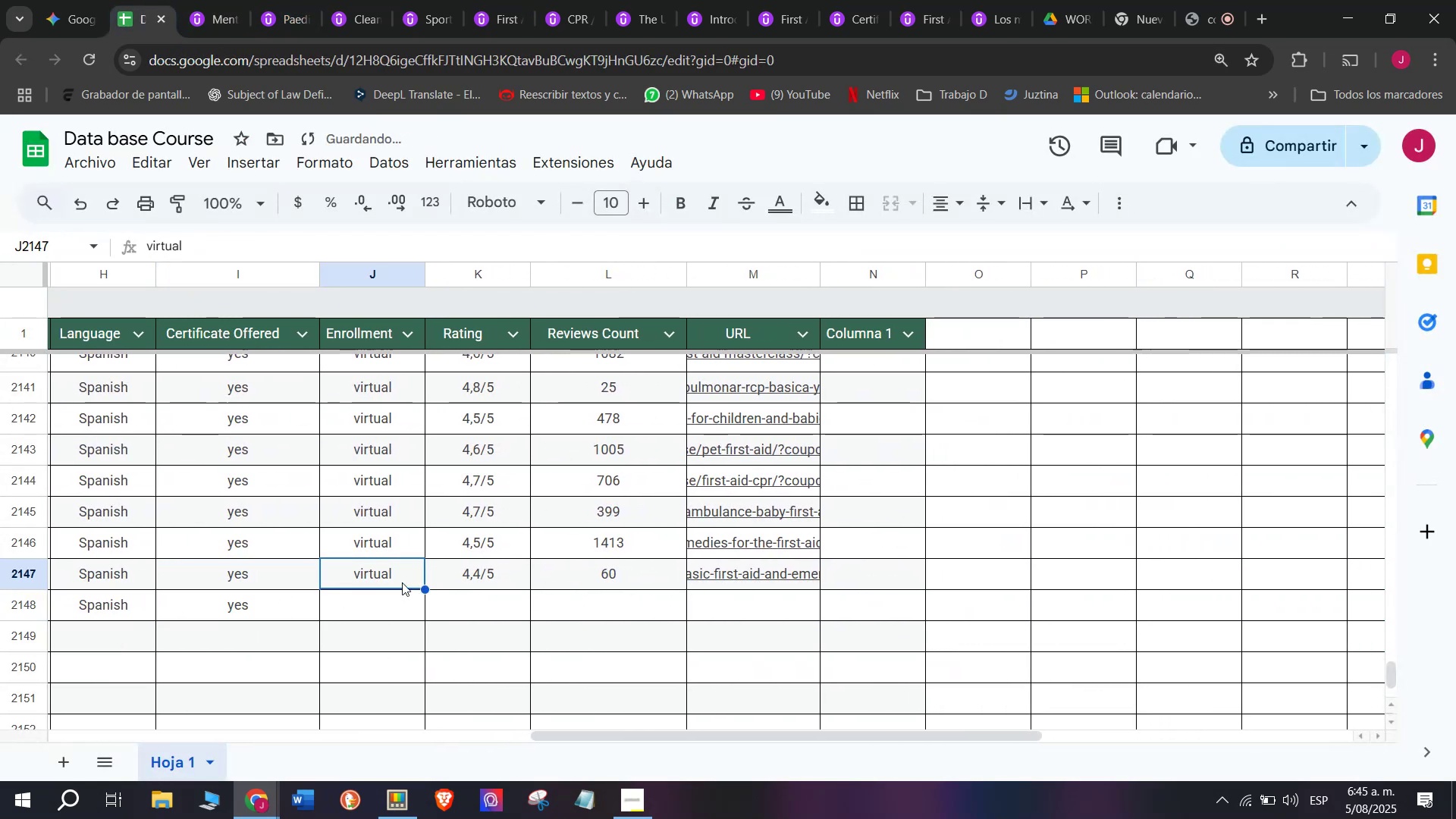 
key(Break)
 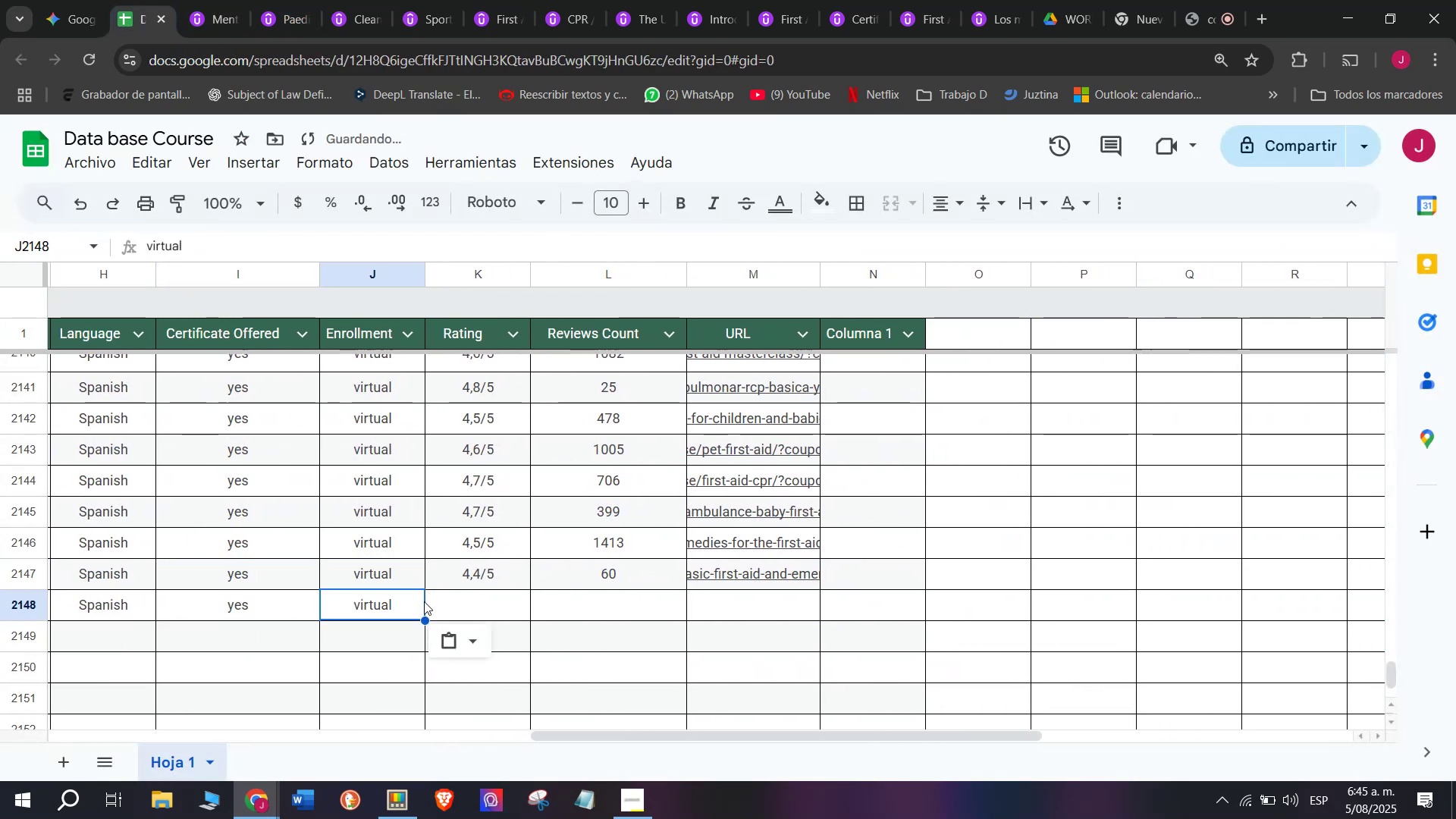 
key(Control+ControlLeft)
 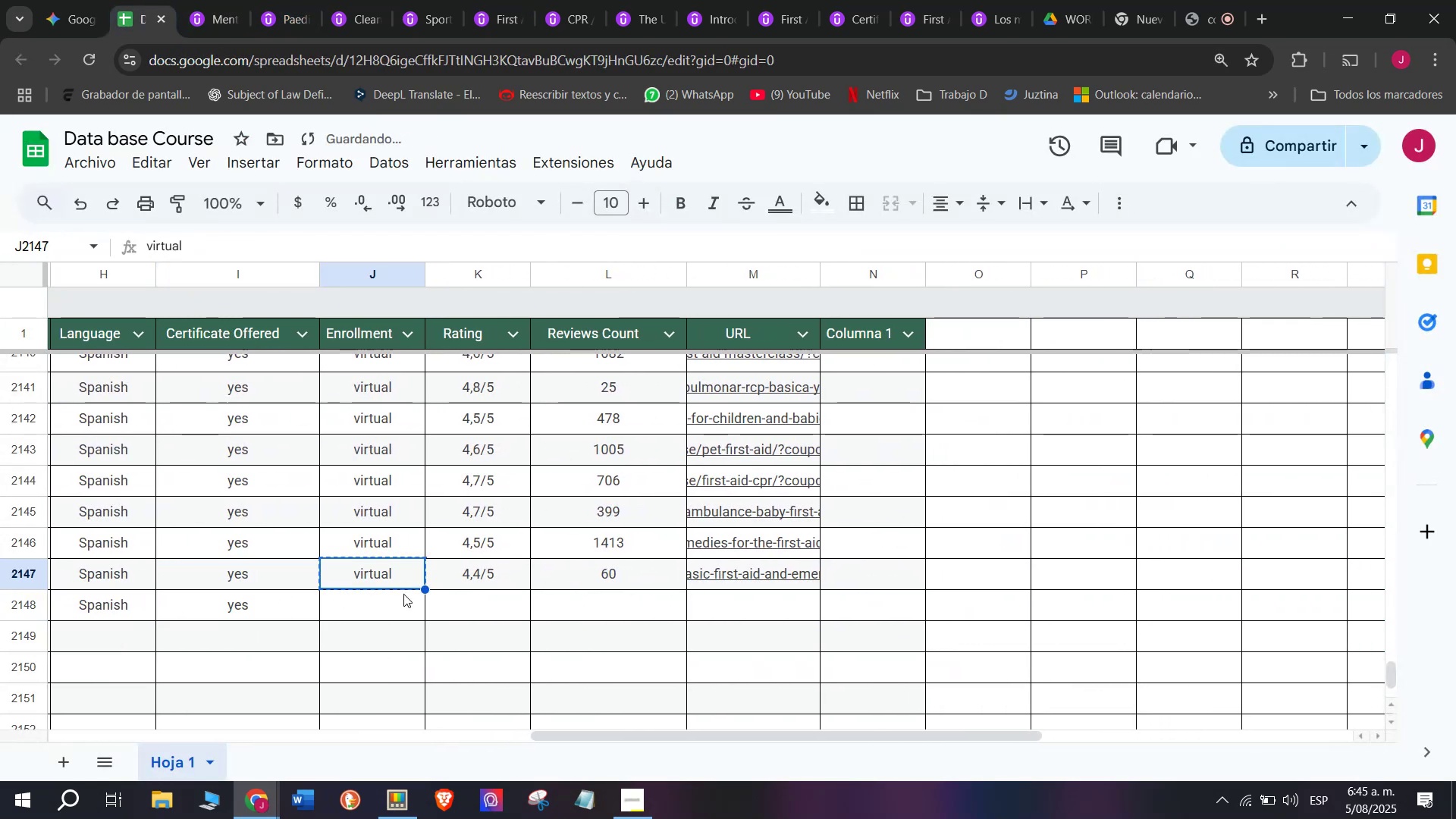 
key(Control+C)
 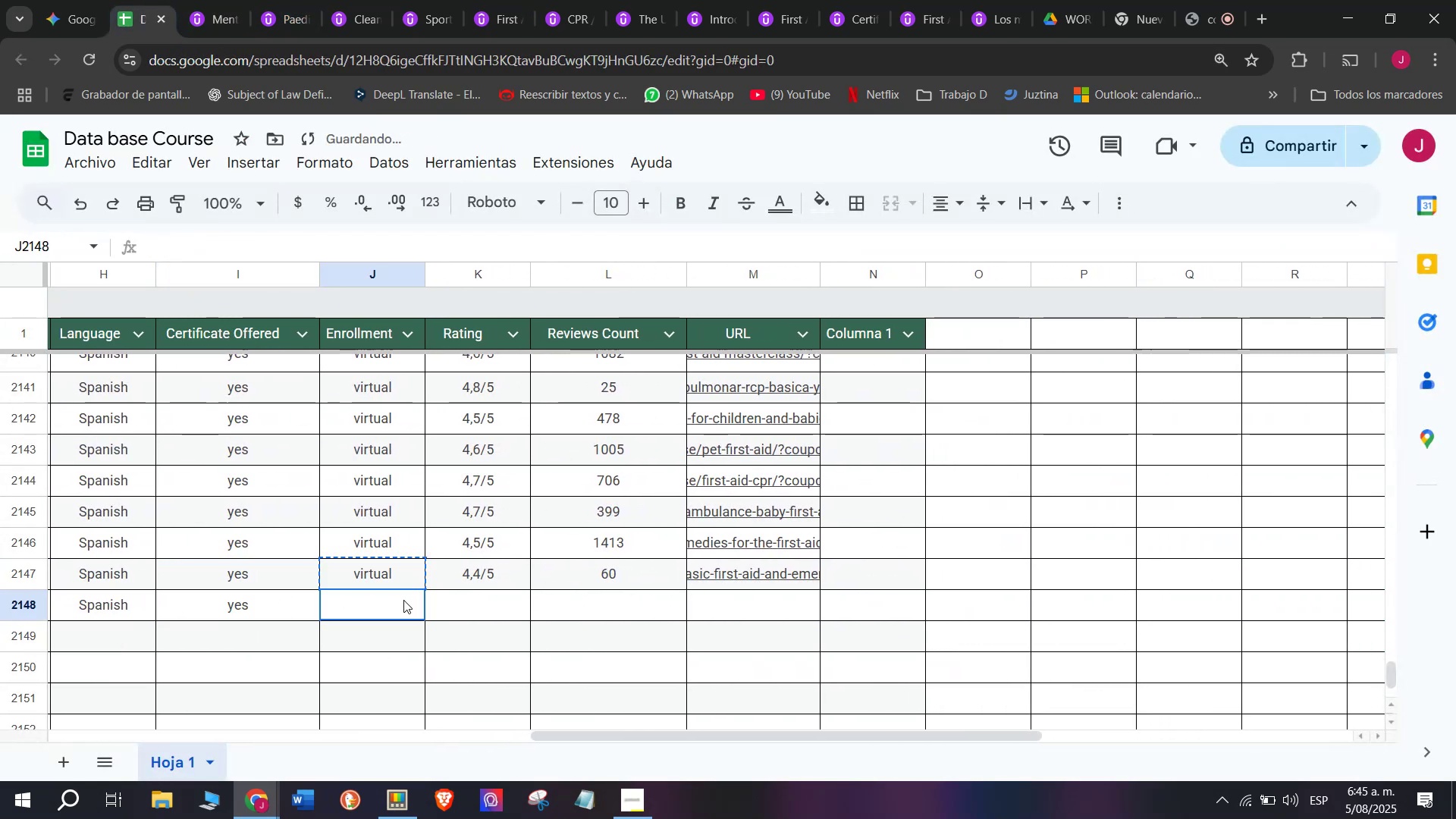 
key(Z)
 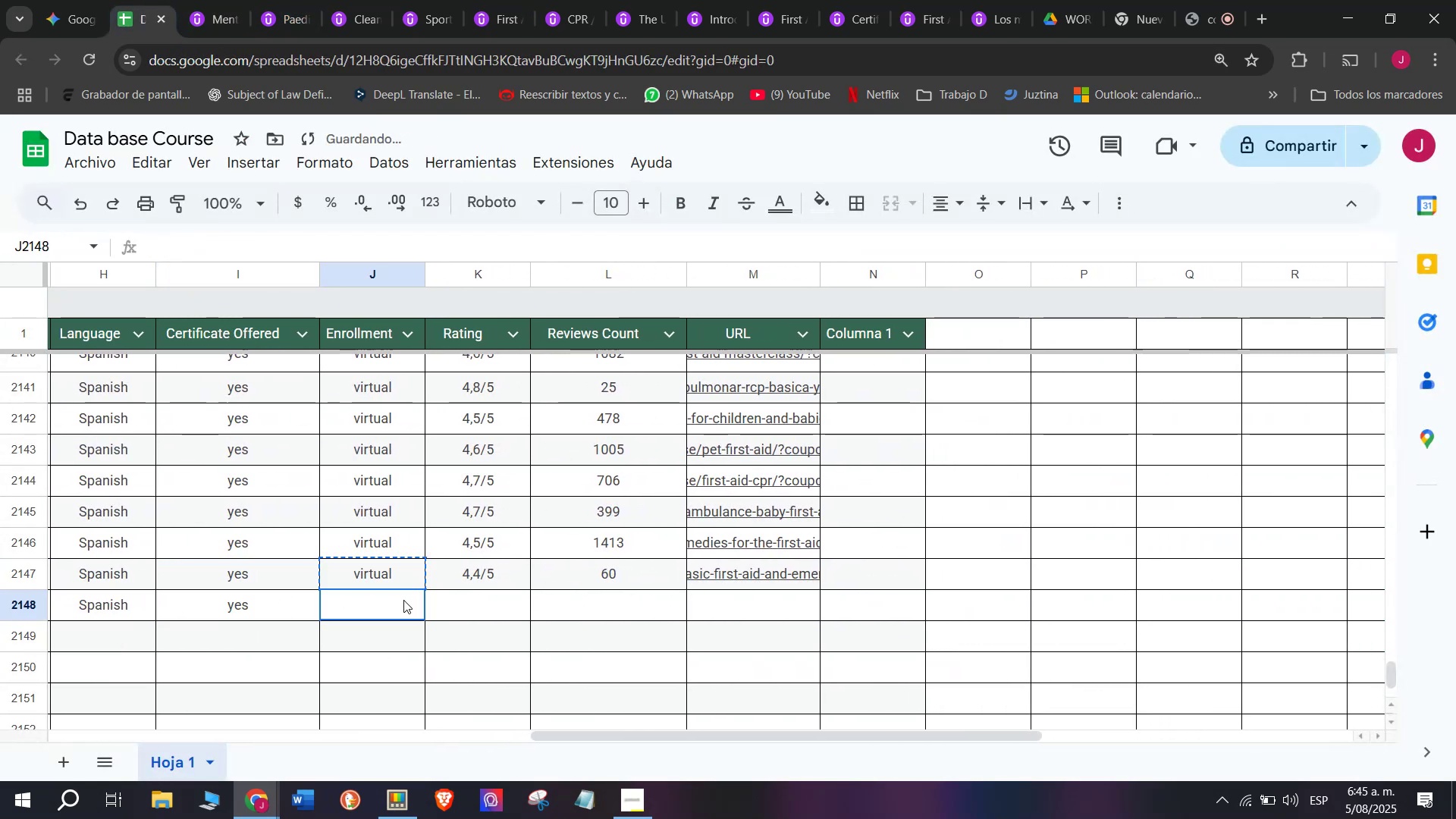 
key(Control+ControlLeft)
 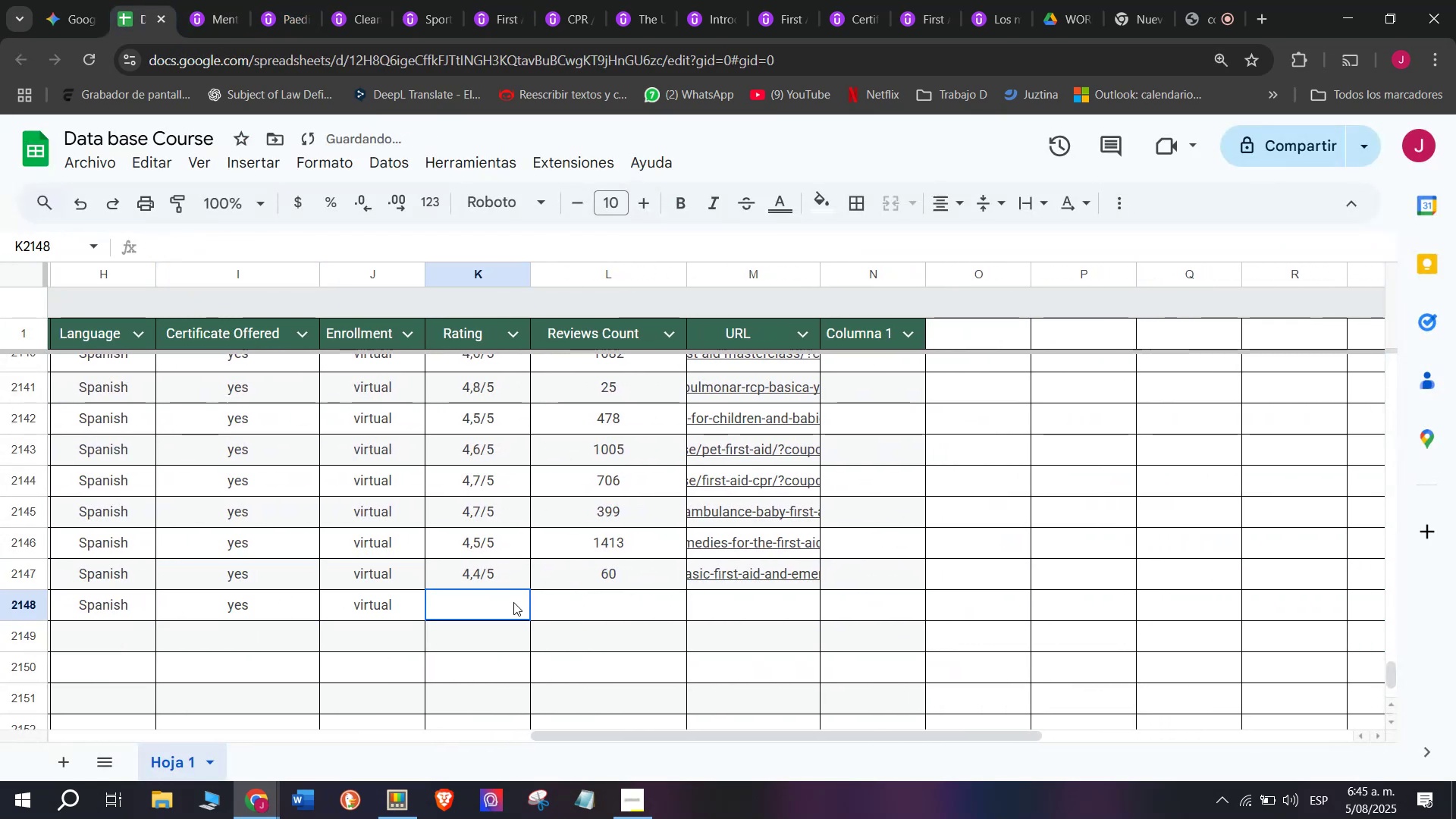 
key(Control+V)
 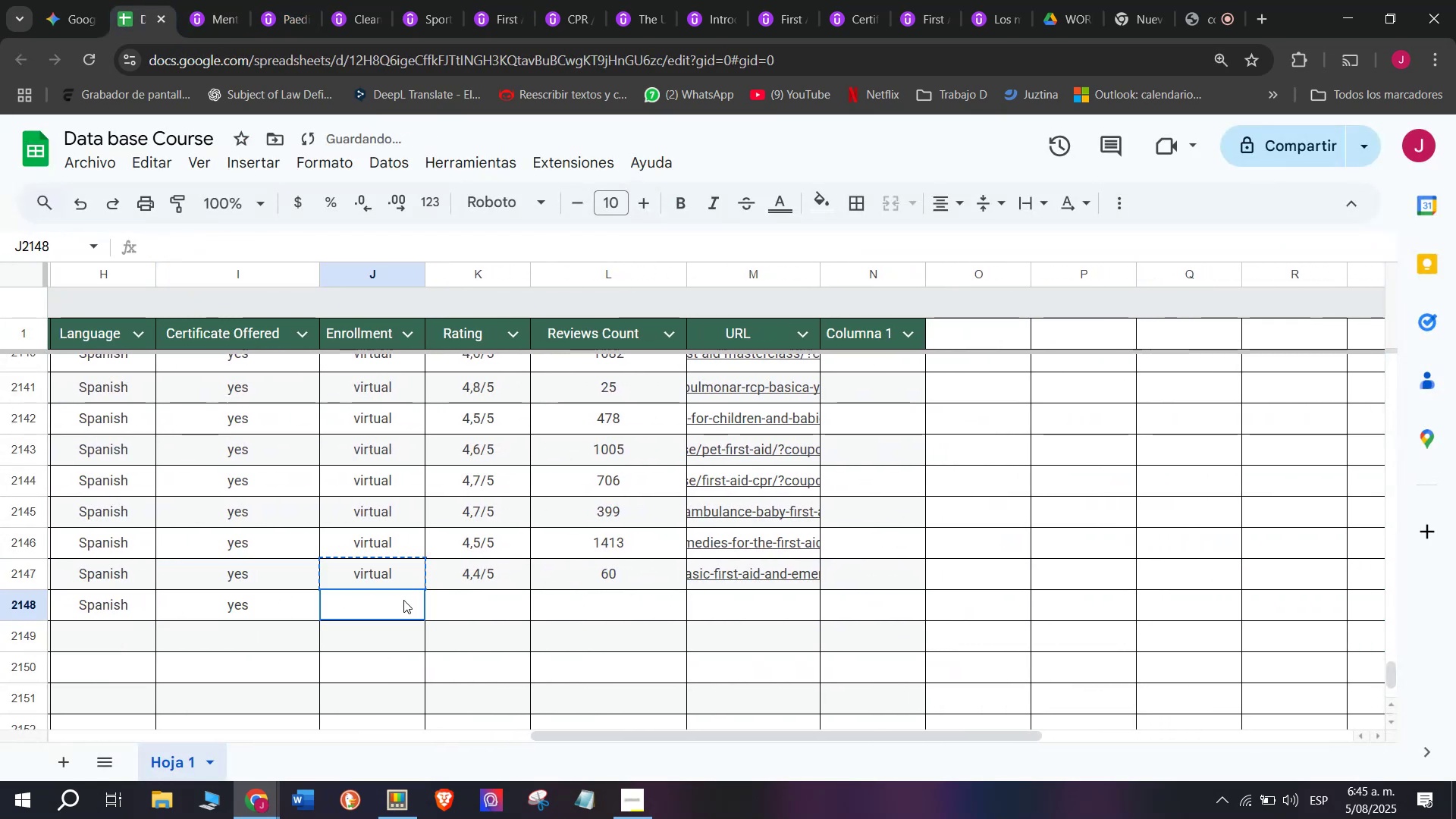 
triple_click([403, 600])
 